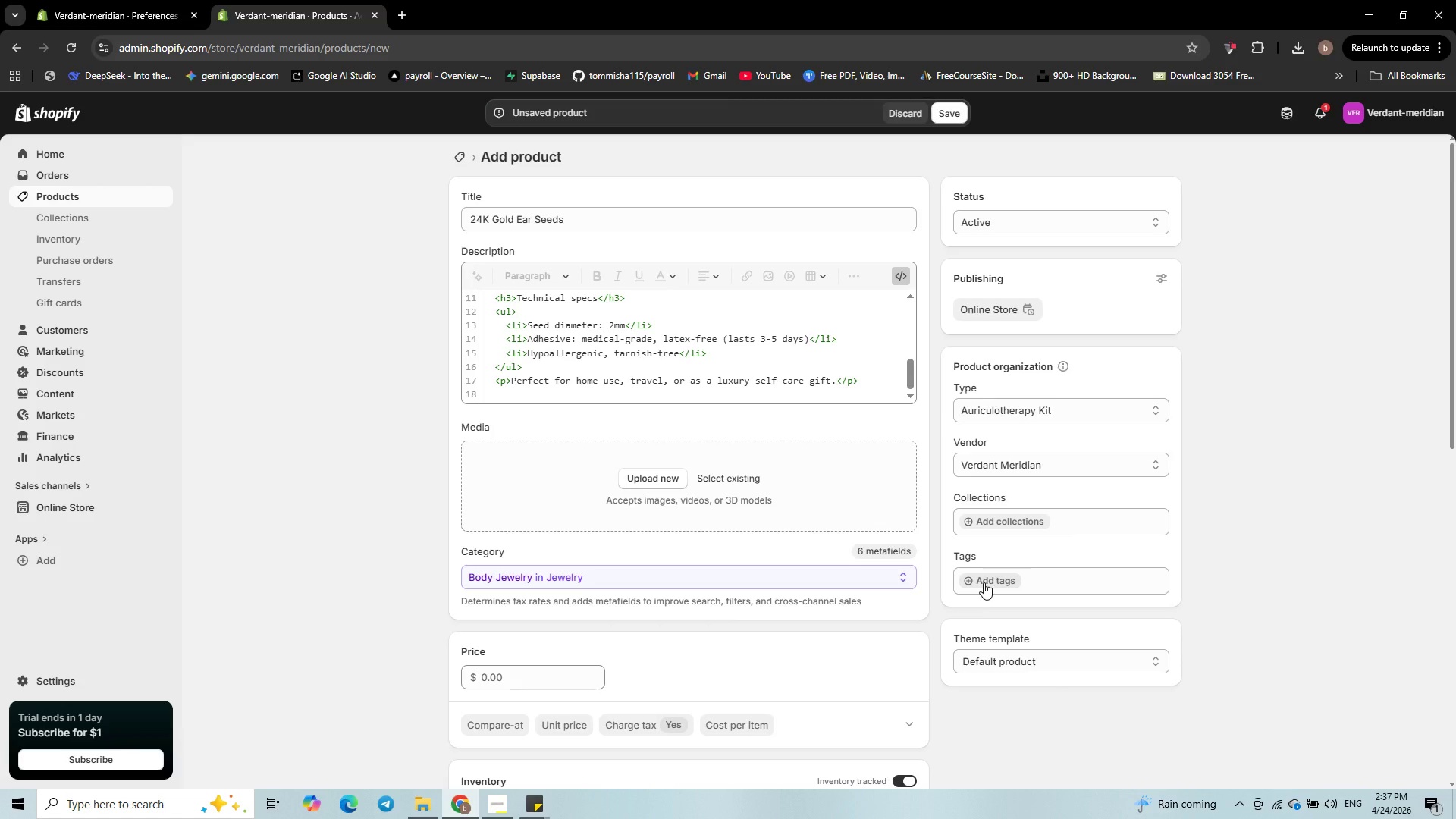 
left_click([984, 576])
 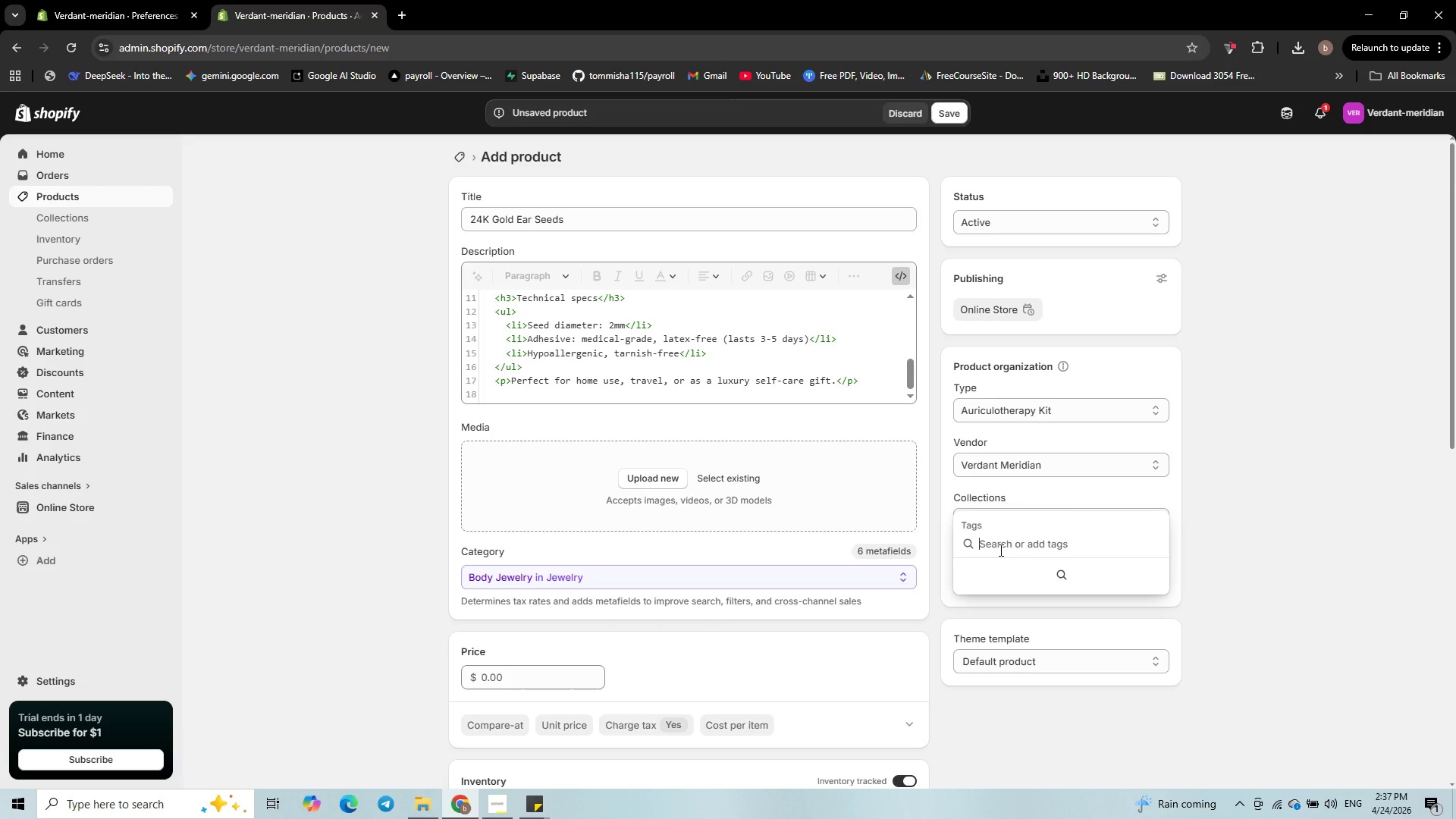 
type(ear-)
 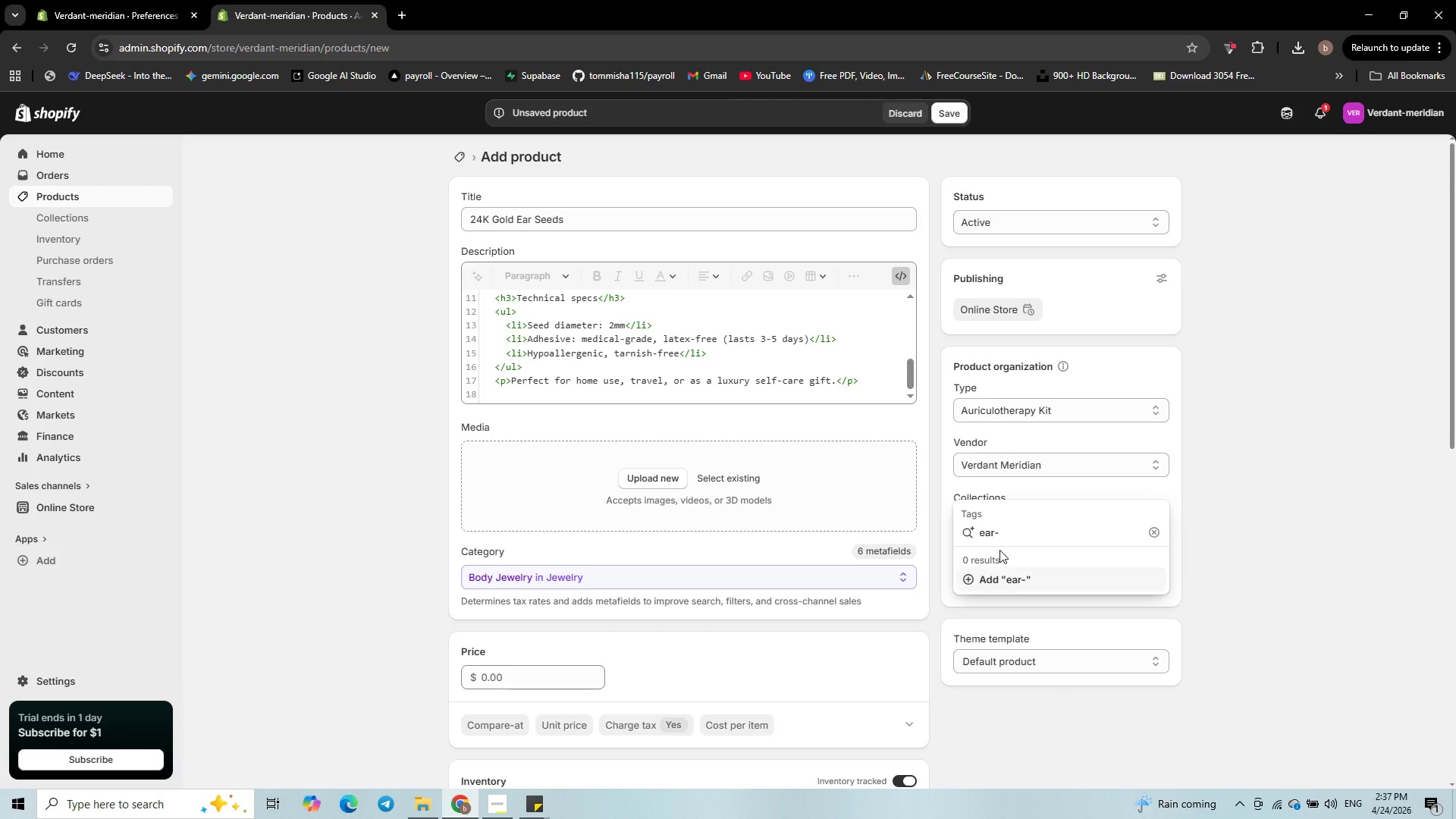 
wait(6.5)
 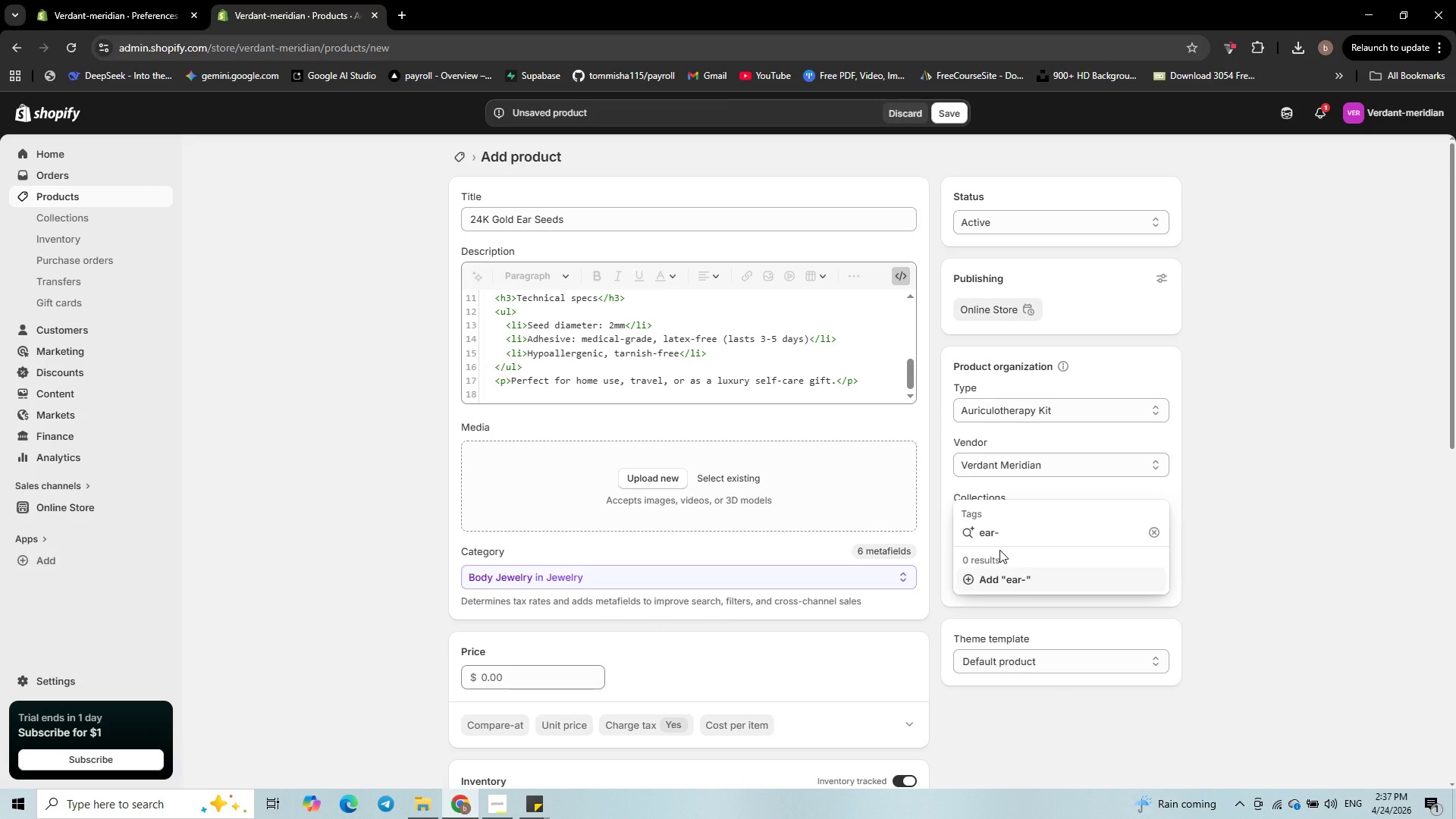 
type(seeds)
 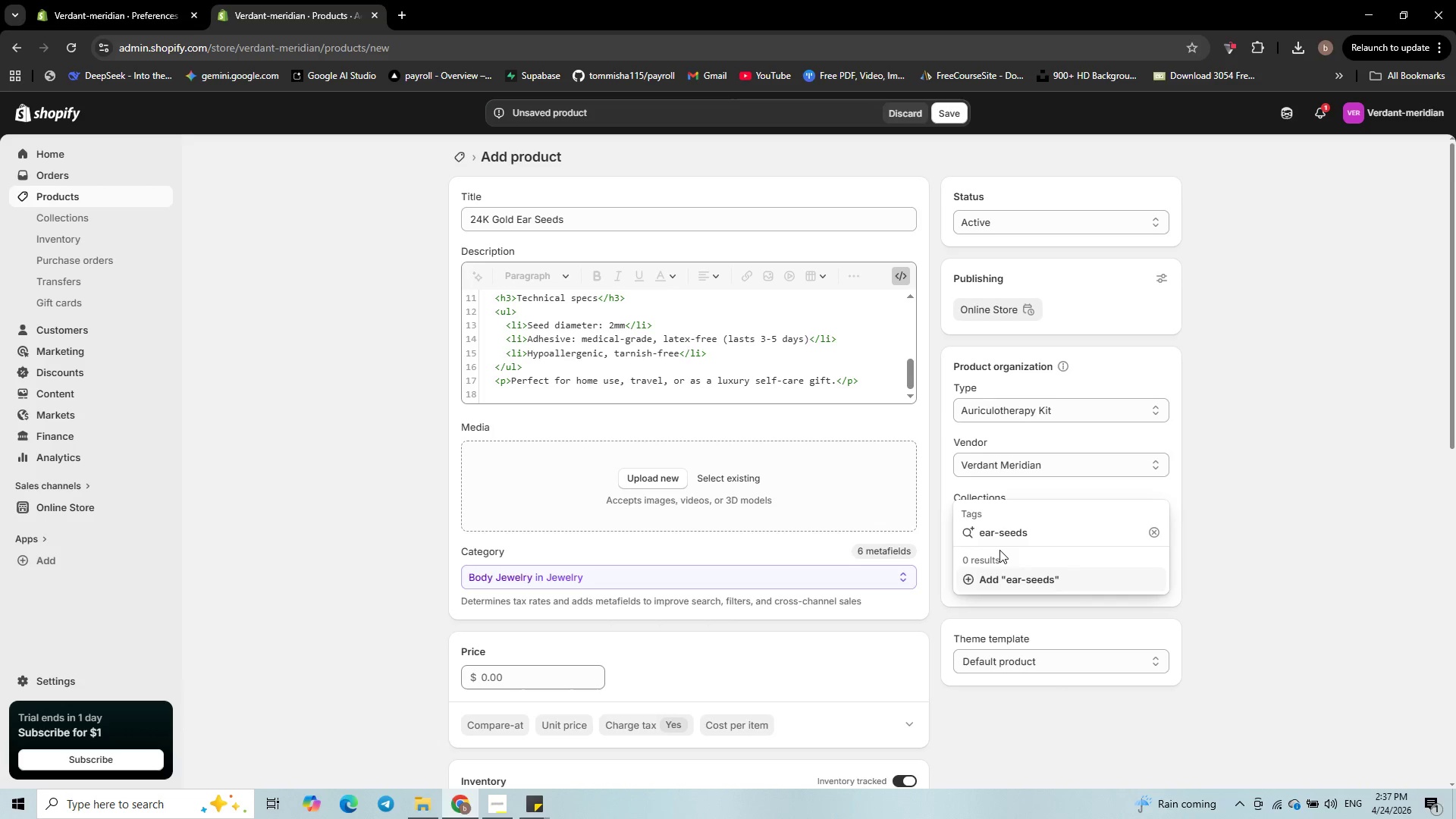 
key(Enter)
 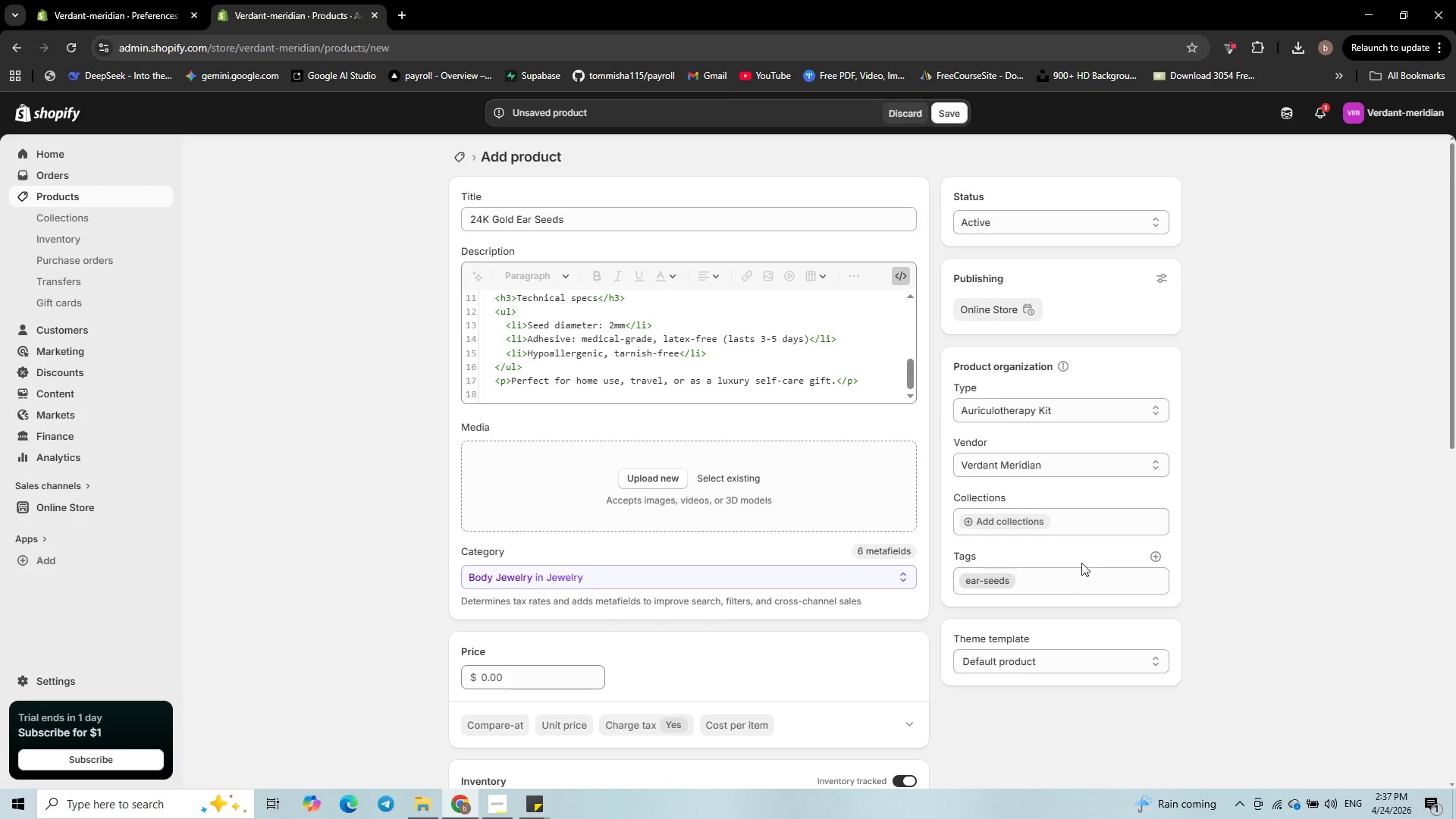 
left_click([1062, 585])
 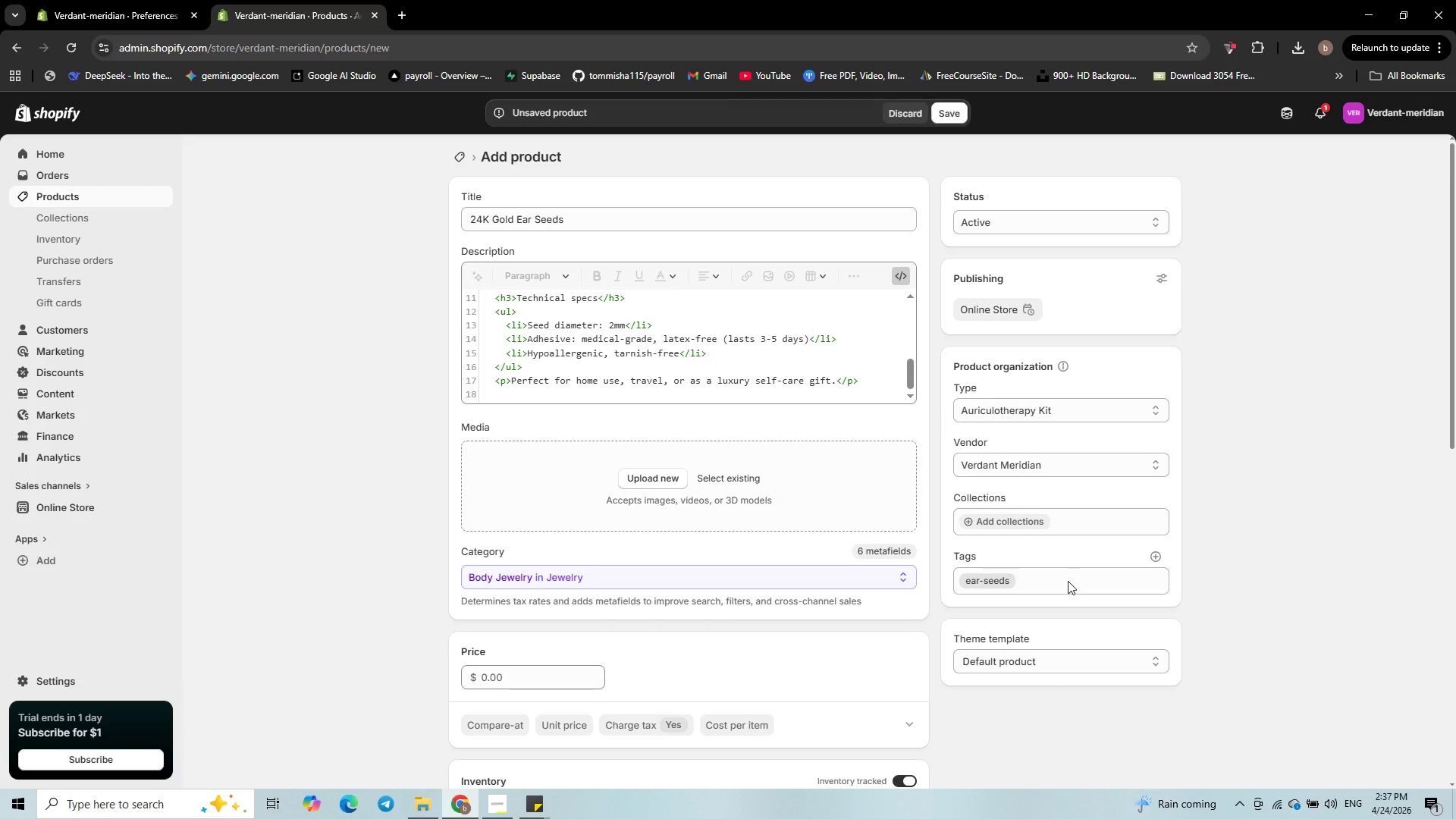 
double_click([1068, 581])
 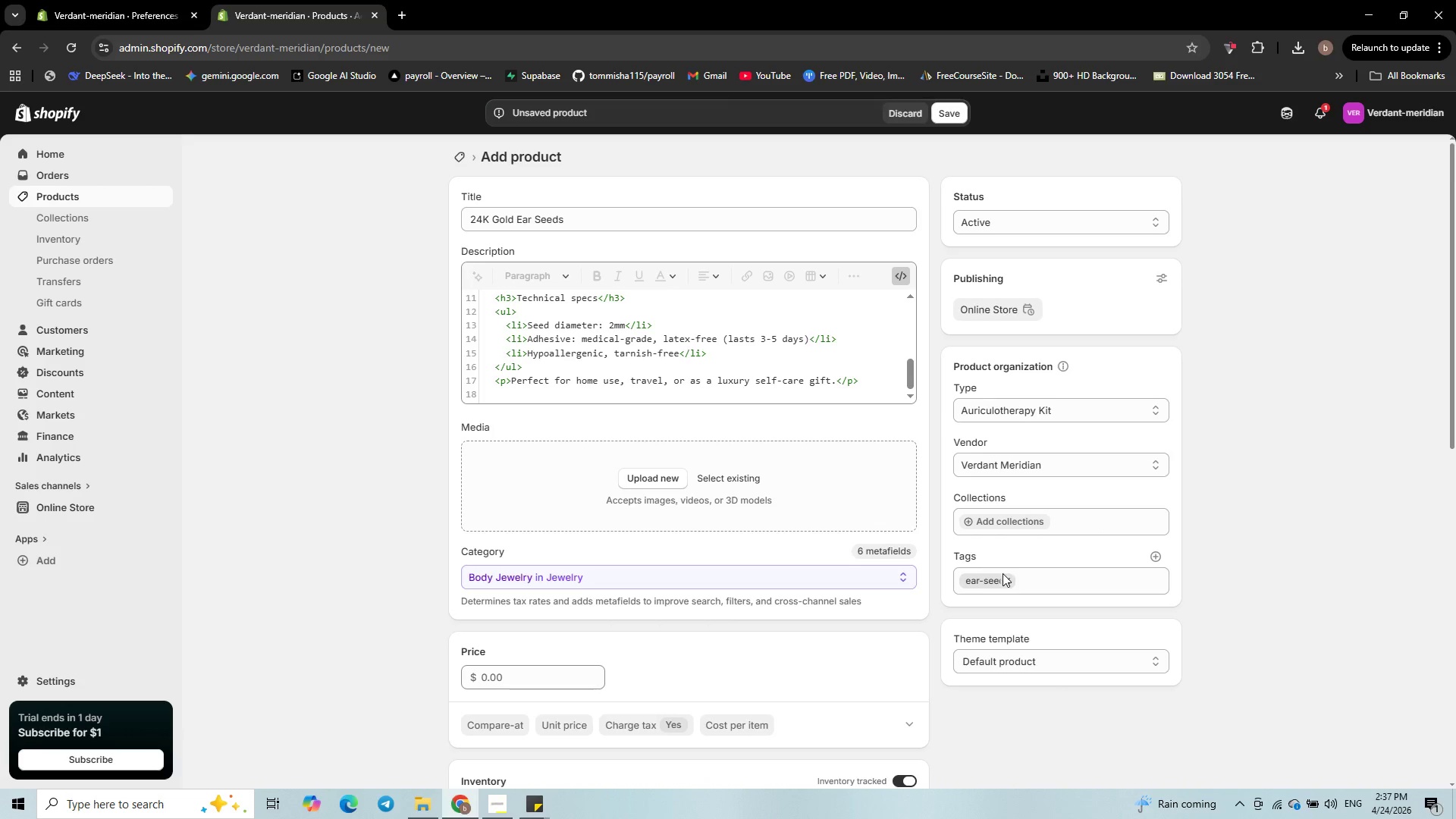 
left_click([992, 573])
 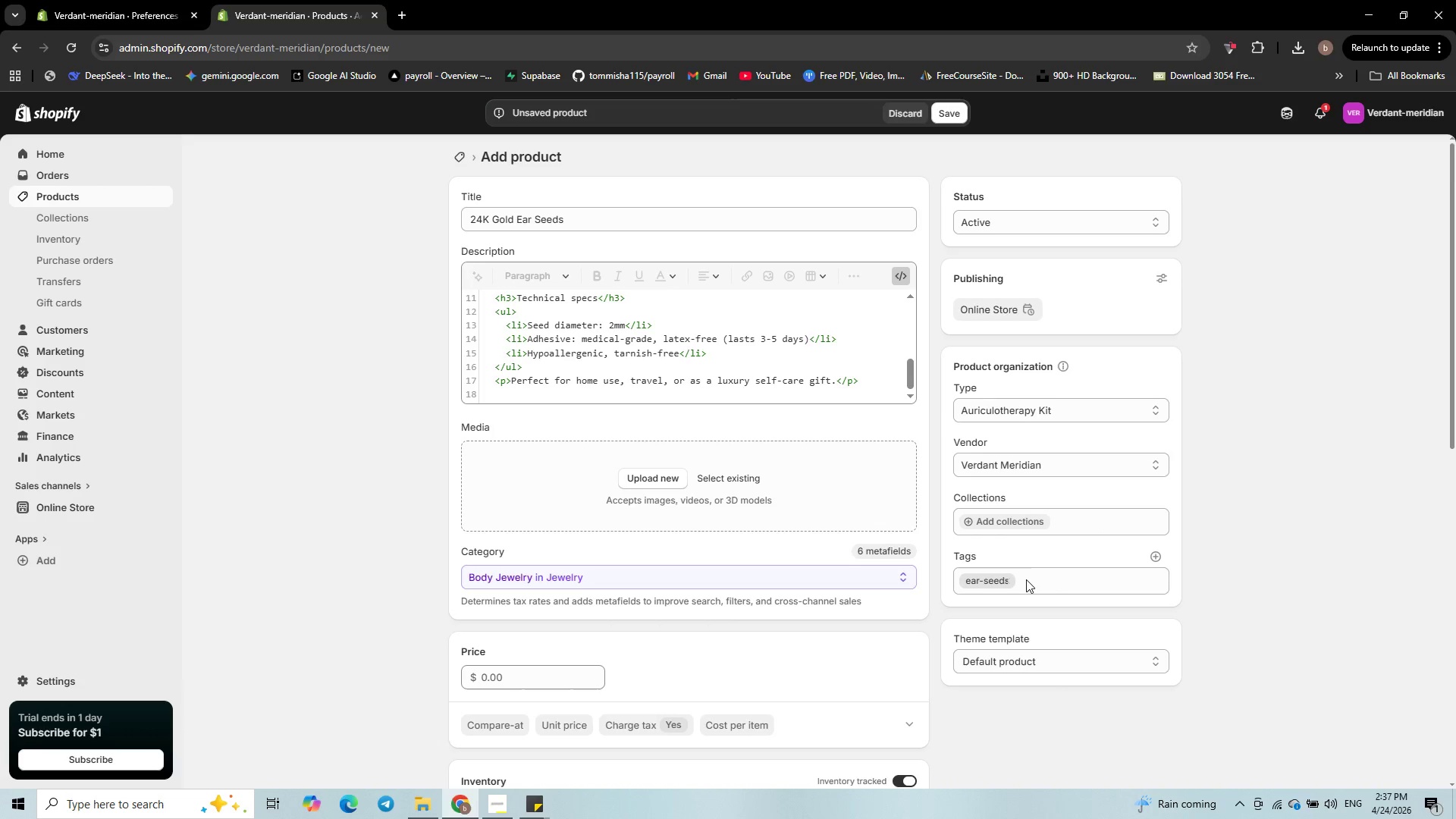 
left_click([1031, 579])
 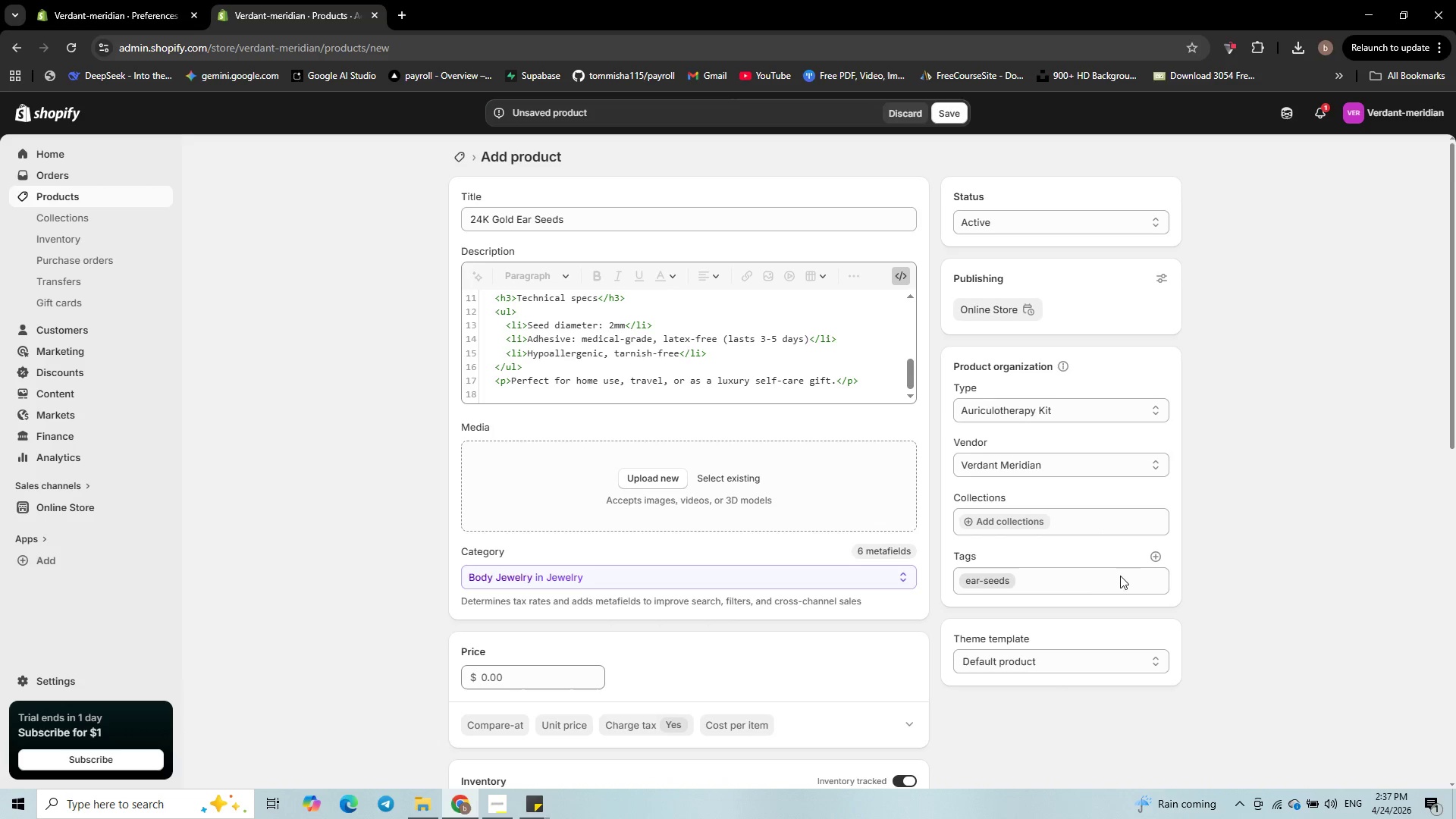 
left_click([1081, 573])
 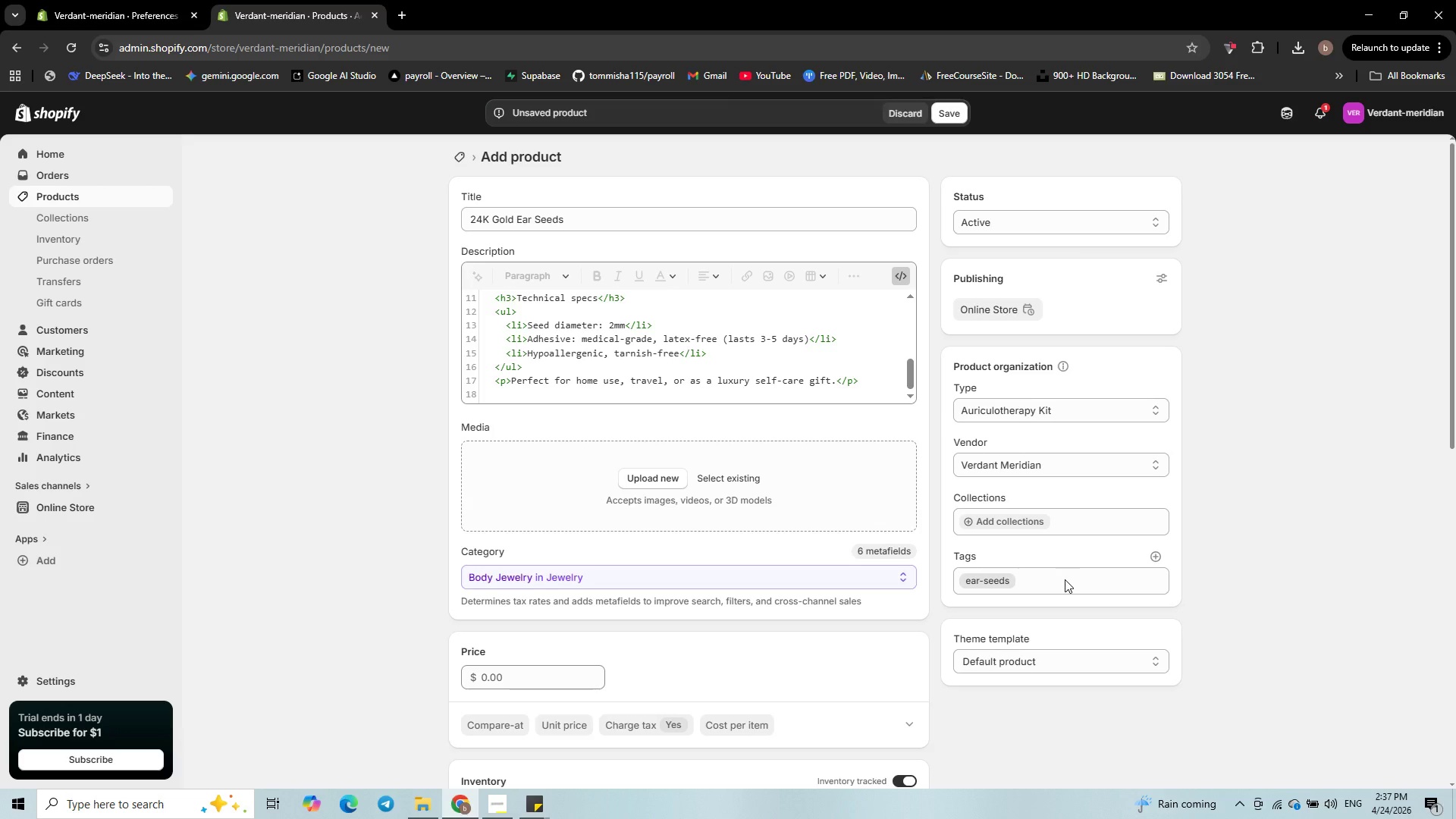 
scroll: coordinate [1065, 579], scroll_direction: down, amount: 2.0
 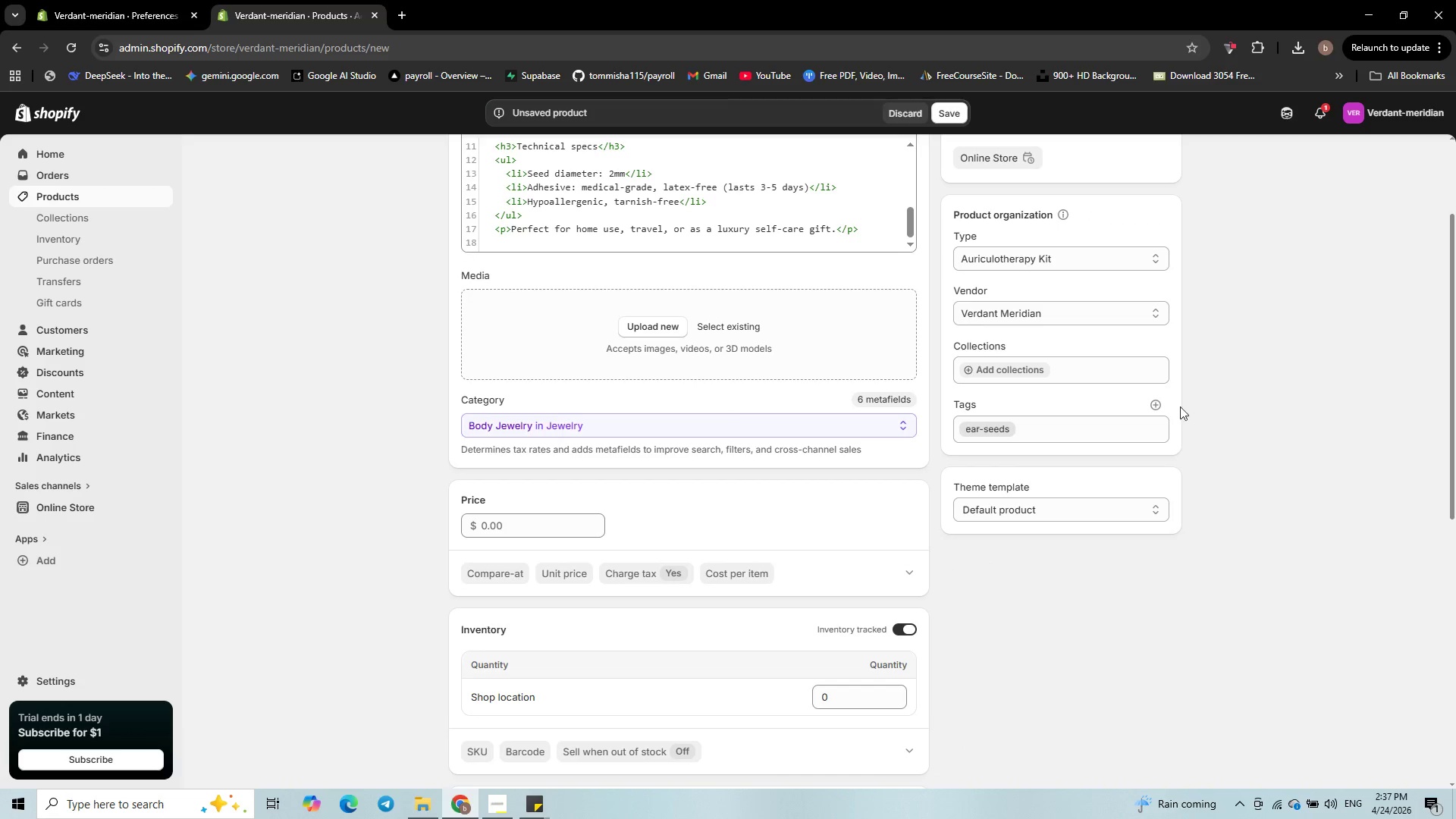 
left_click([1159, 406])
 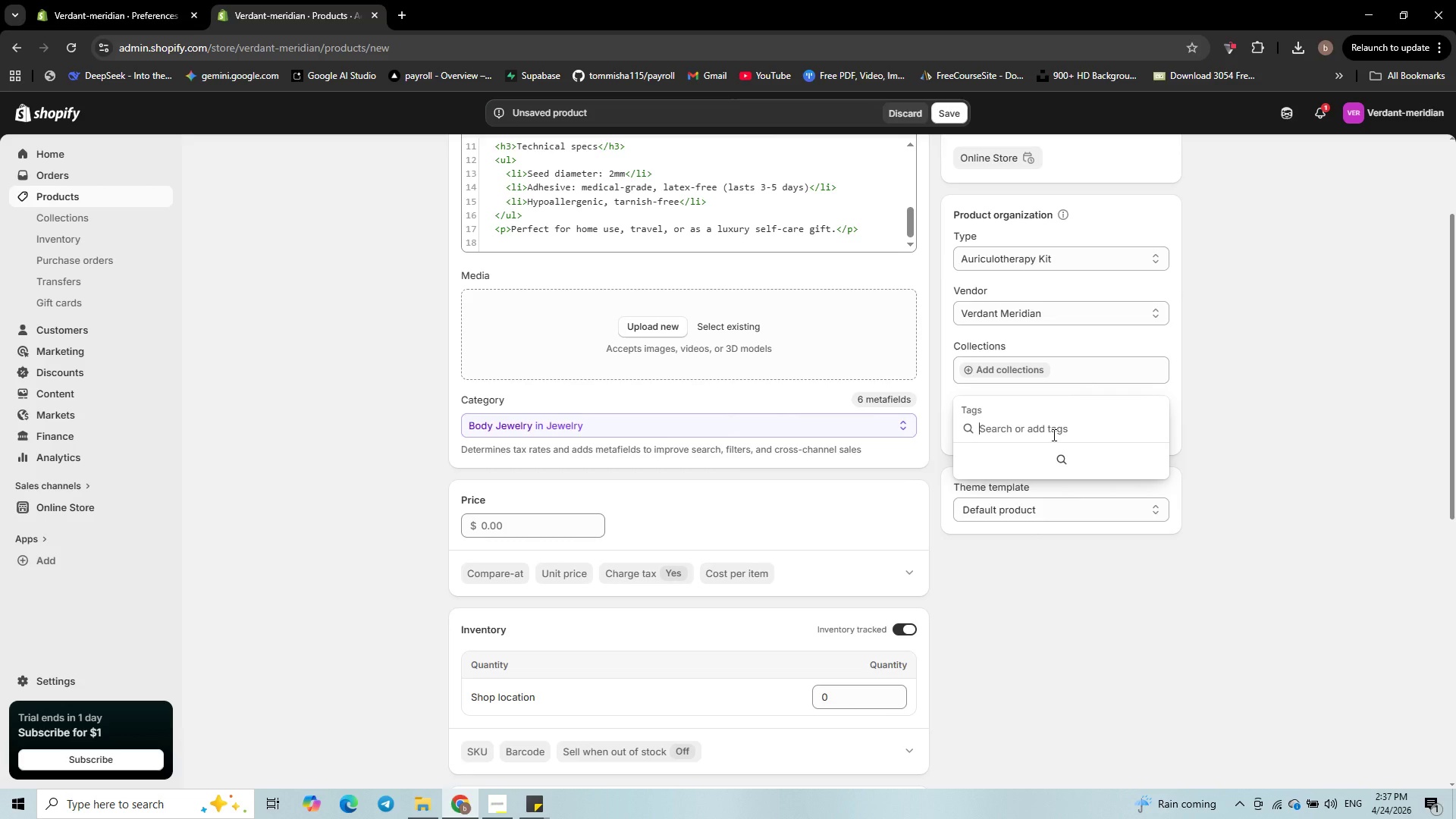 
wait(12.61)
 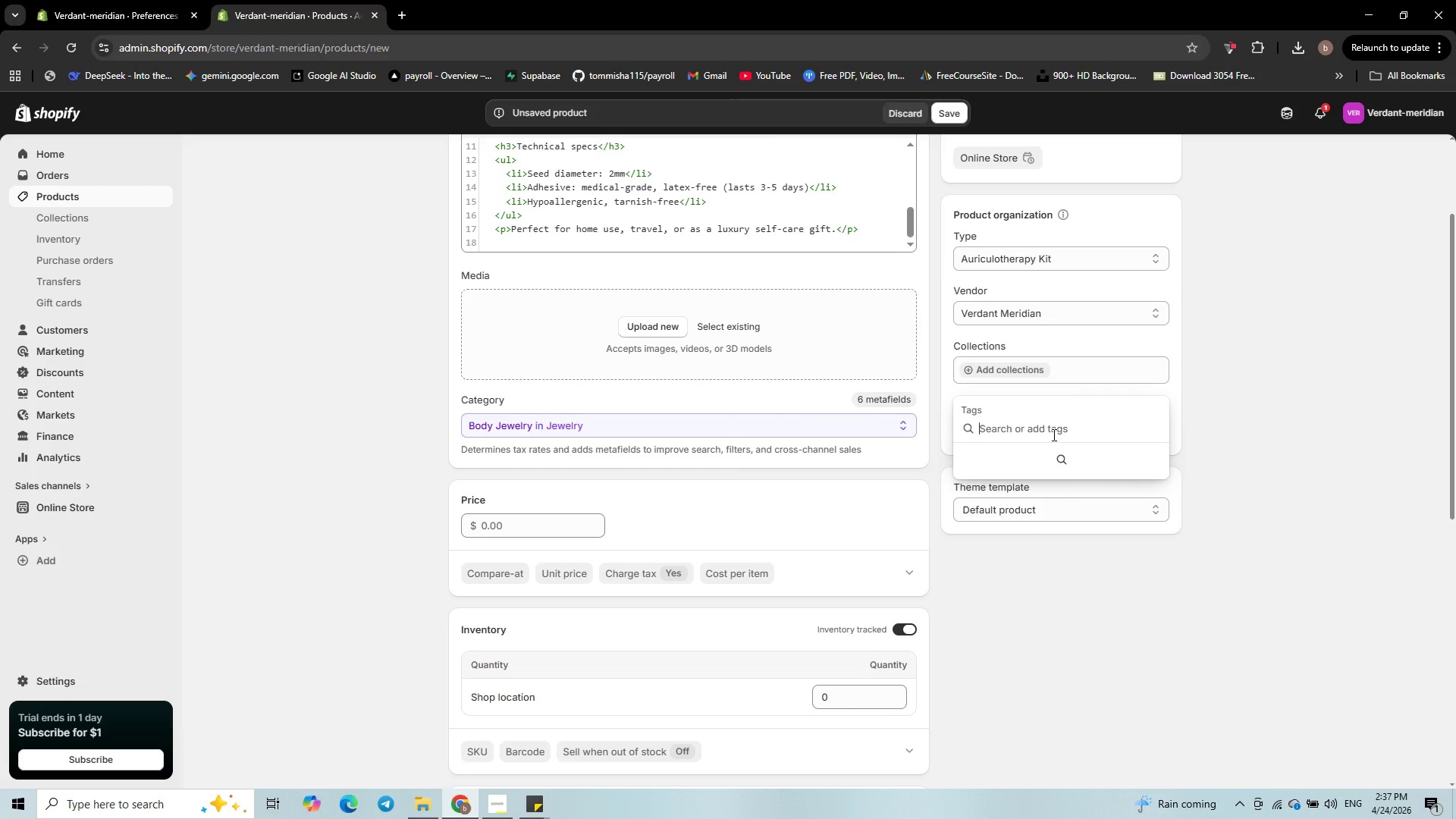 
type(anxiety-relief)
 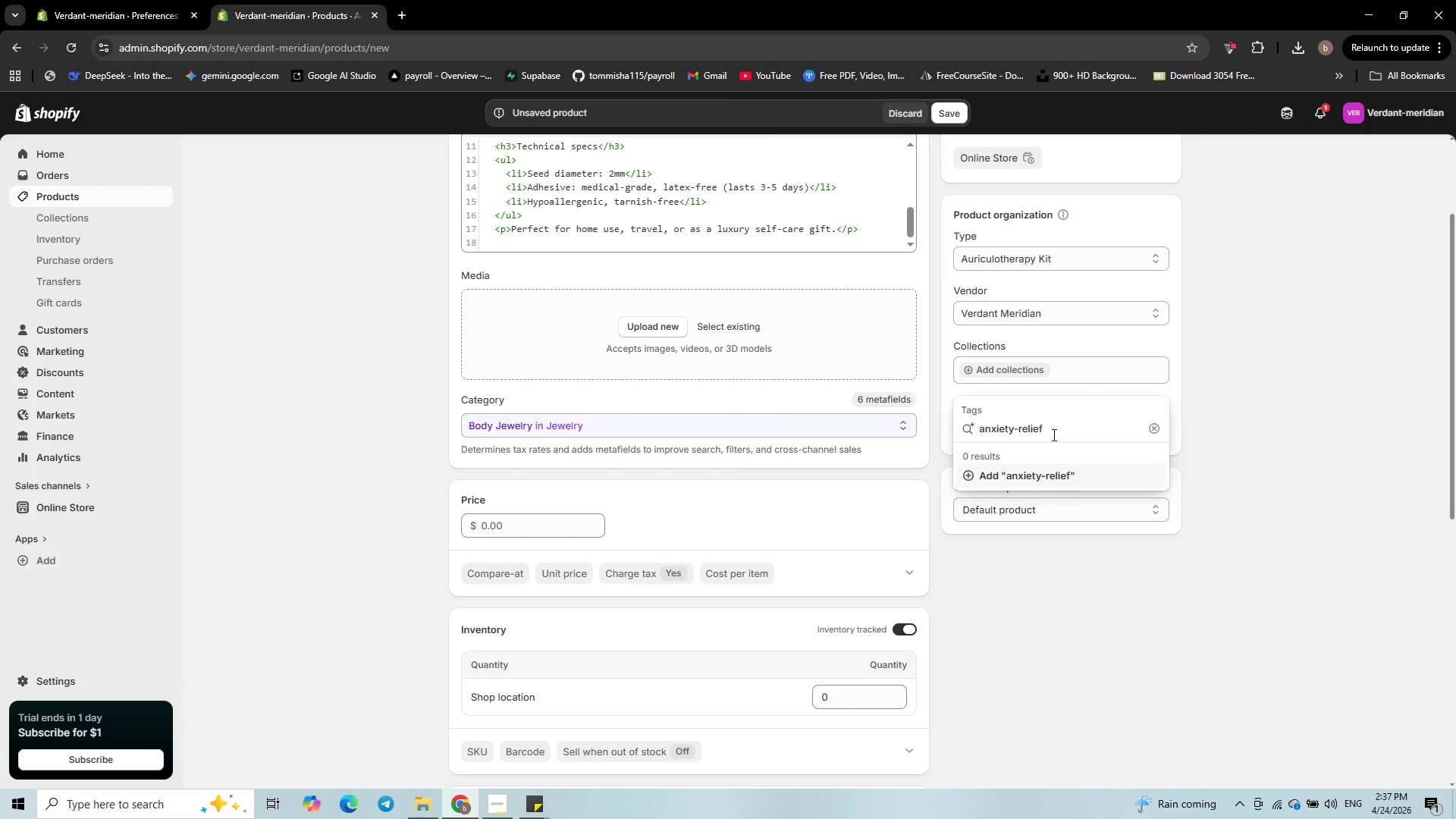 
key(Enter)
 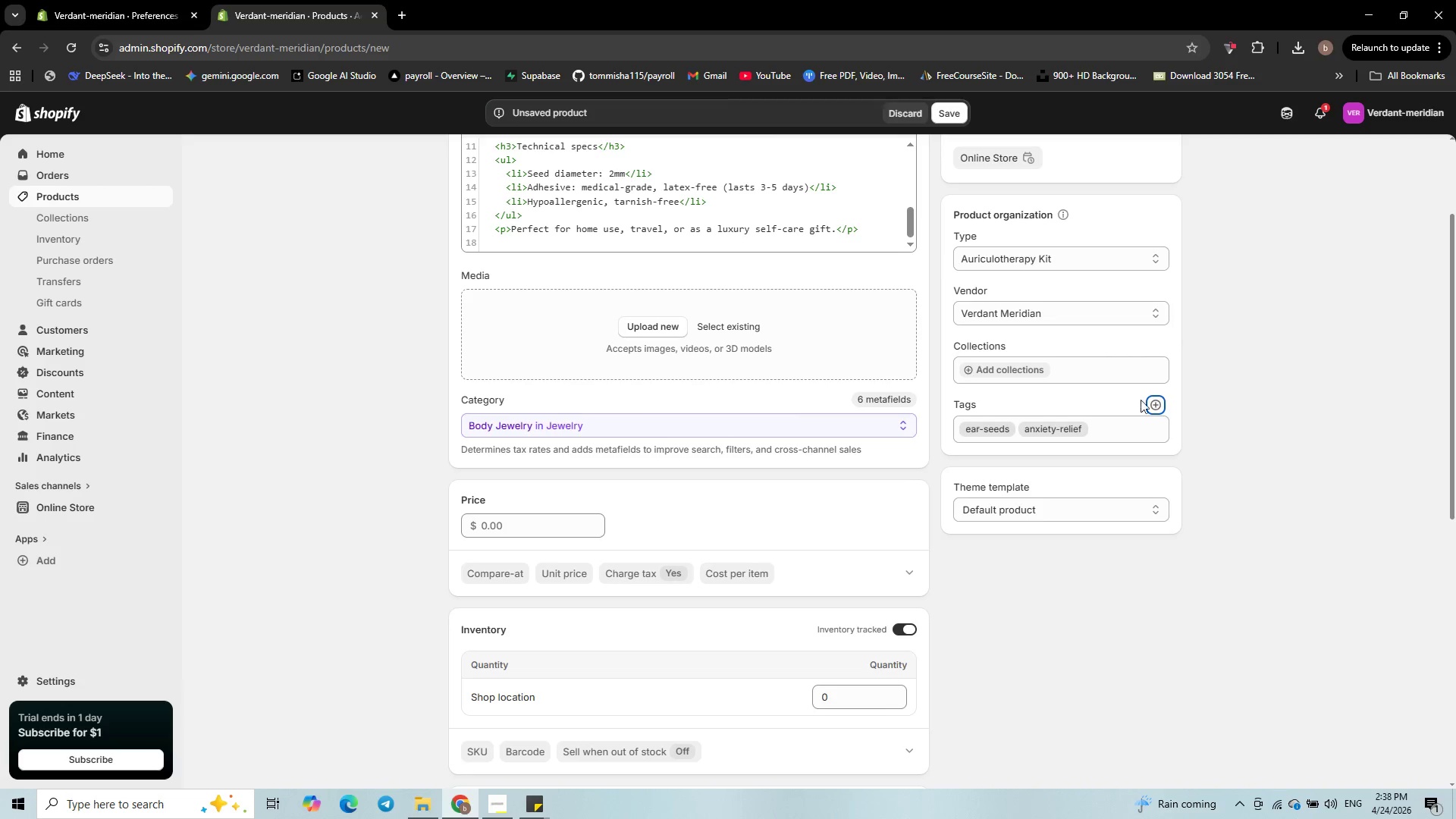 
left_click([1157, 405])
 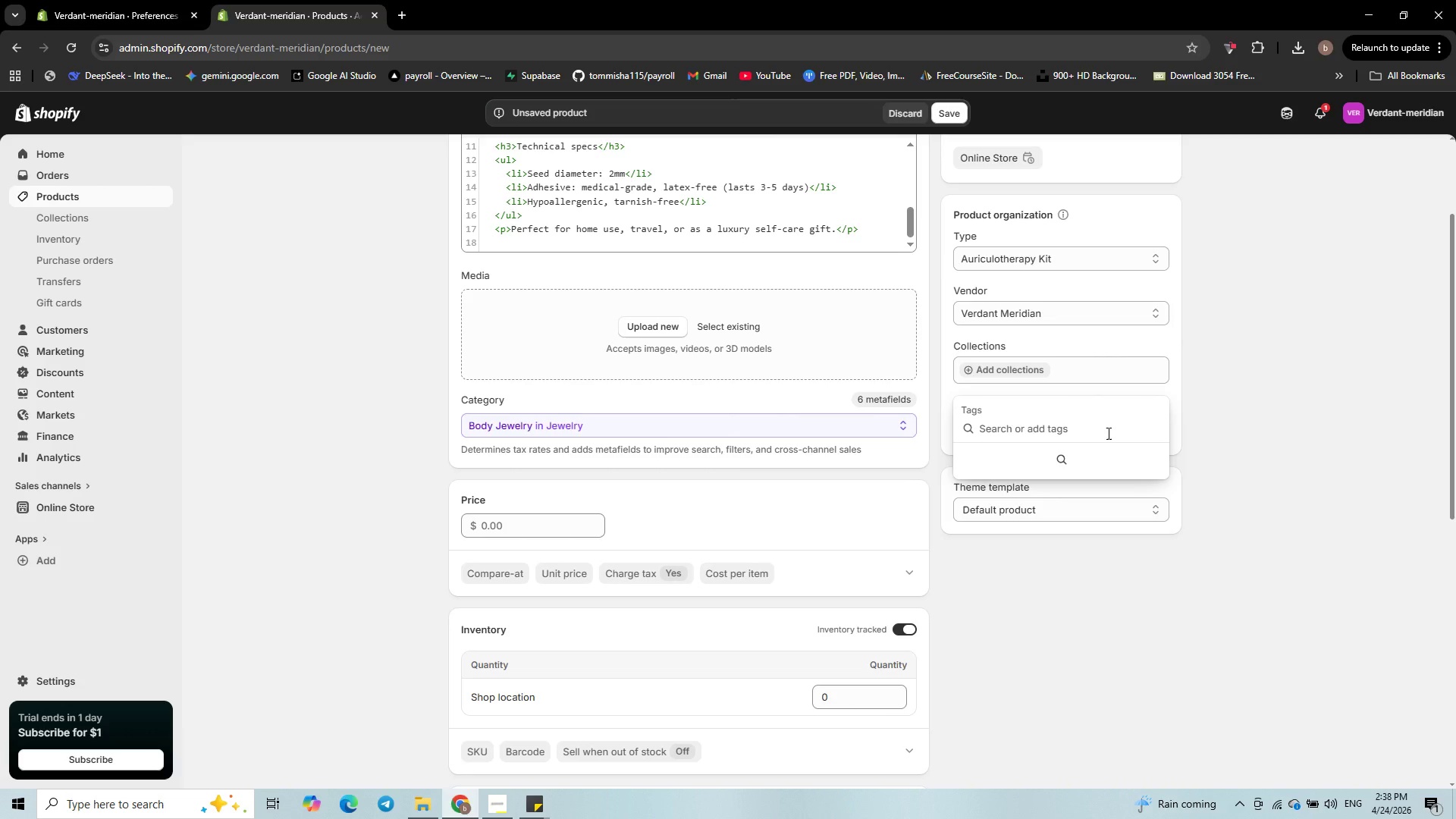 
type(gold)
 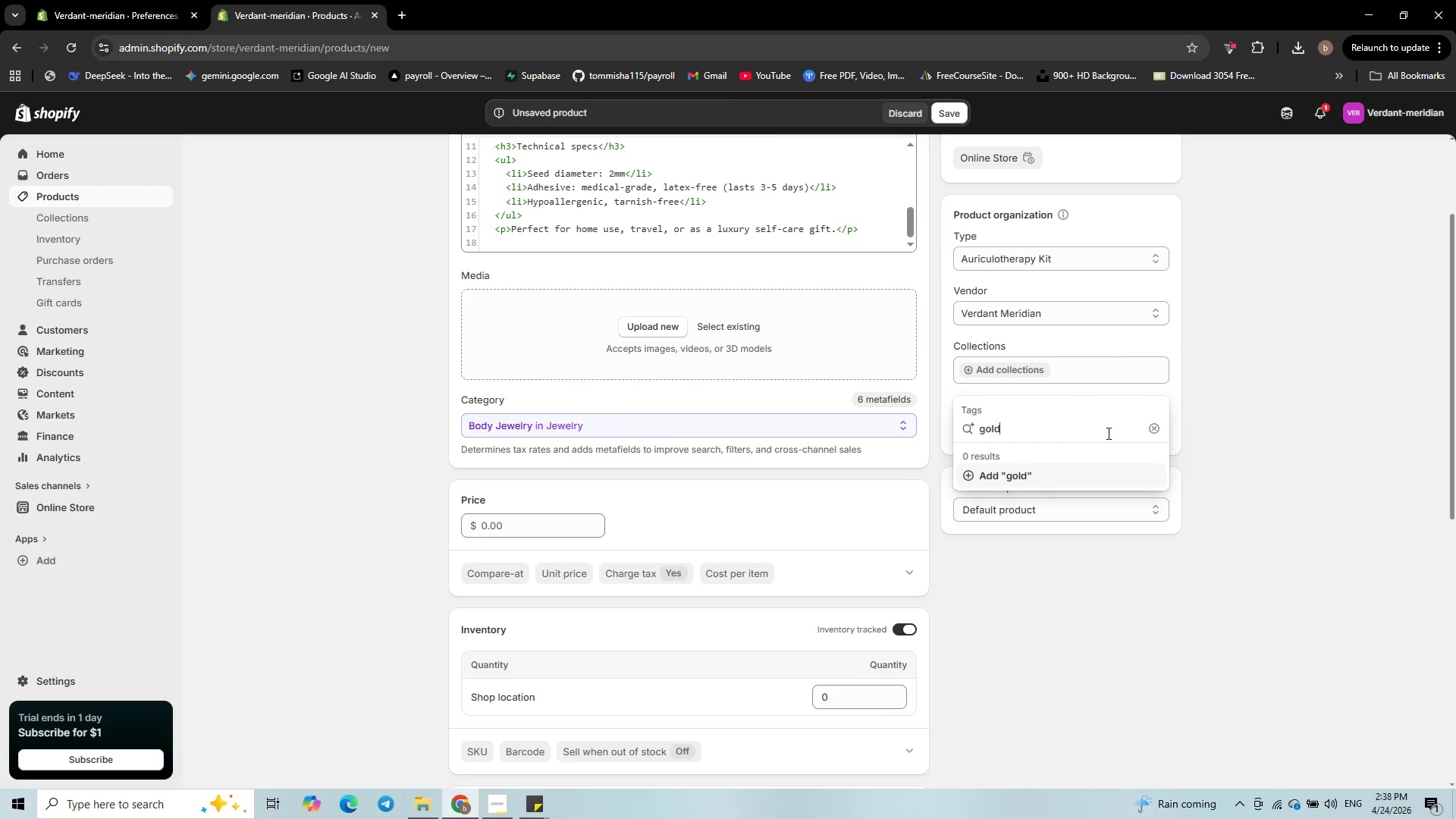 
key(Enter)
 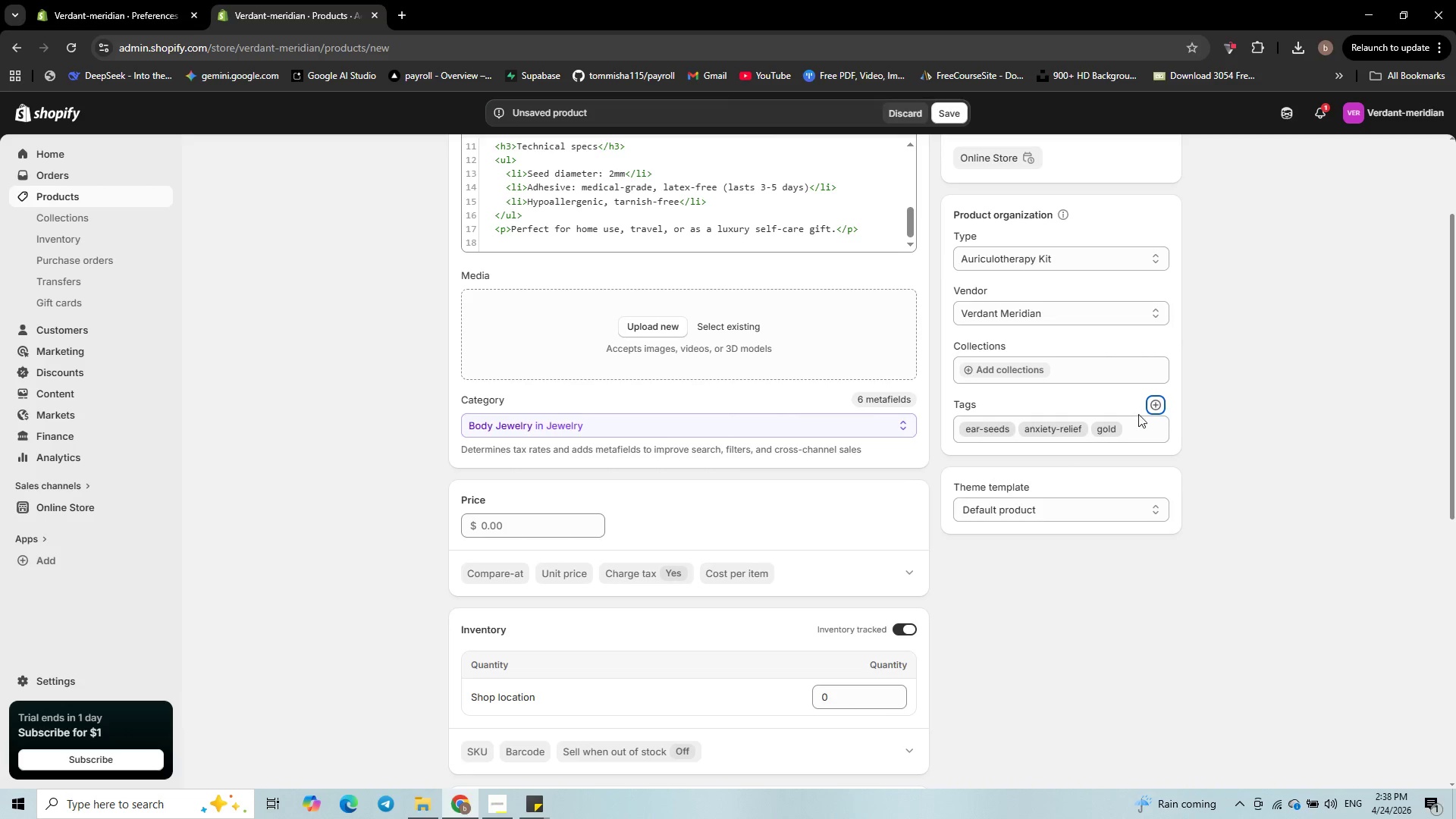 
left_click([1152, 403])
 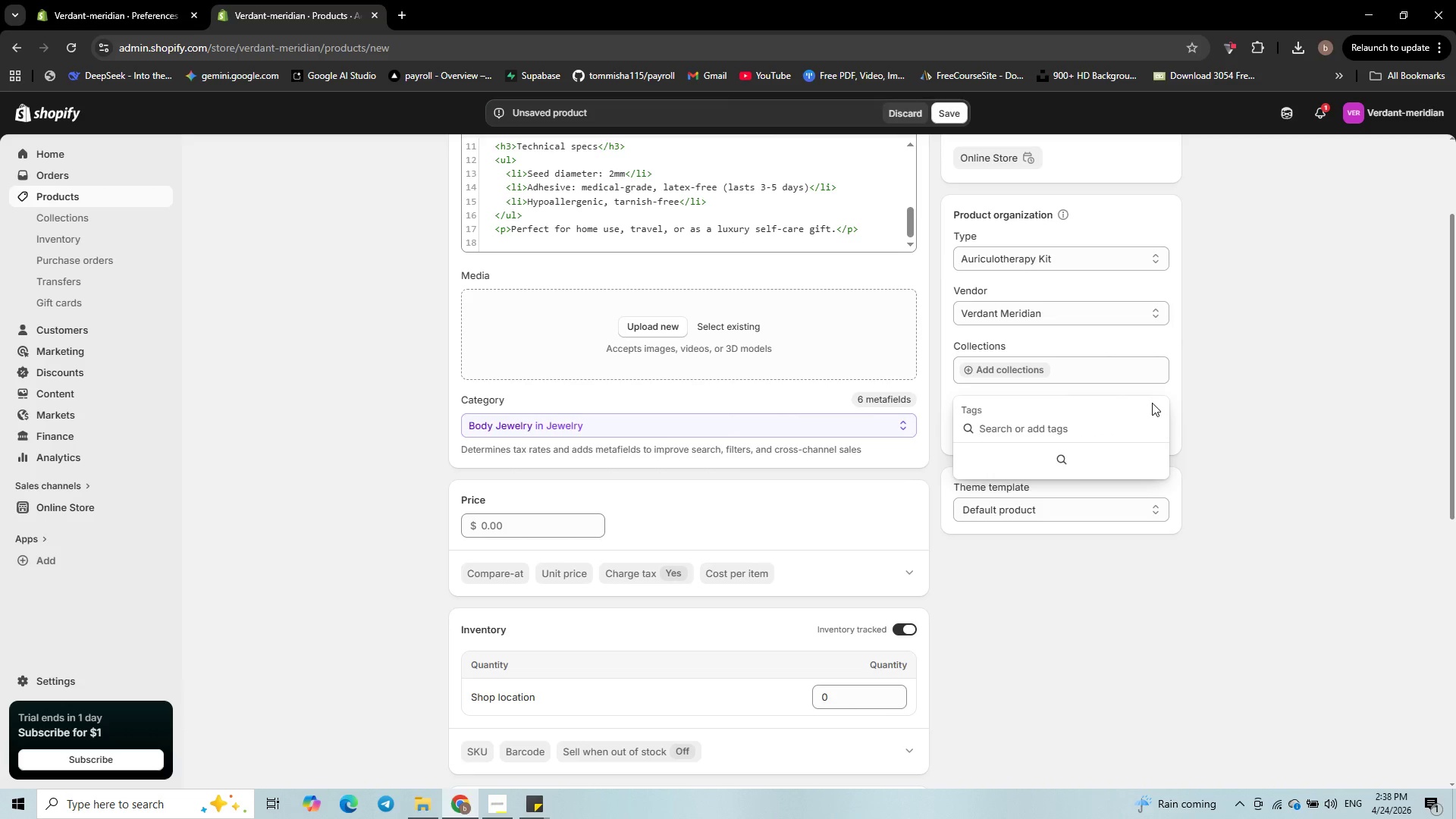 
type(wellness)
 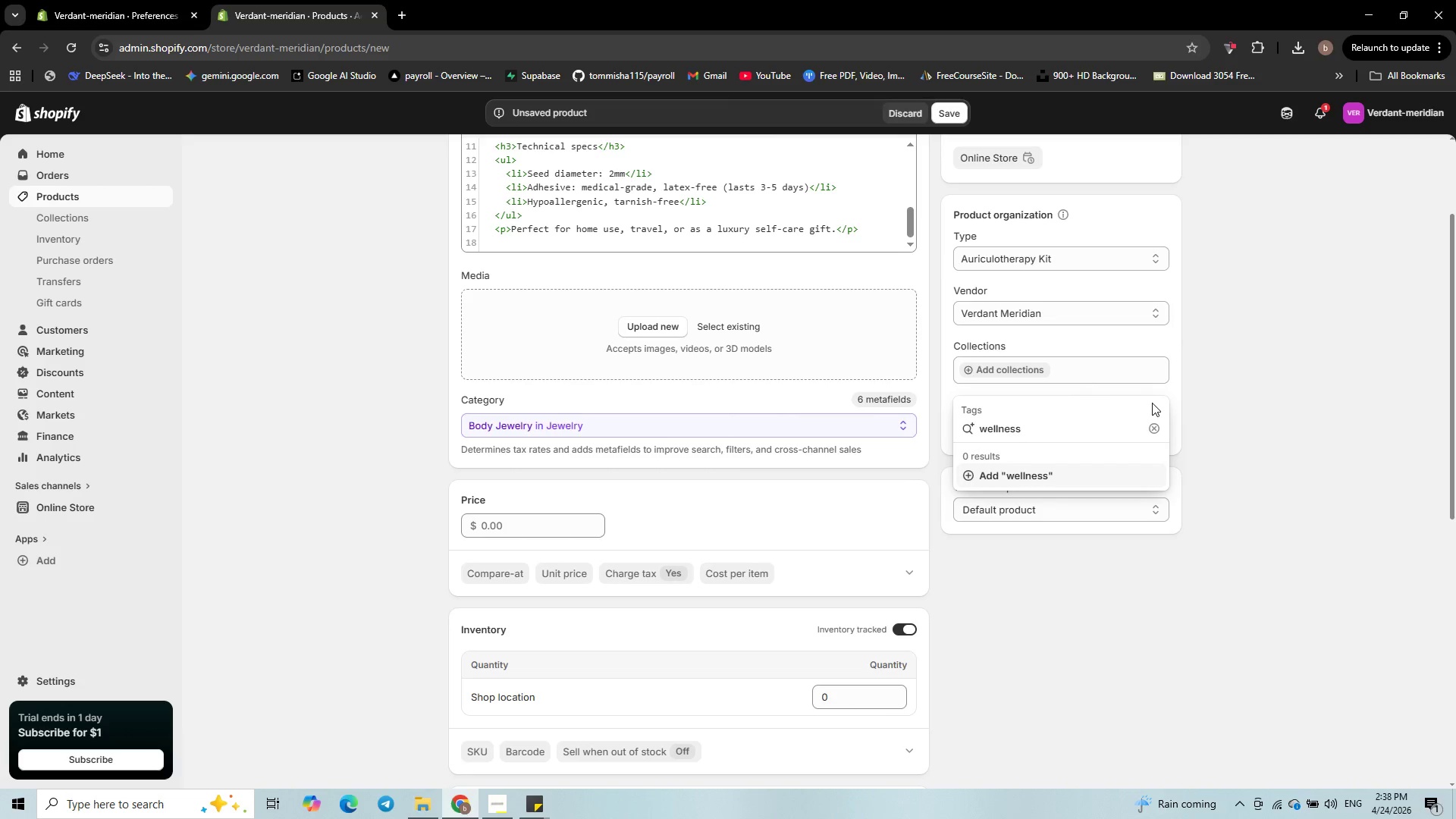 
key(Enter)
 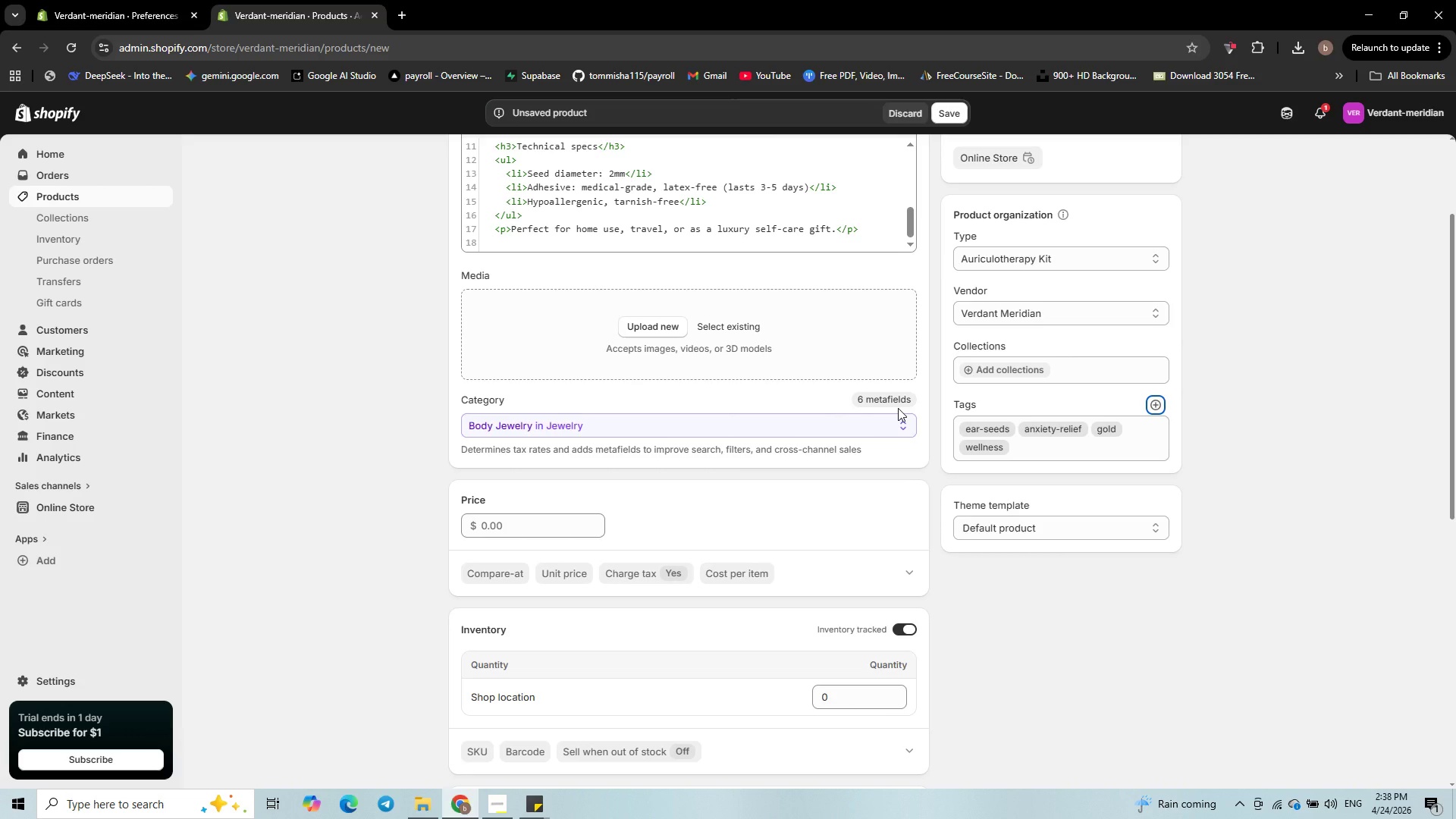 
wait(18.83)
 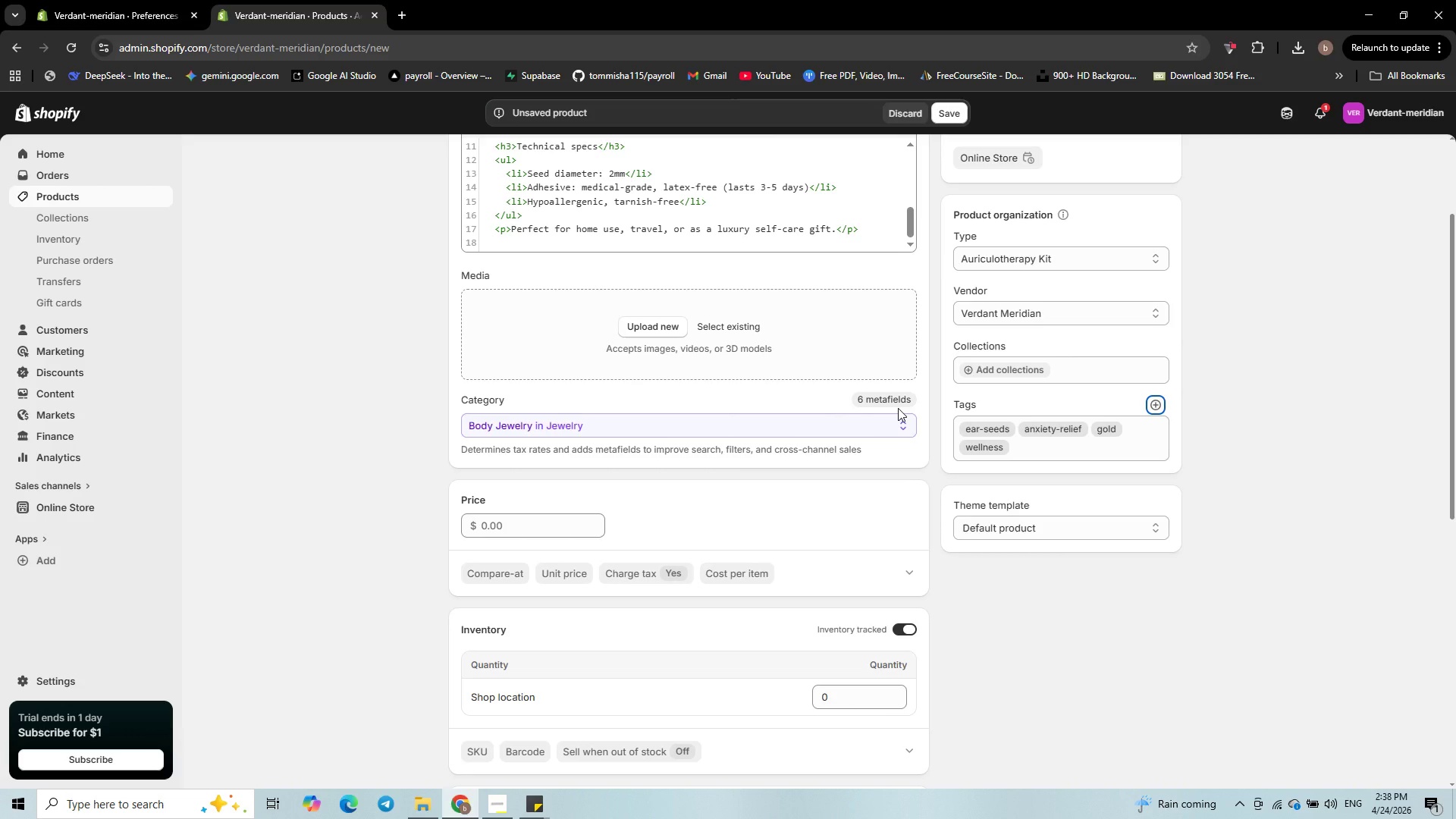 
left_click([645, 322])
 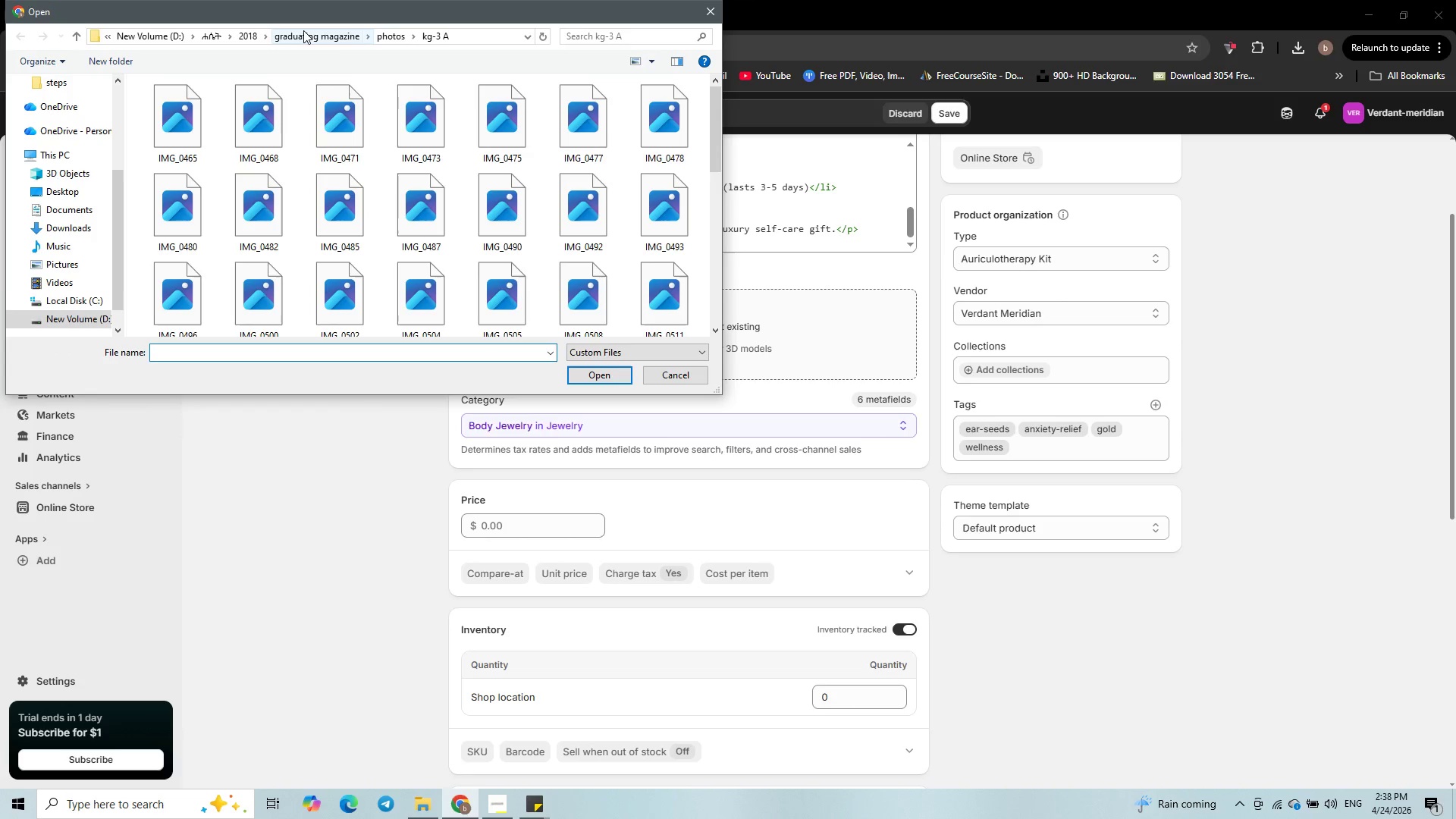 
left_click([190, 30])
 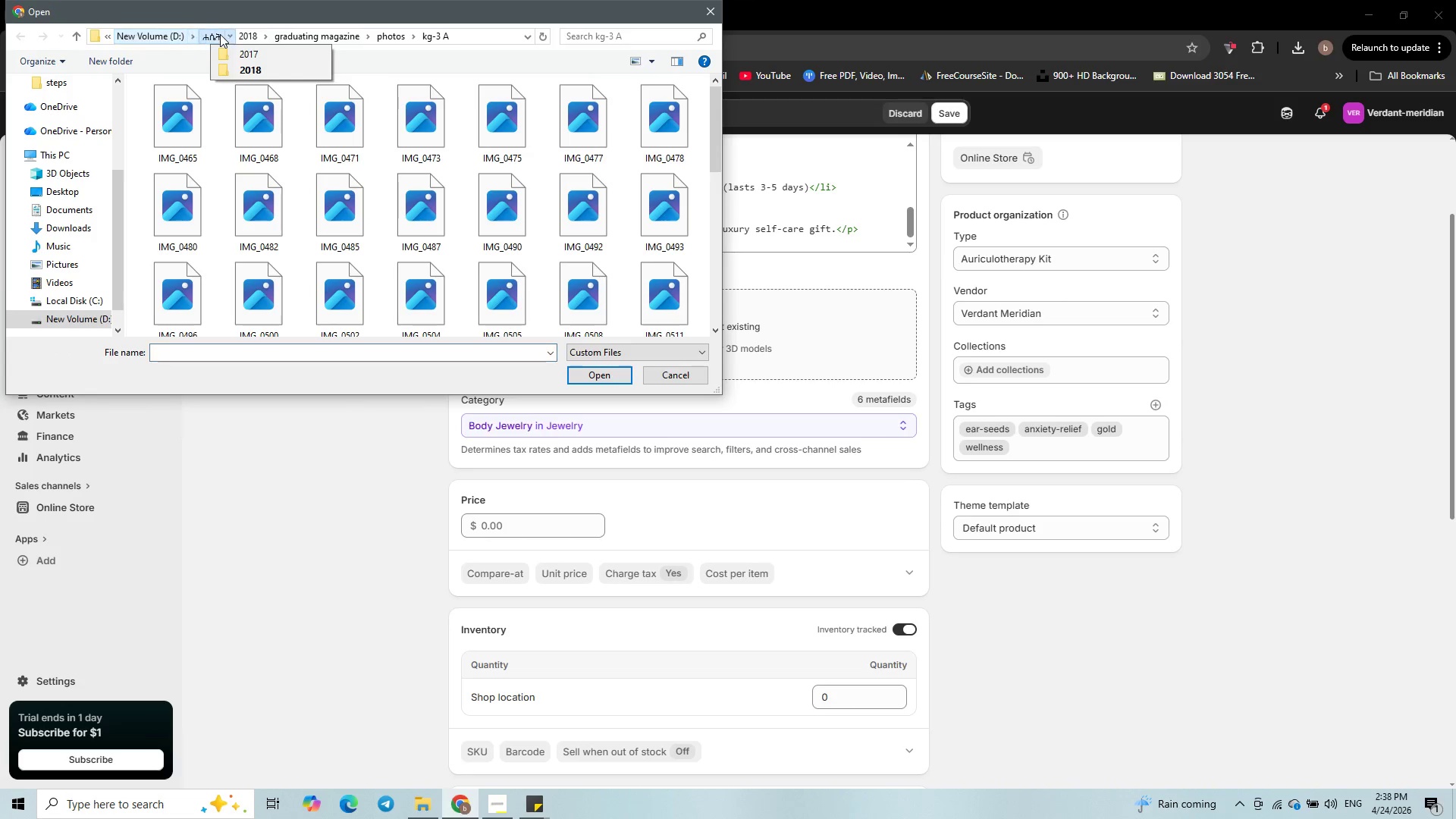 
left_click([220, 34])
 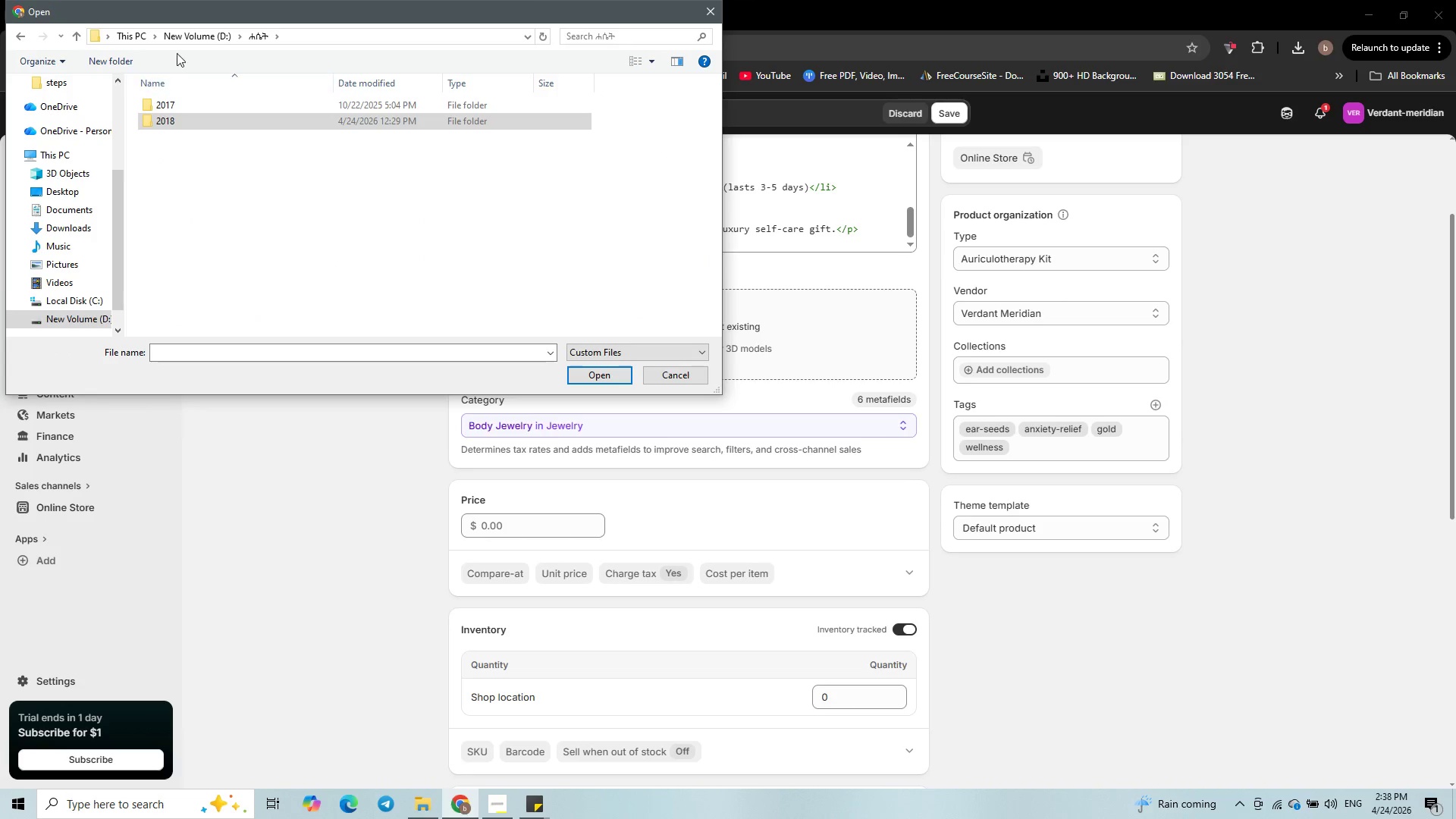 
left_click([201, 33])
 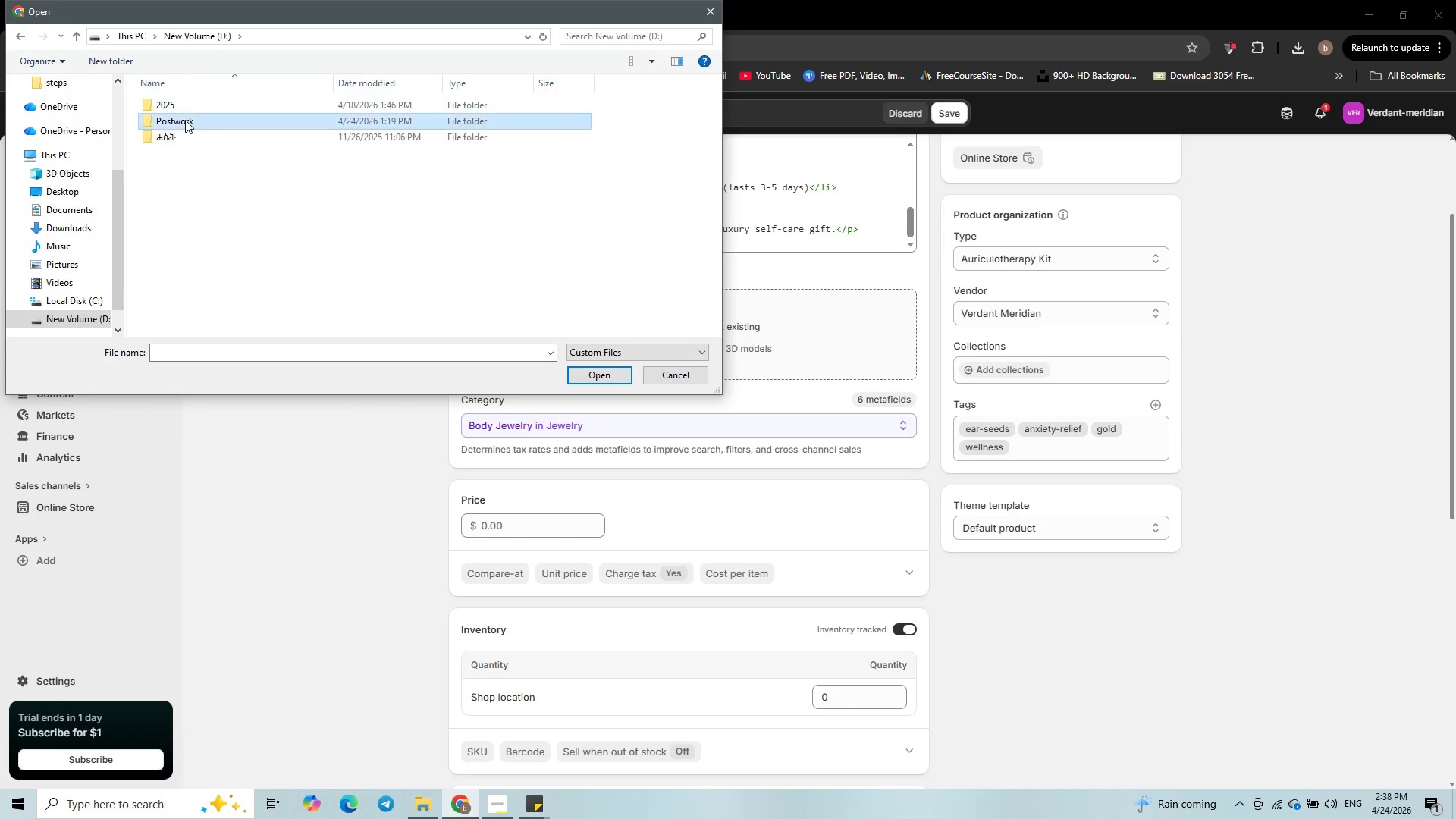 
double_click([185, 120])
 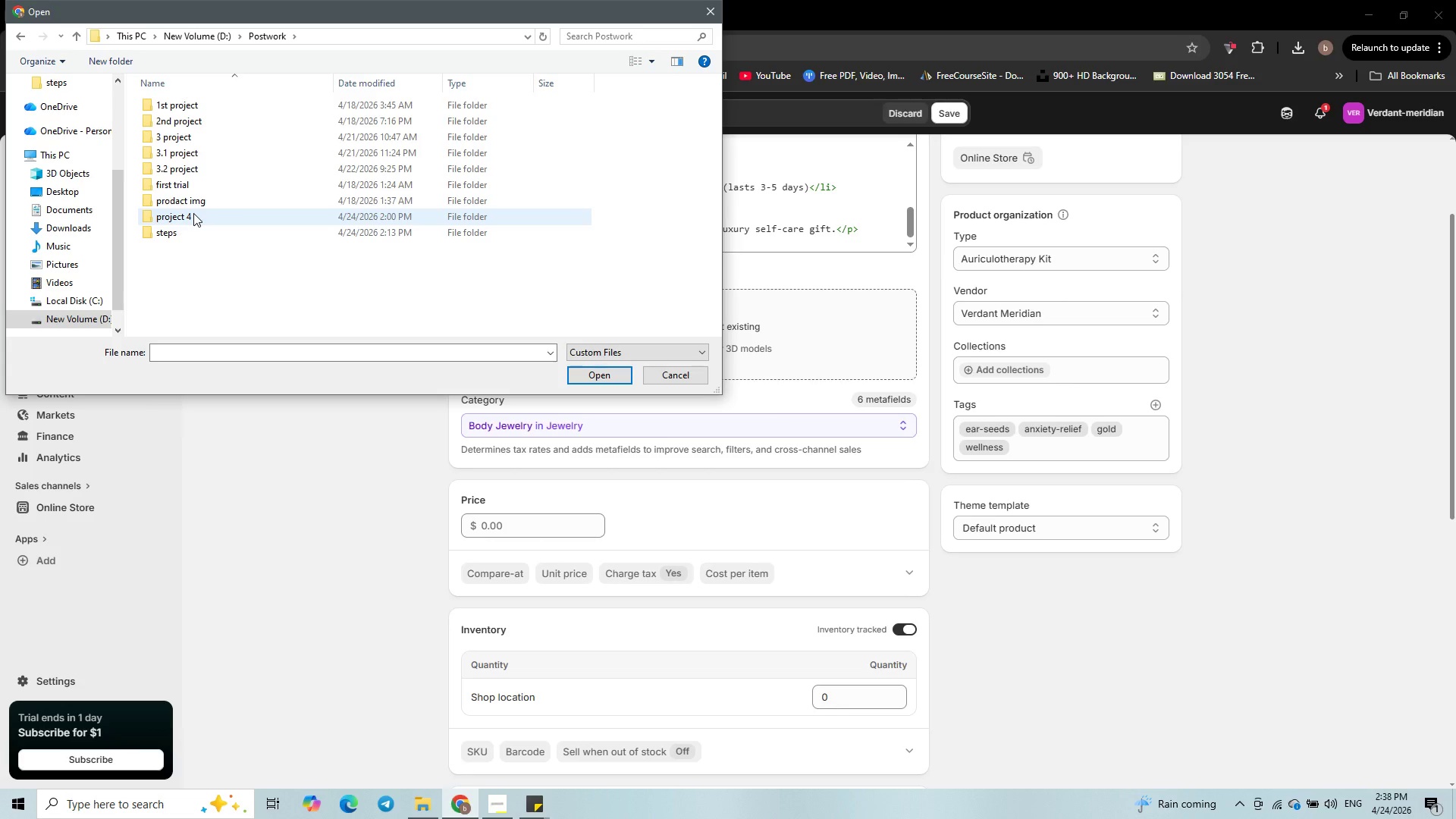 
double_click([193, 213])
 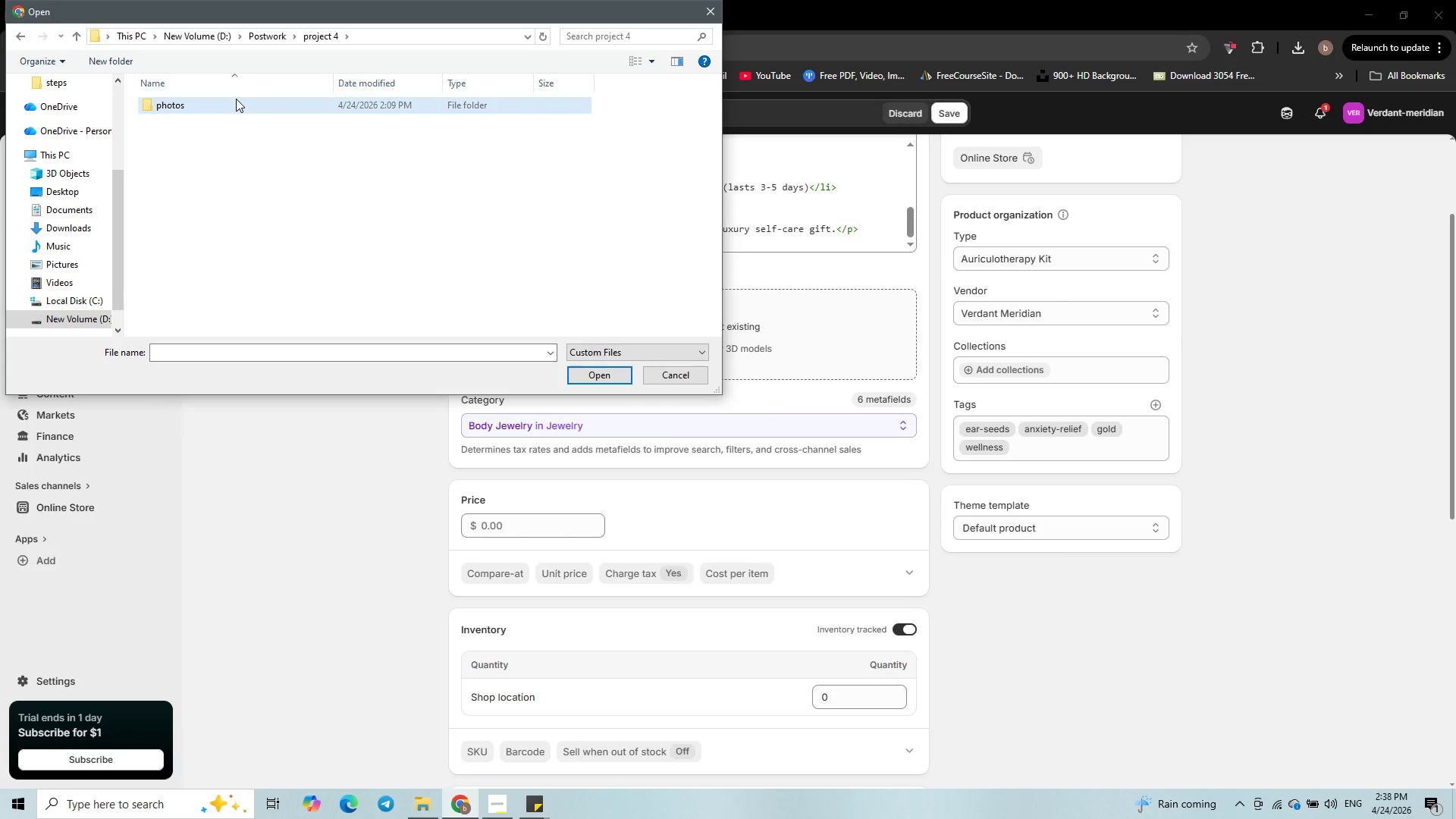 
double_click([236, 99])
 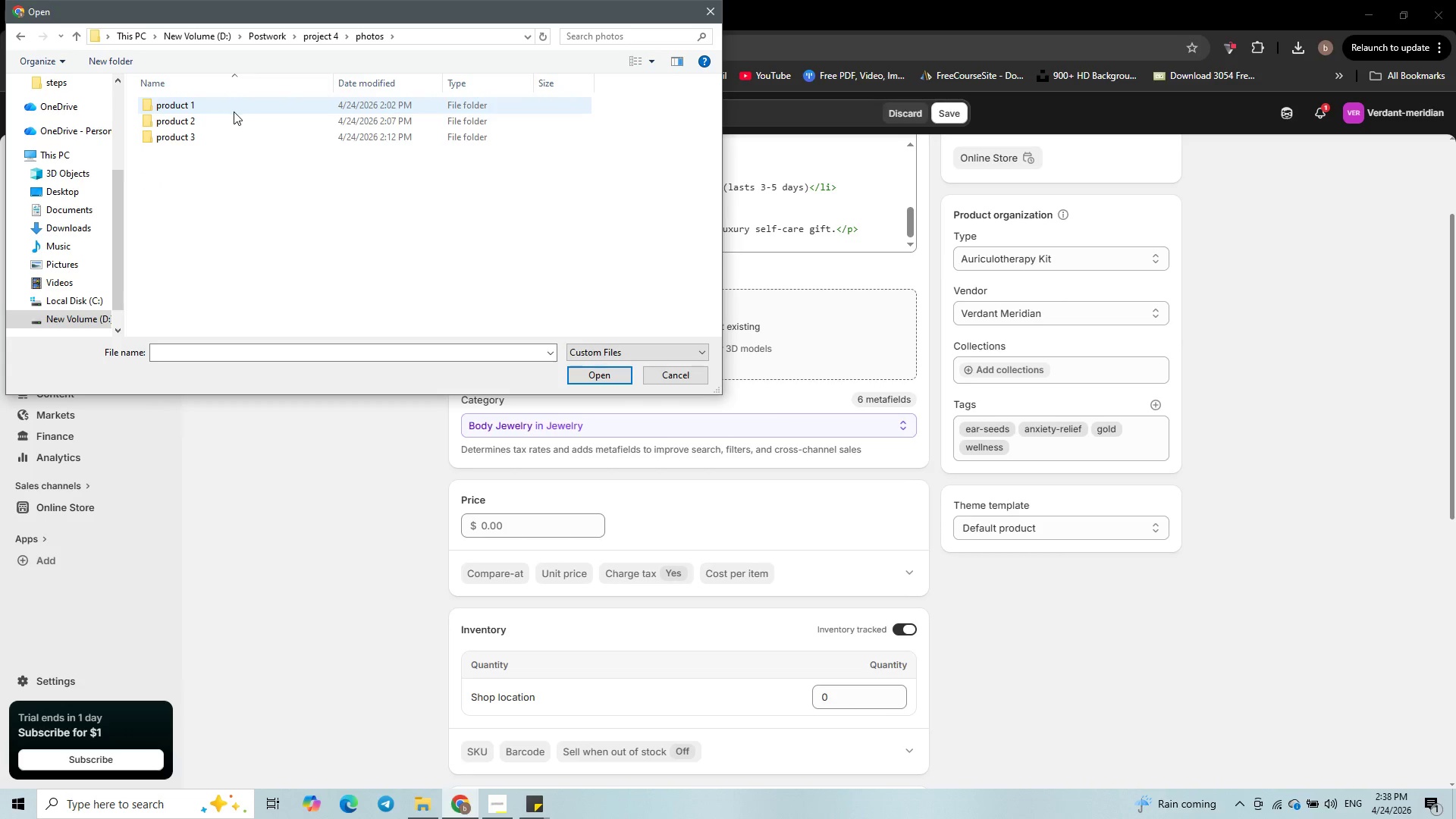 
left_click([233, 113])
 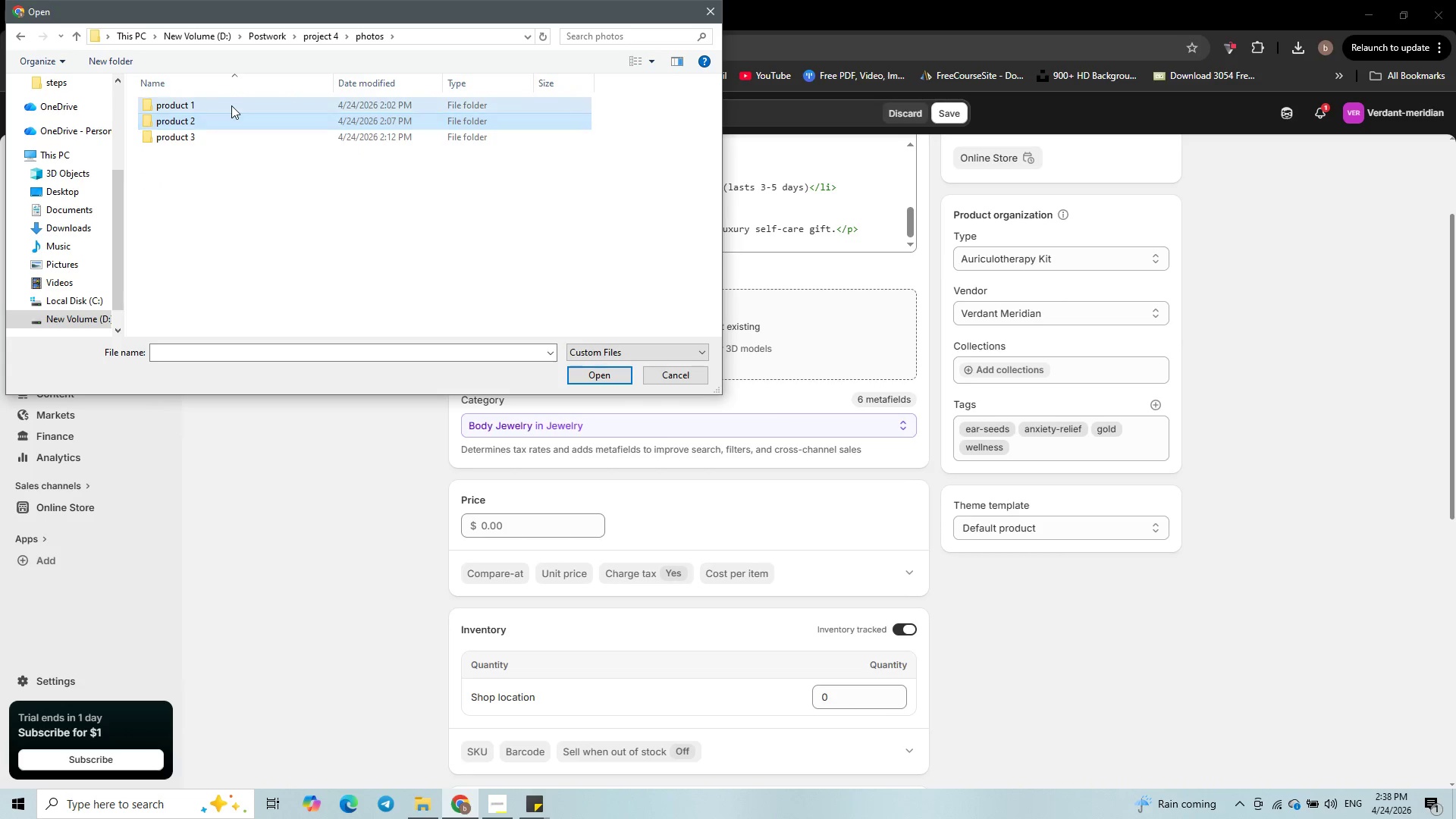 
double_click([231, 105])
 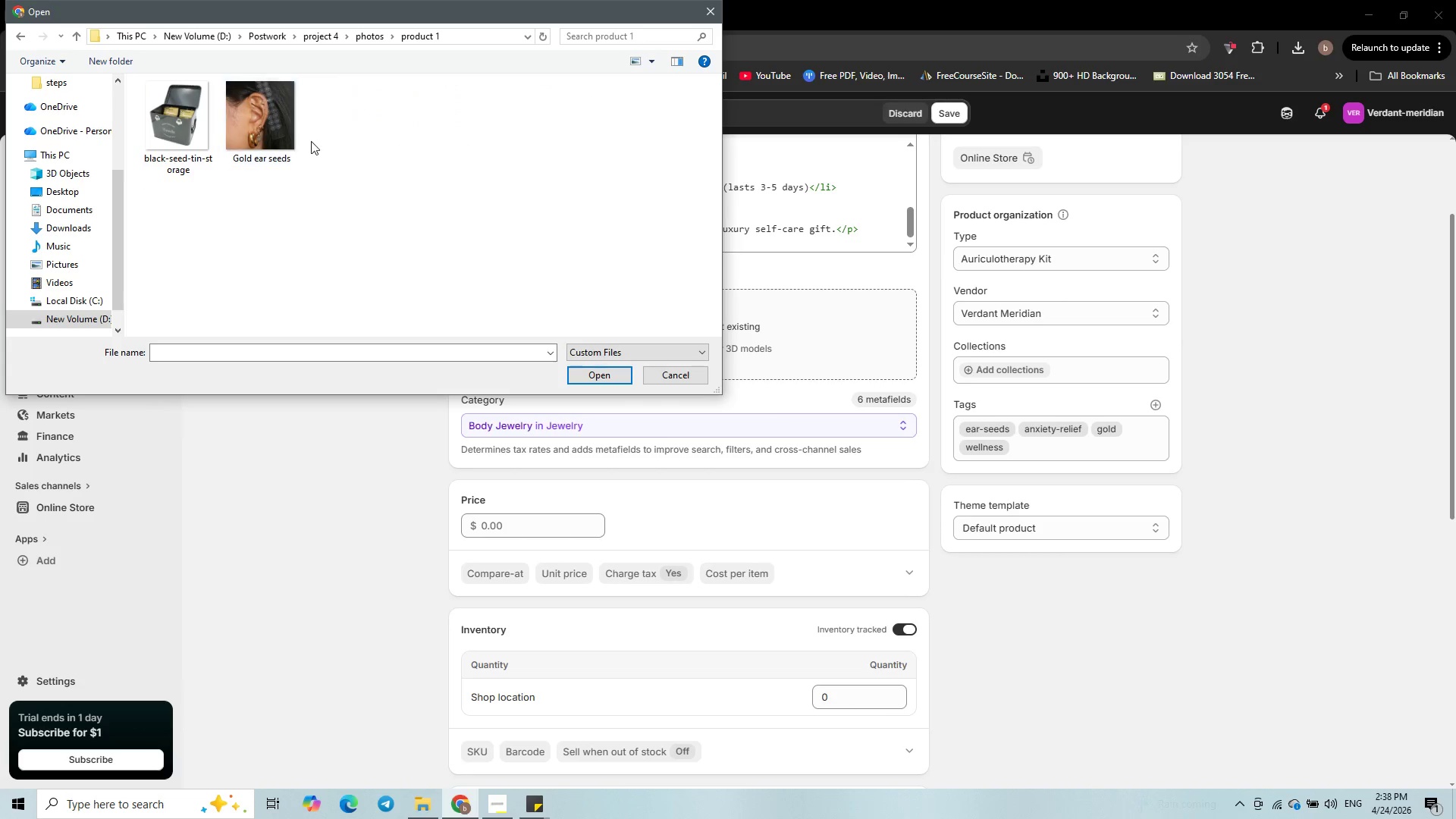 
left_click([277, 133])
 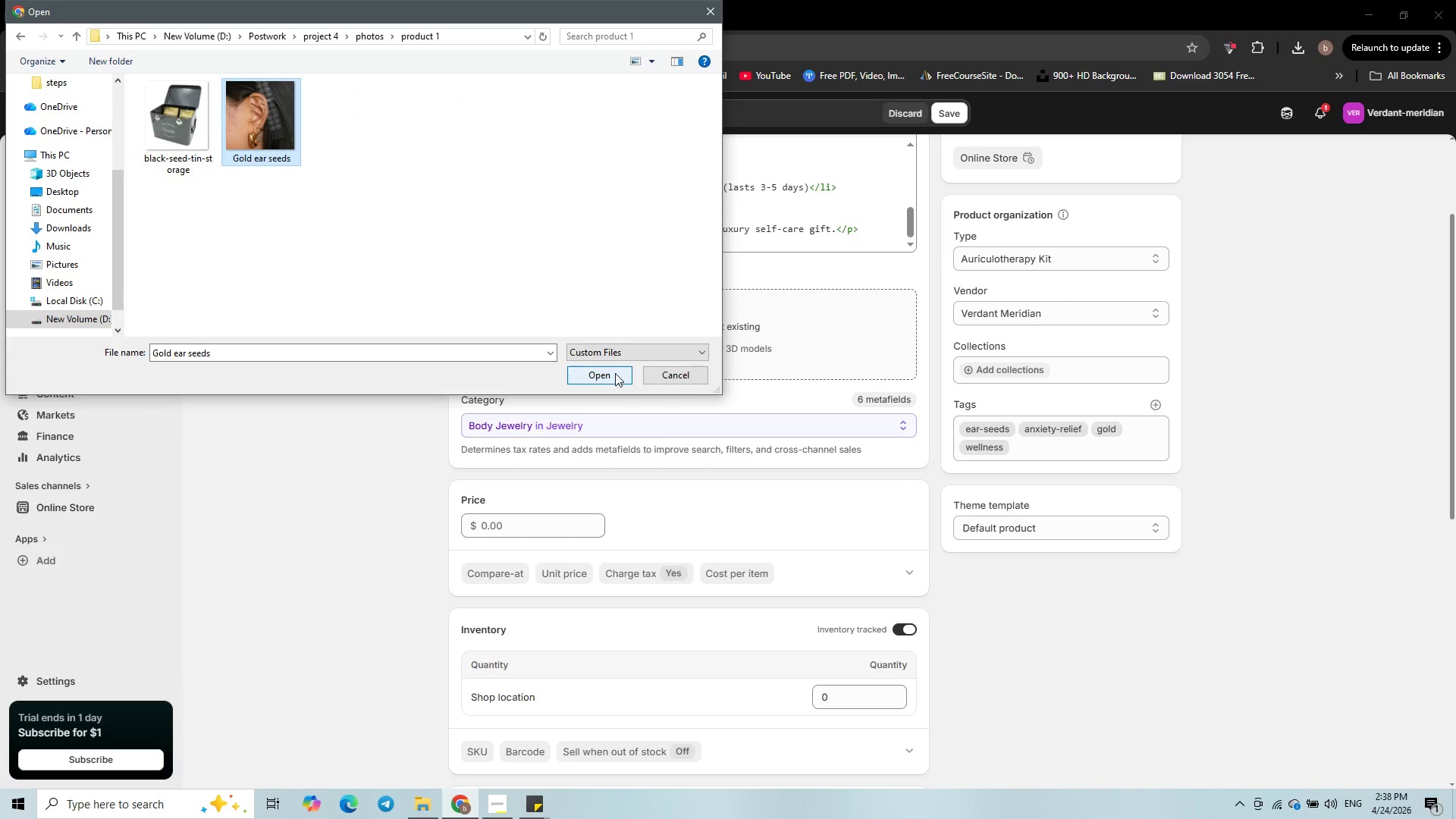 
left_click([615, 373])
 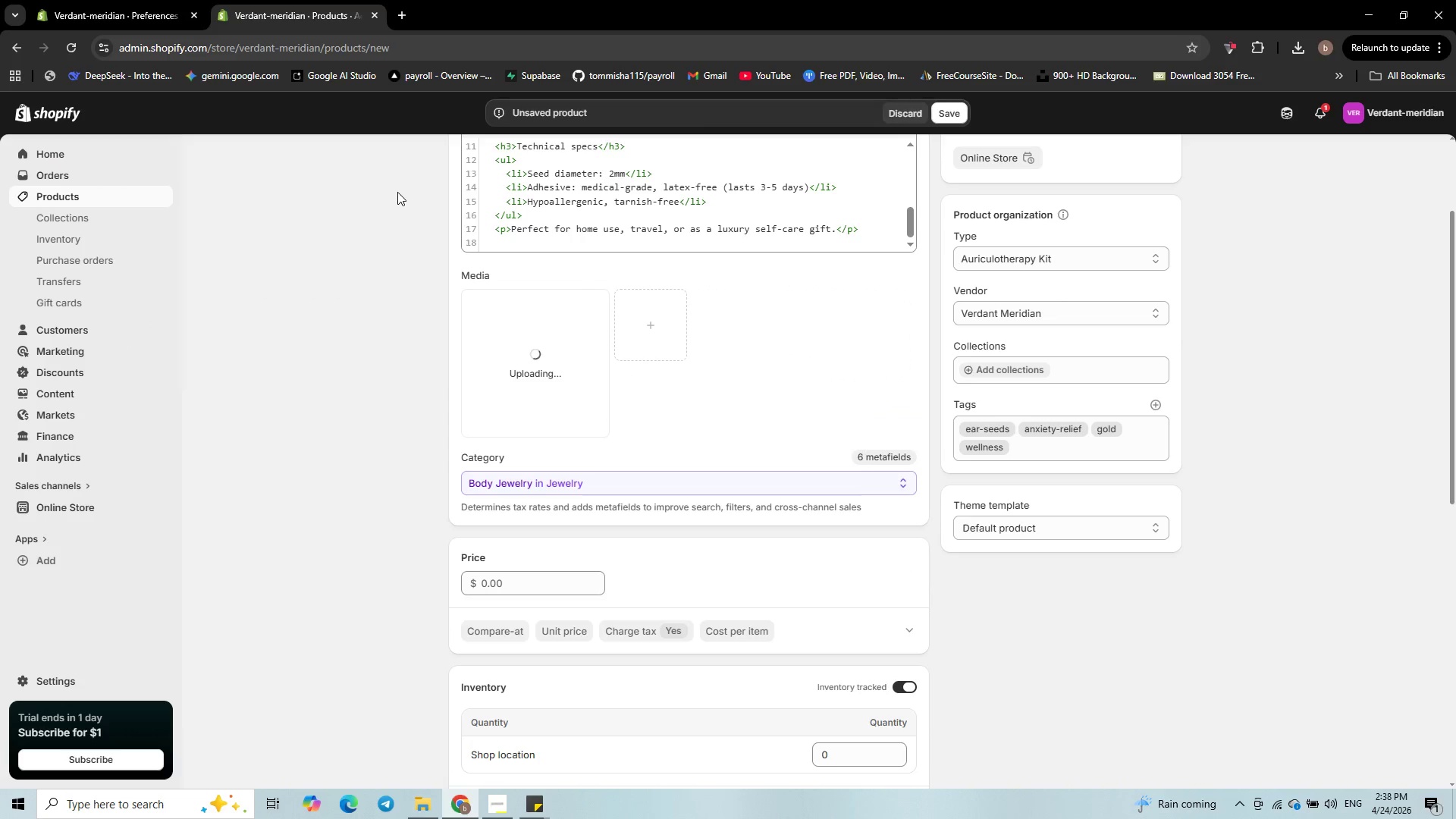 
mouse_move([666, 320])
 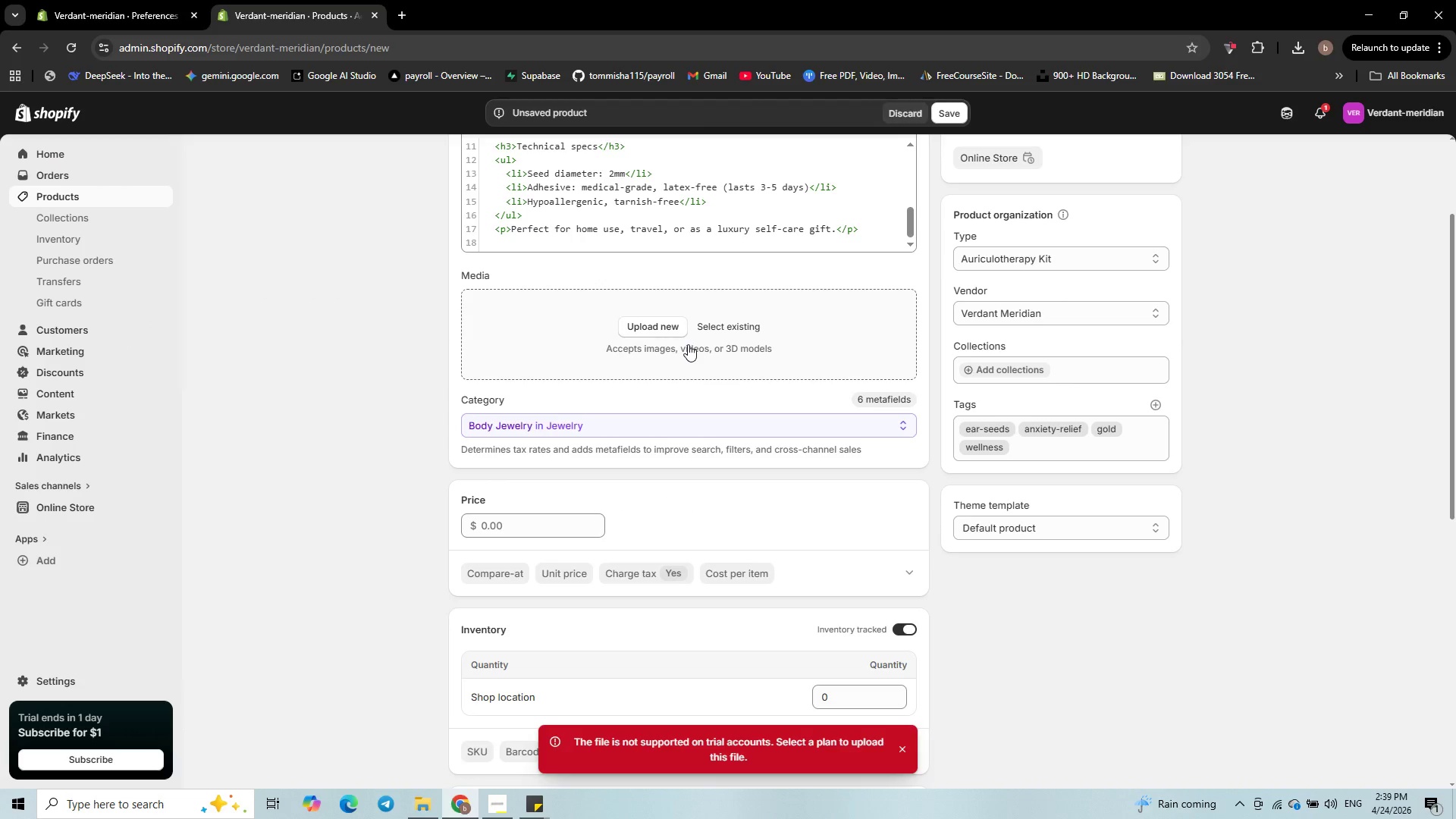 
wait(5.8)
 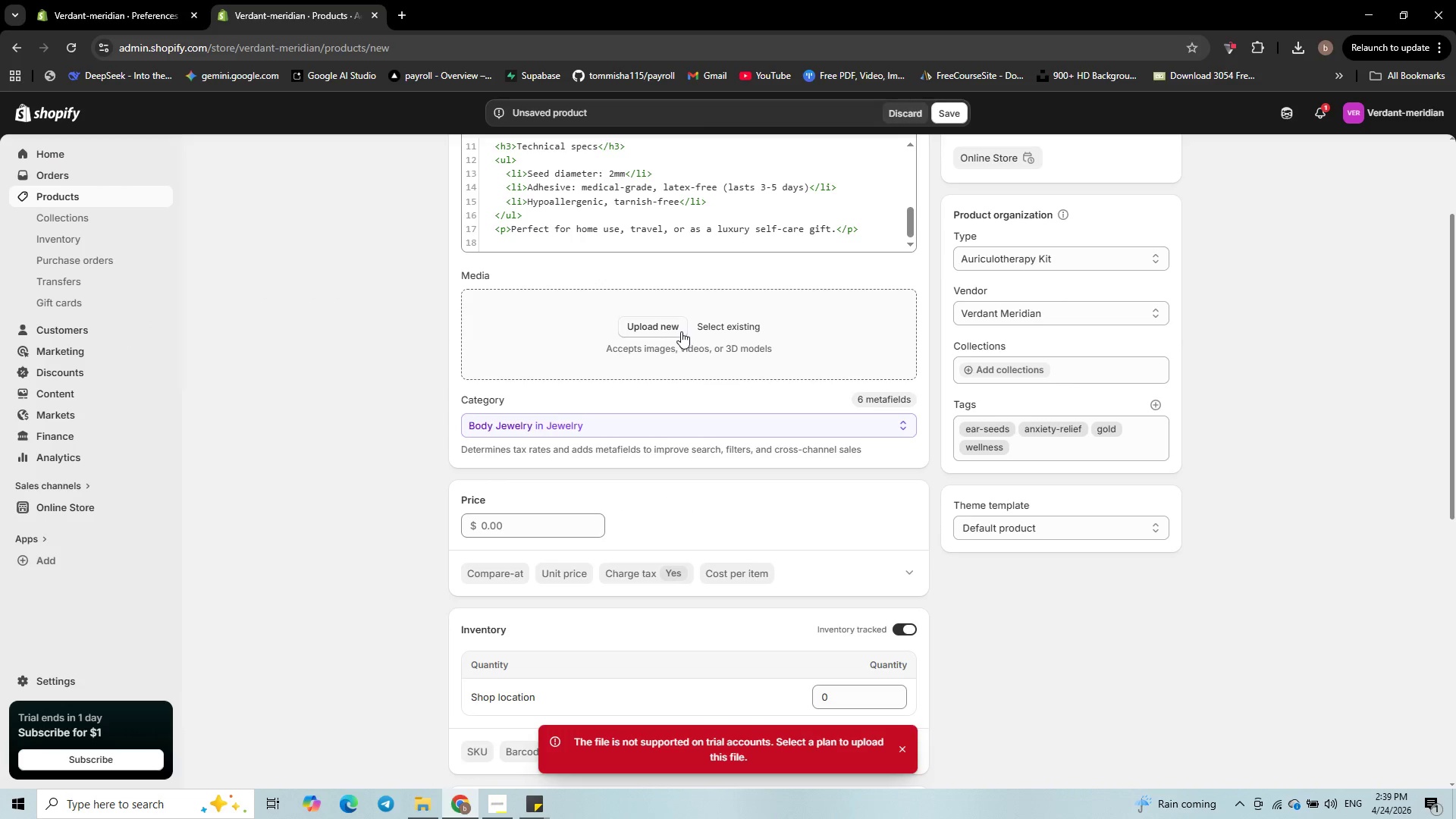 
scroll: coordinate [721, 473], scroll_direction: up, amount: 3.0
 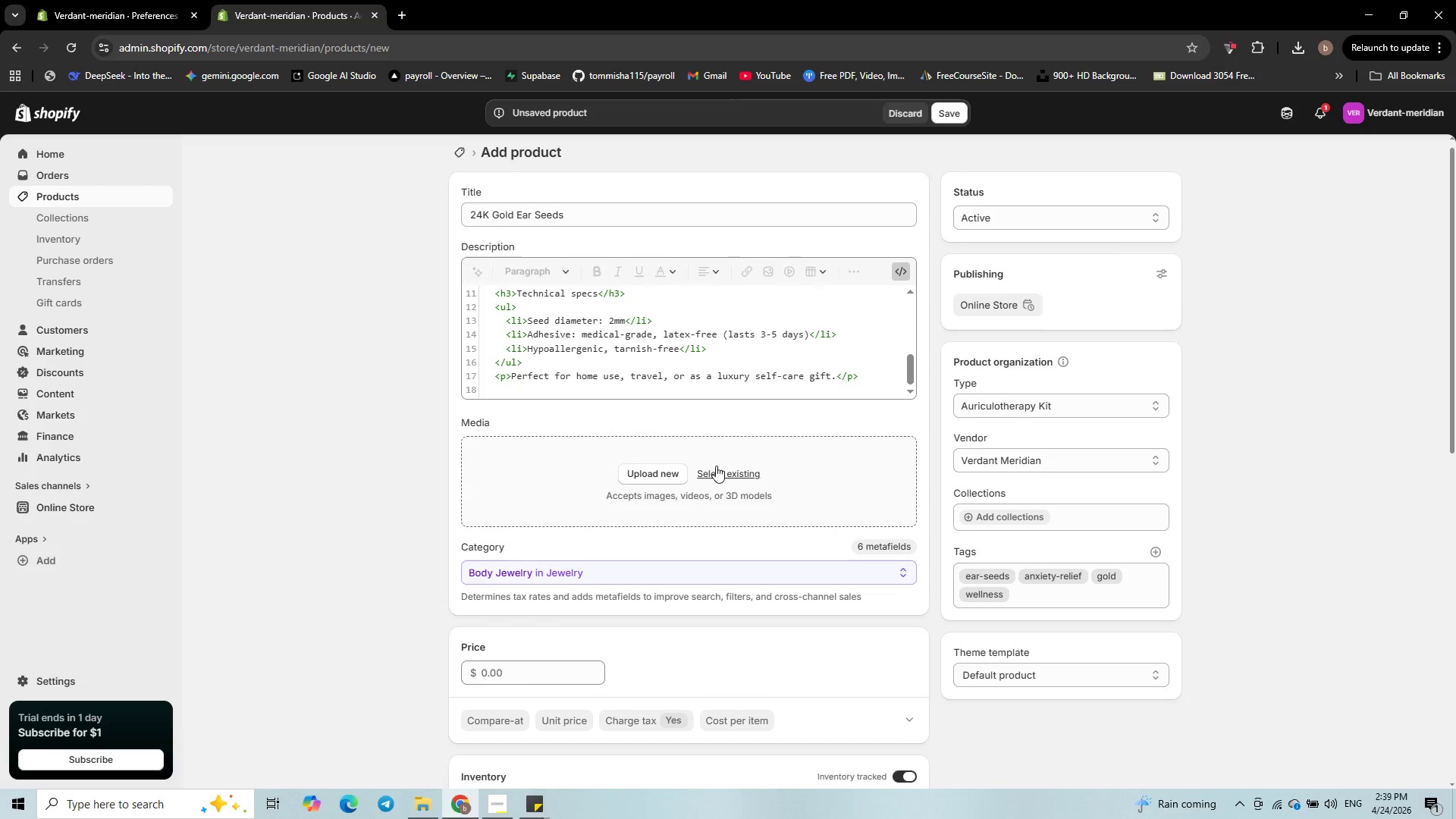 
scroll: coordinate [721, 473], scroll_direction: down, amount: 1.0
 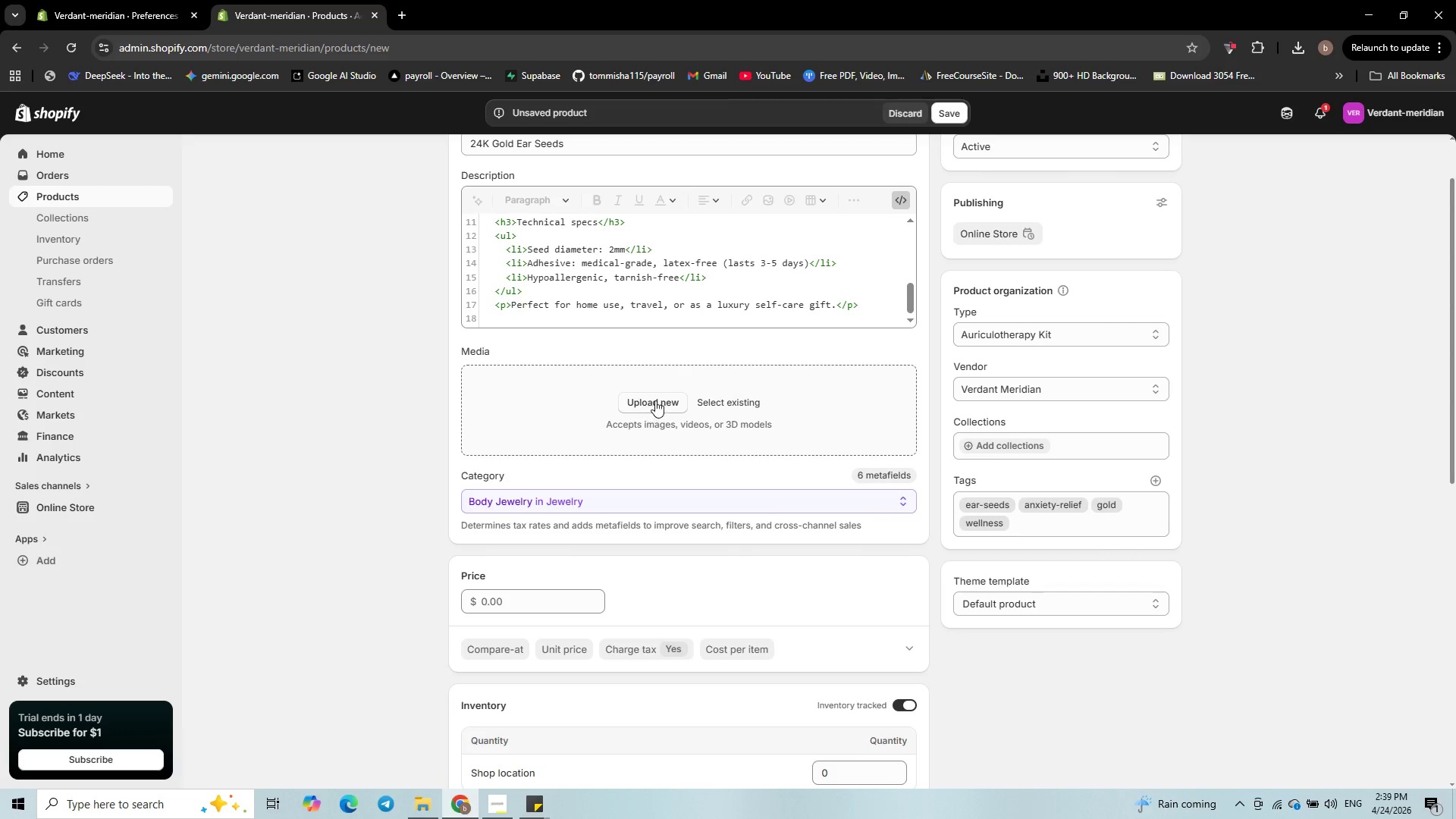 
left_click([655, 400])
 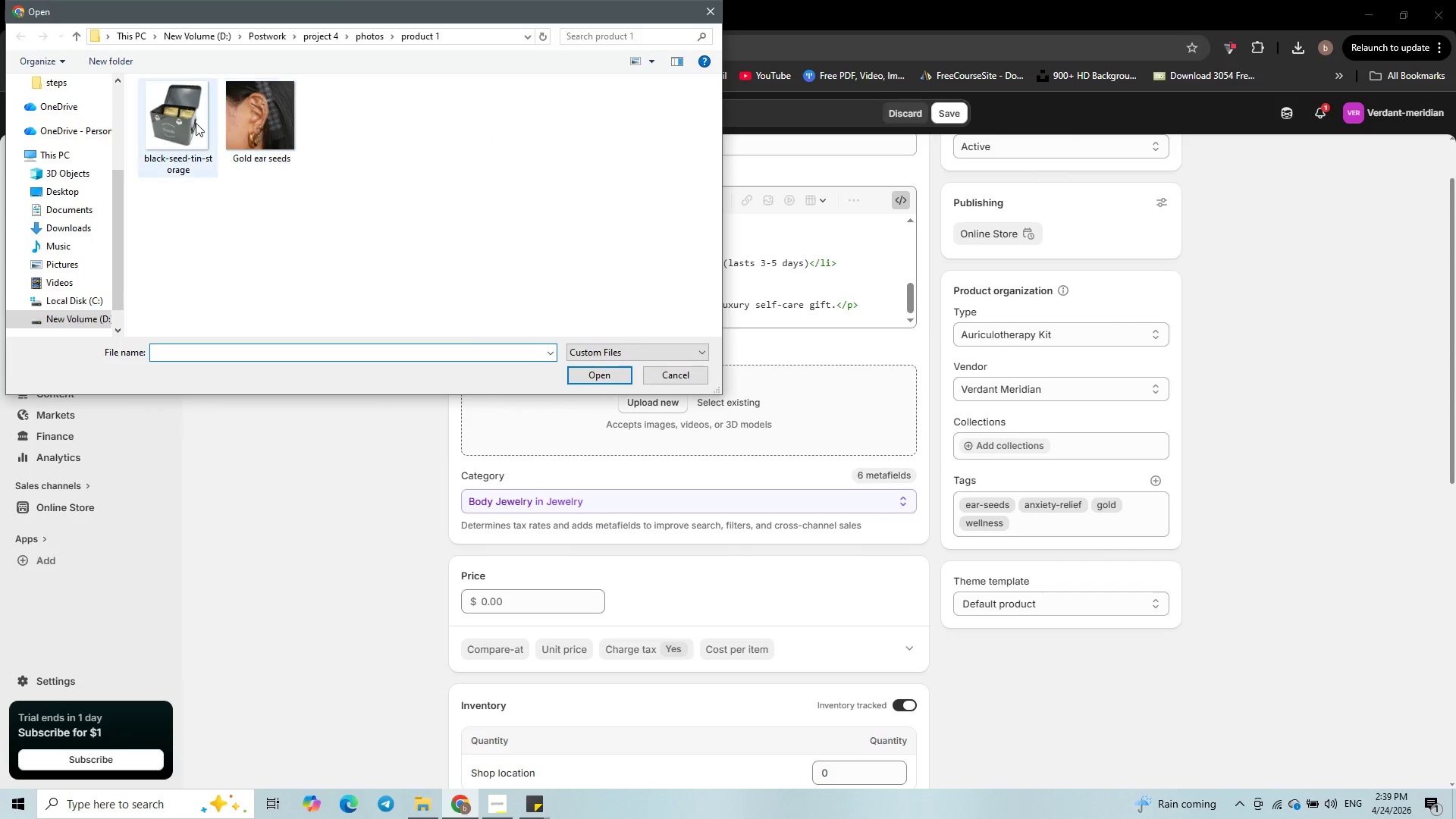 
left_click_drag(start_coordinate=[337, 140], to_coordinate=[183, 137])
 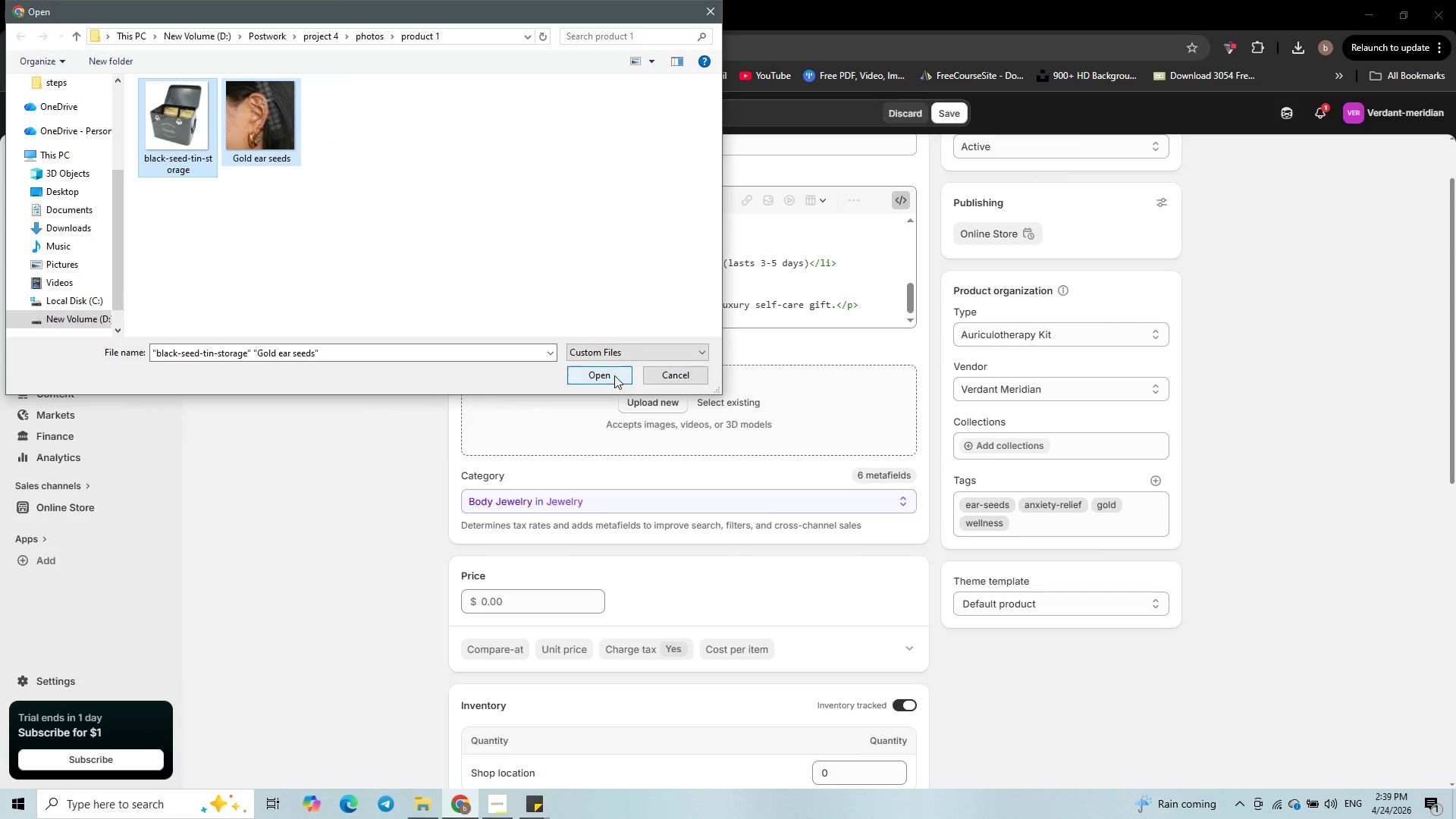 
left_click([611, 369])
 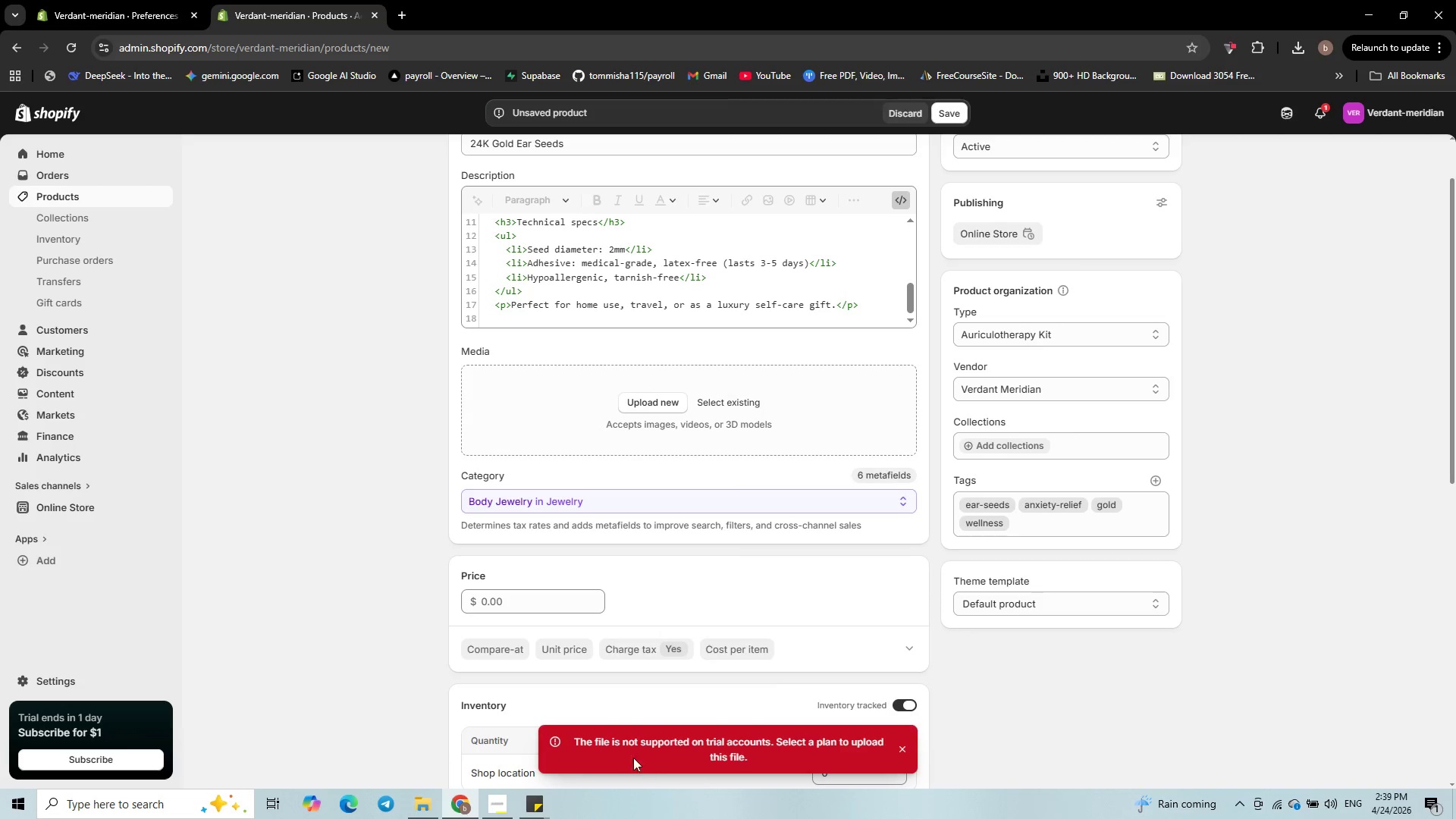 
wait(9.98)
 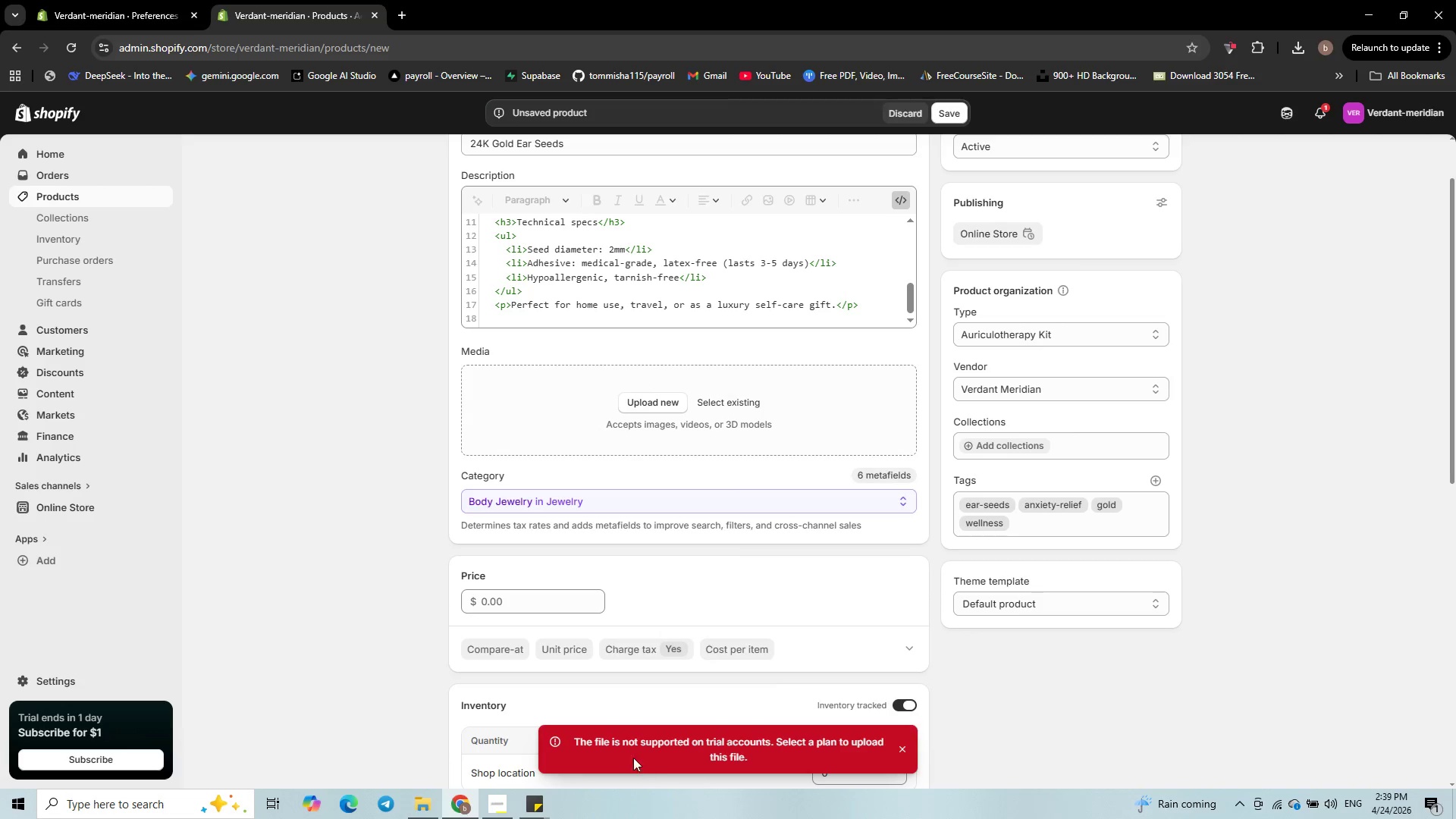 
scroll: coordinate [701, 632], scroll_direction: up, amount: 3.0
 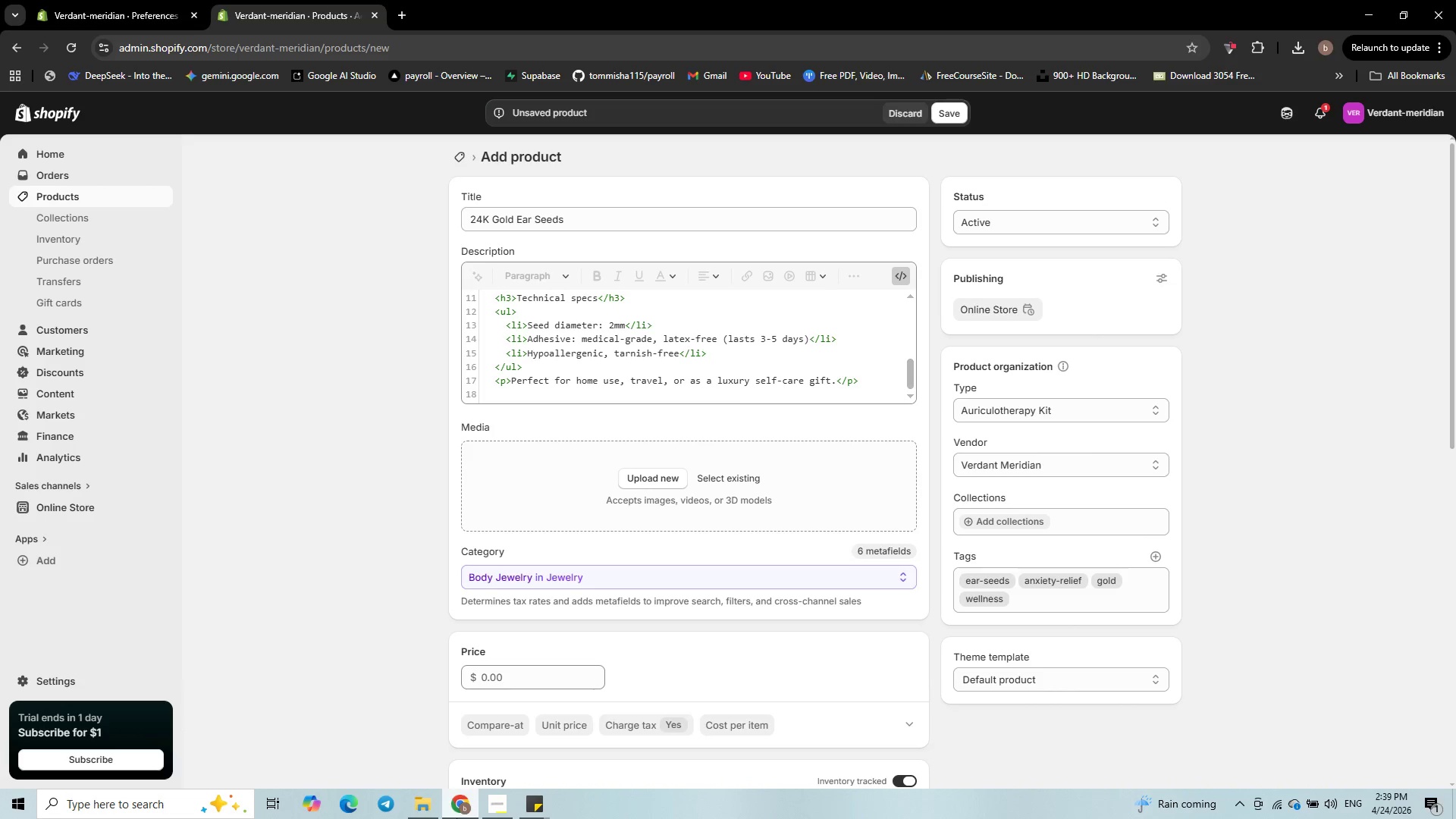 
left_click([427, 805])
 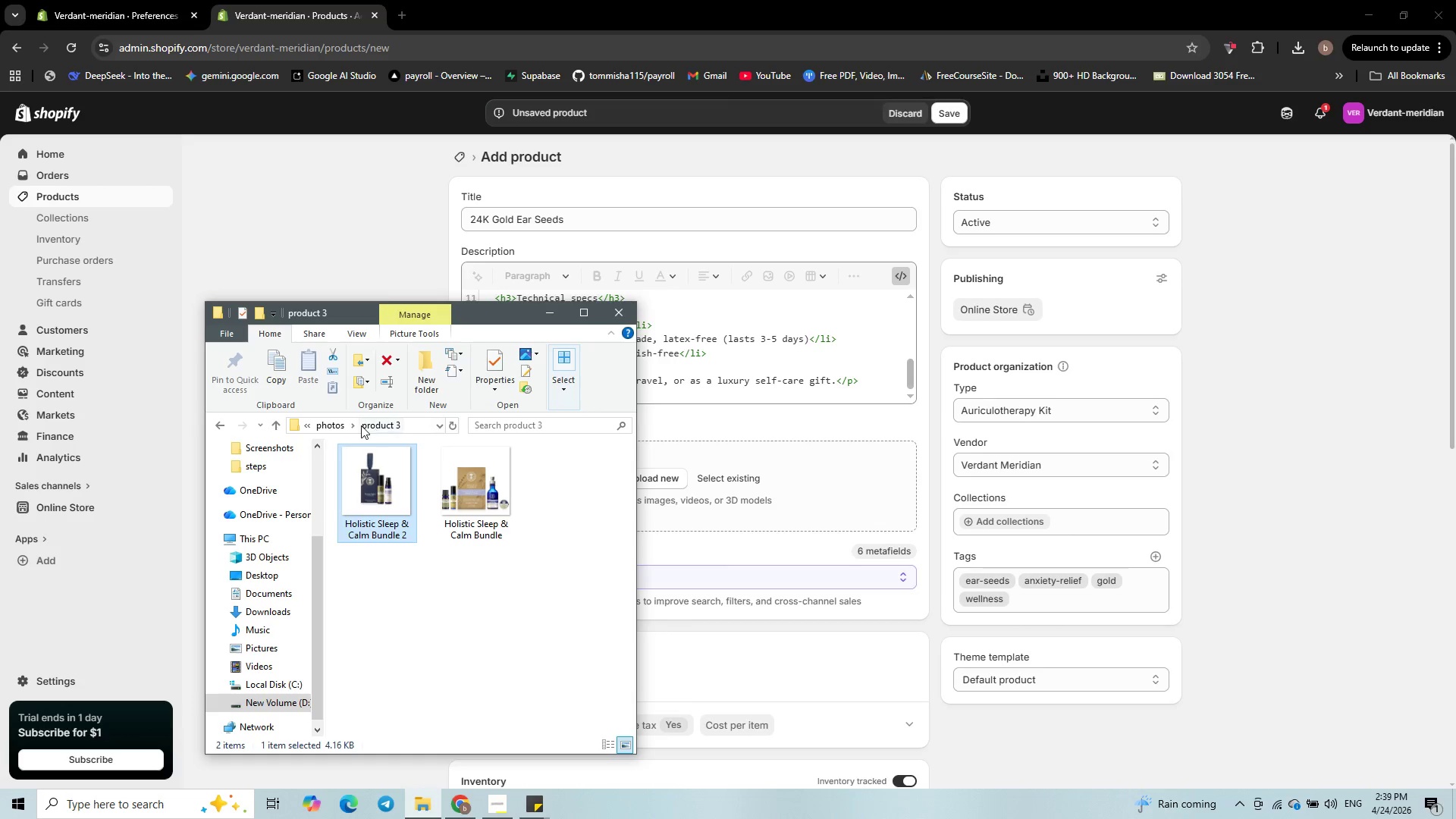 
left_click([334, 419])
 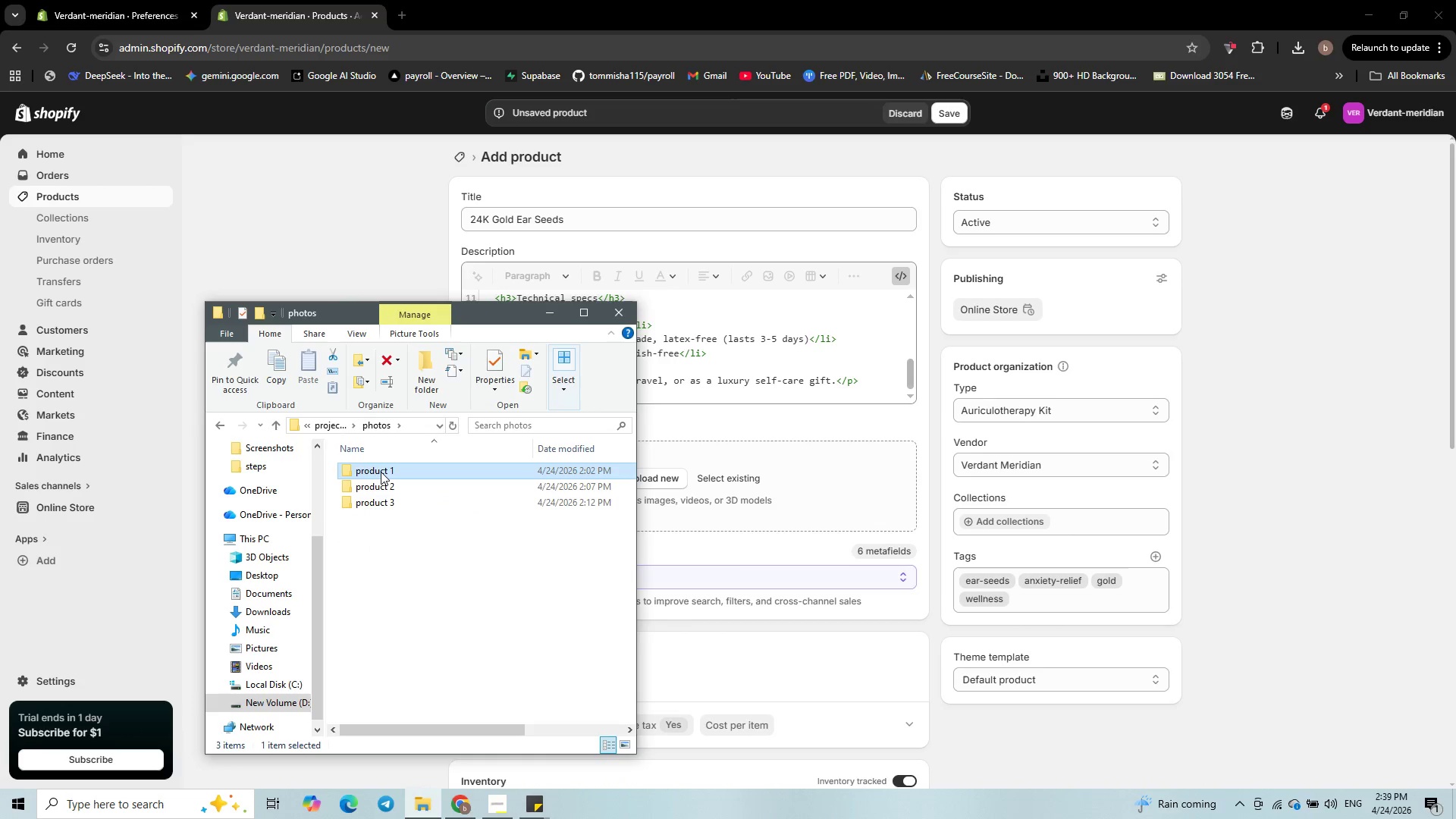 
double_click([381, 472])
 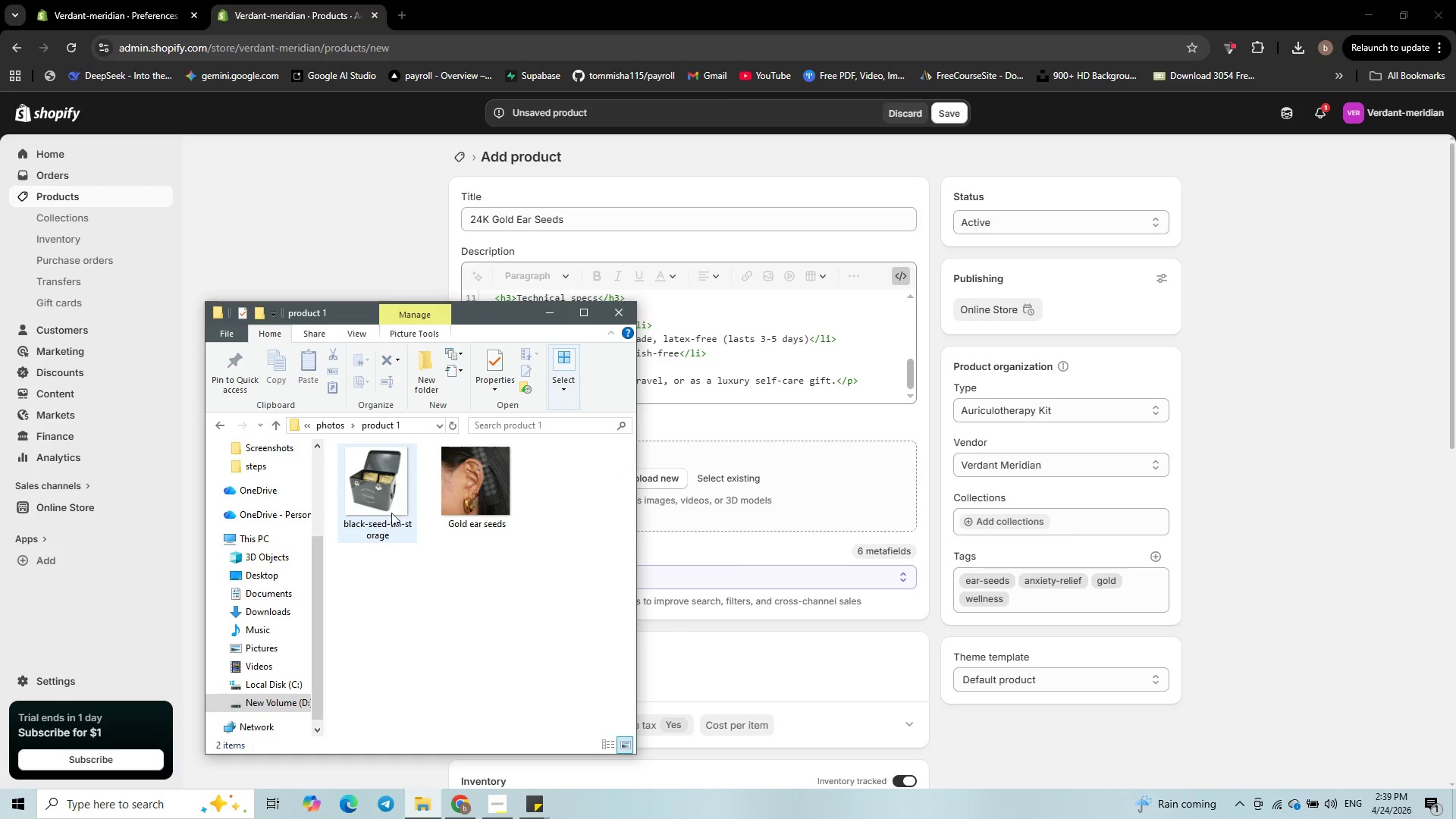 
left_click([379, 518])
 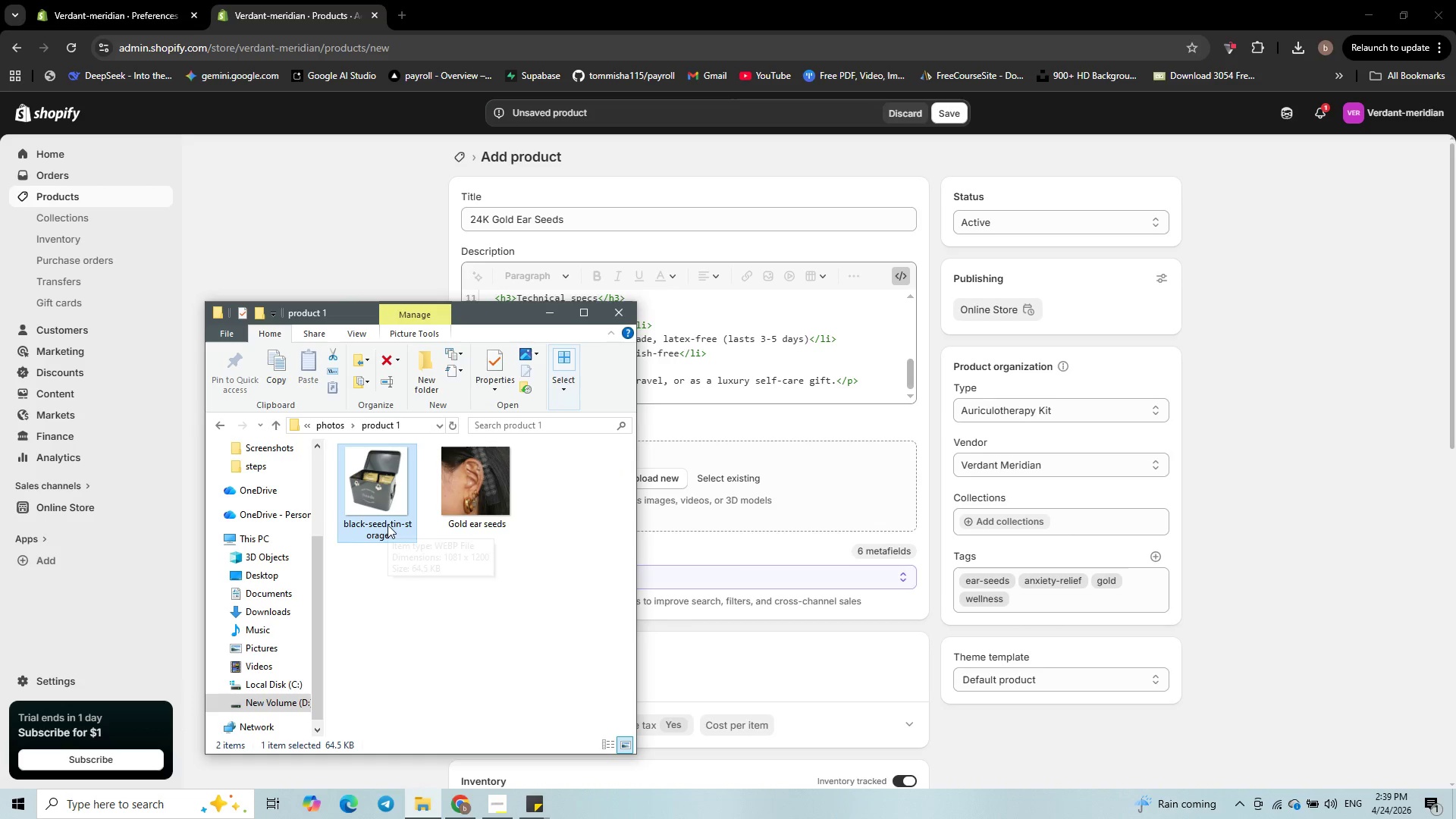 
right_click([385, 525])
 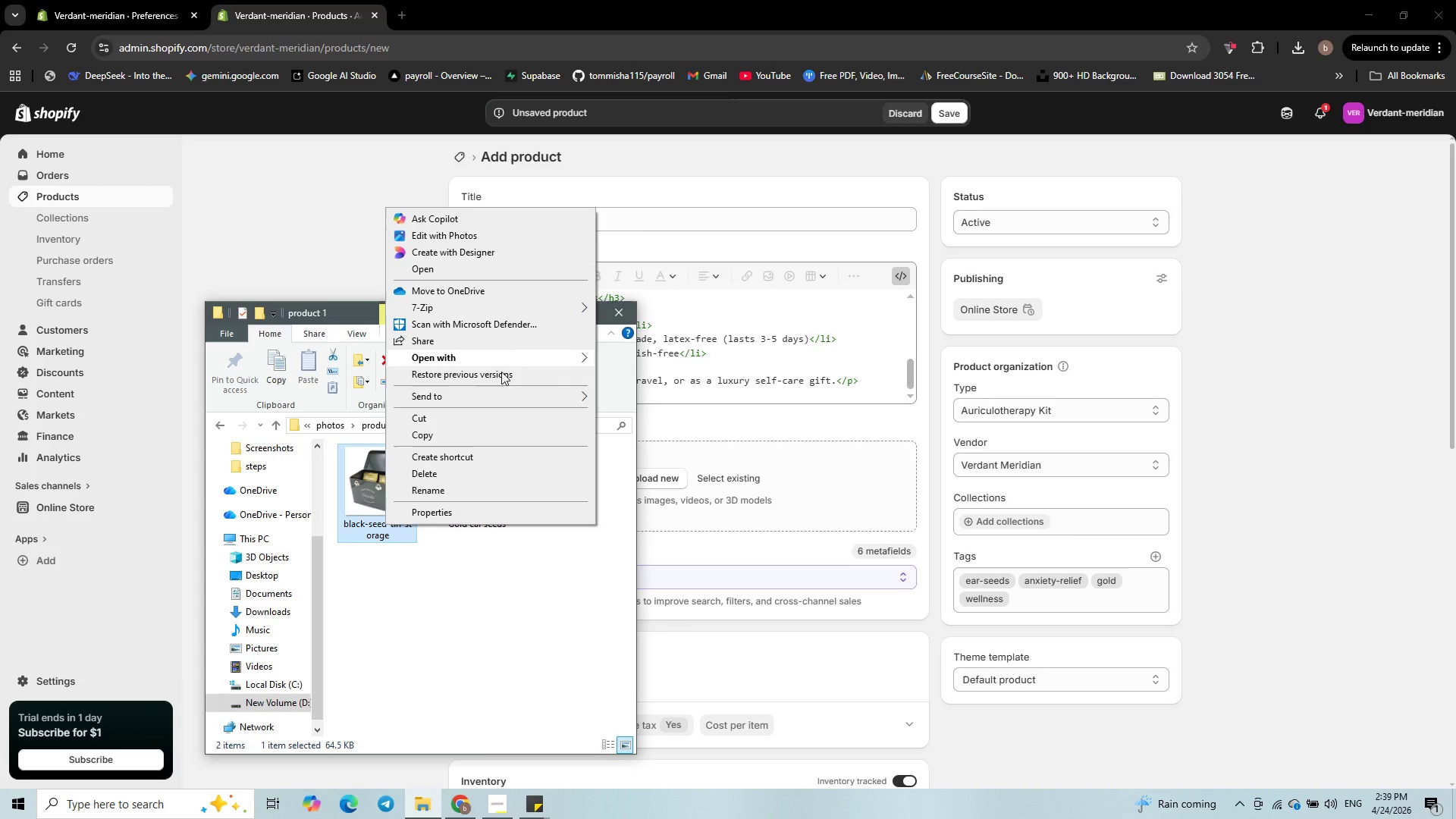 
wait(5.47)
 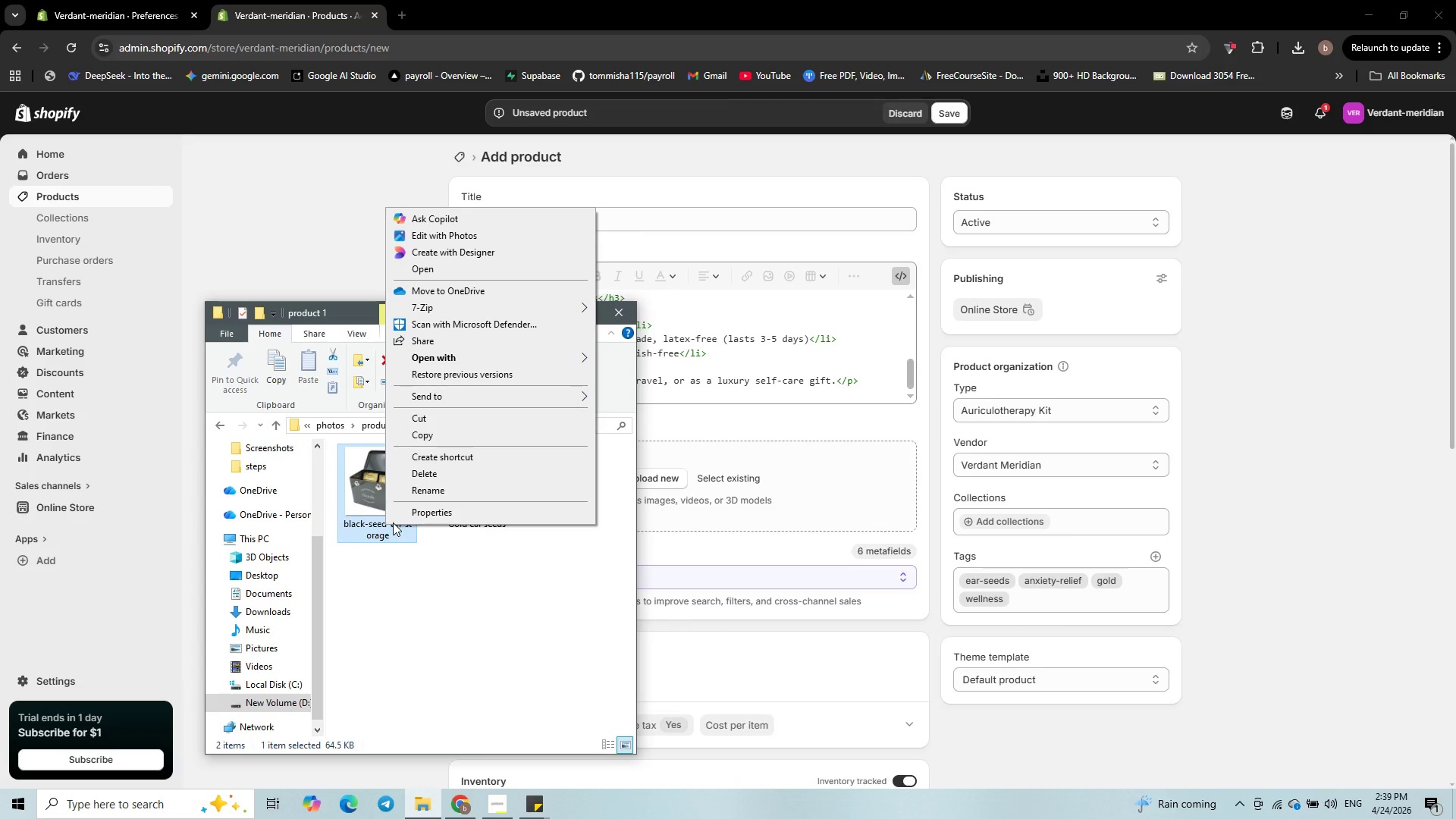 
left_click([469, 494])
 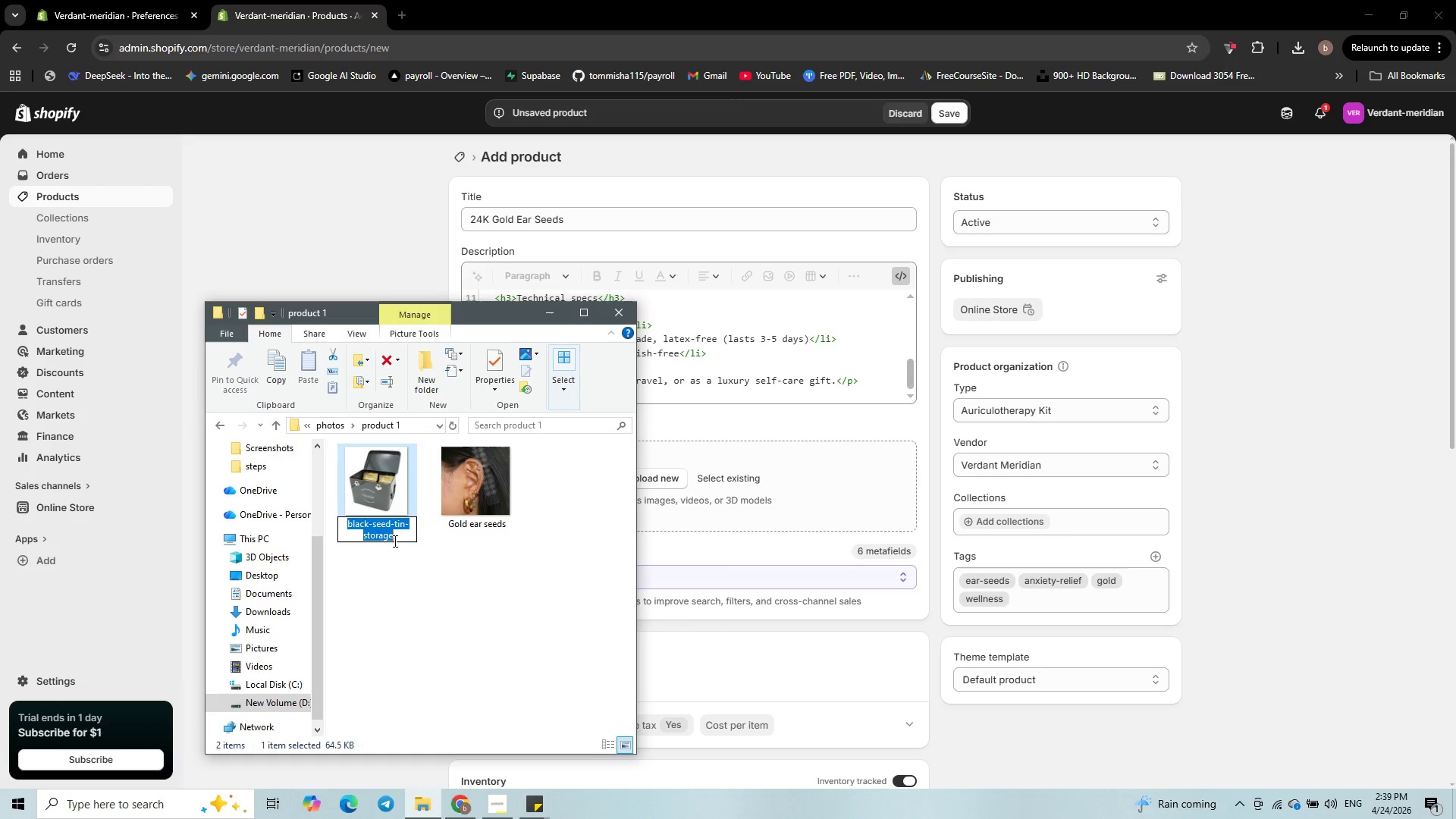 
left_click([406, 536])
 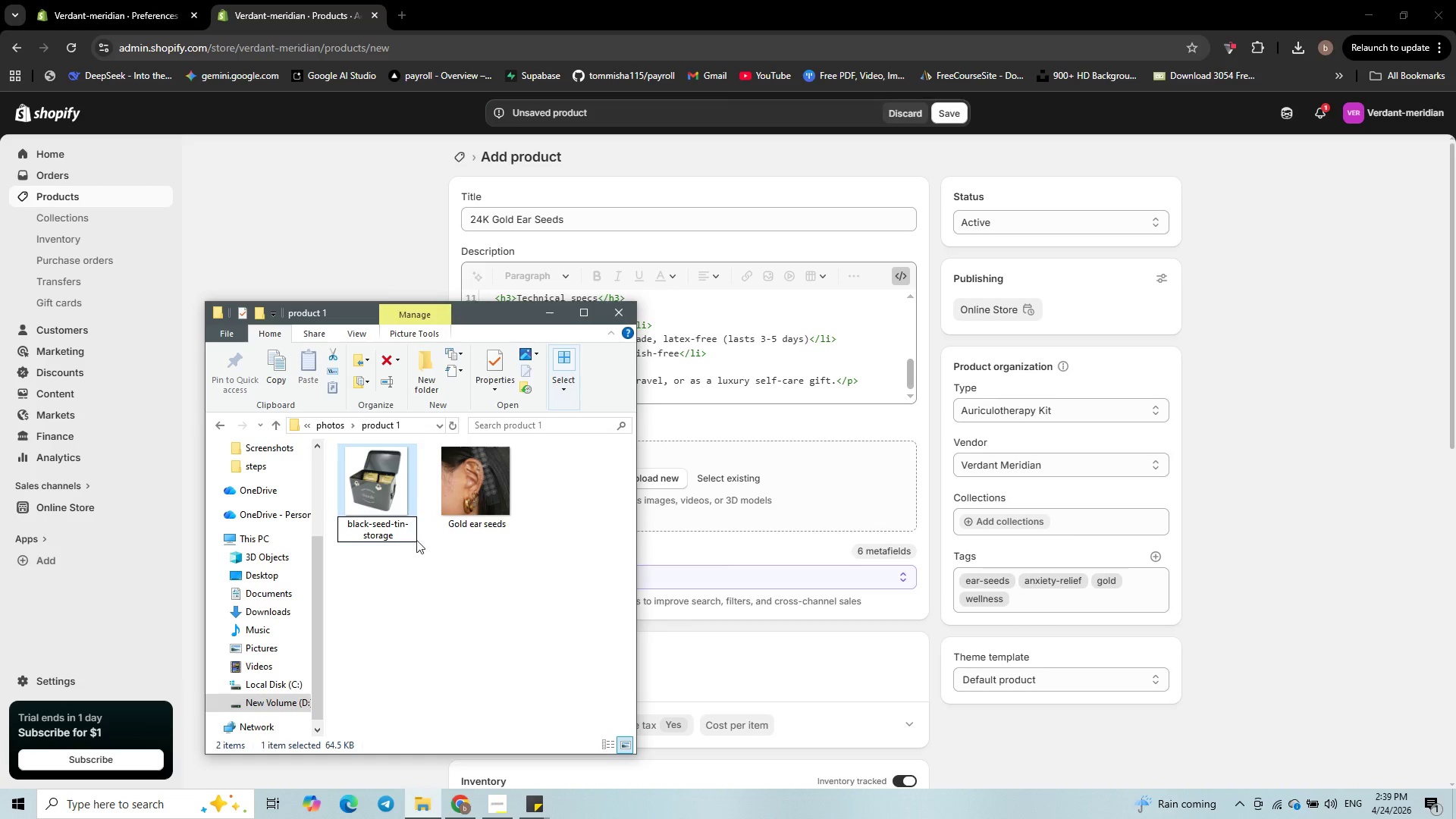 
left_click([441, 554])
 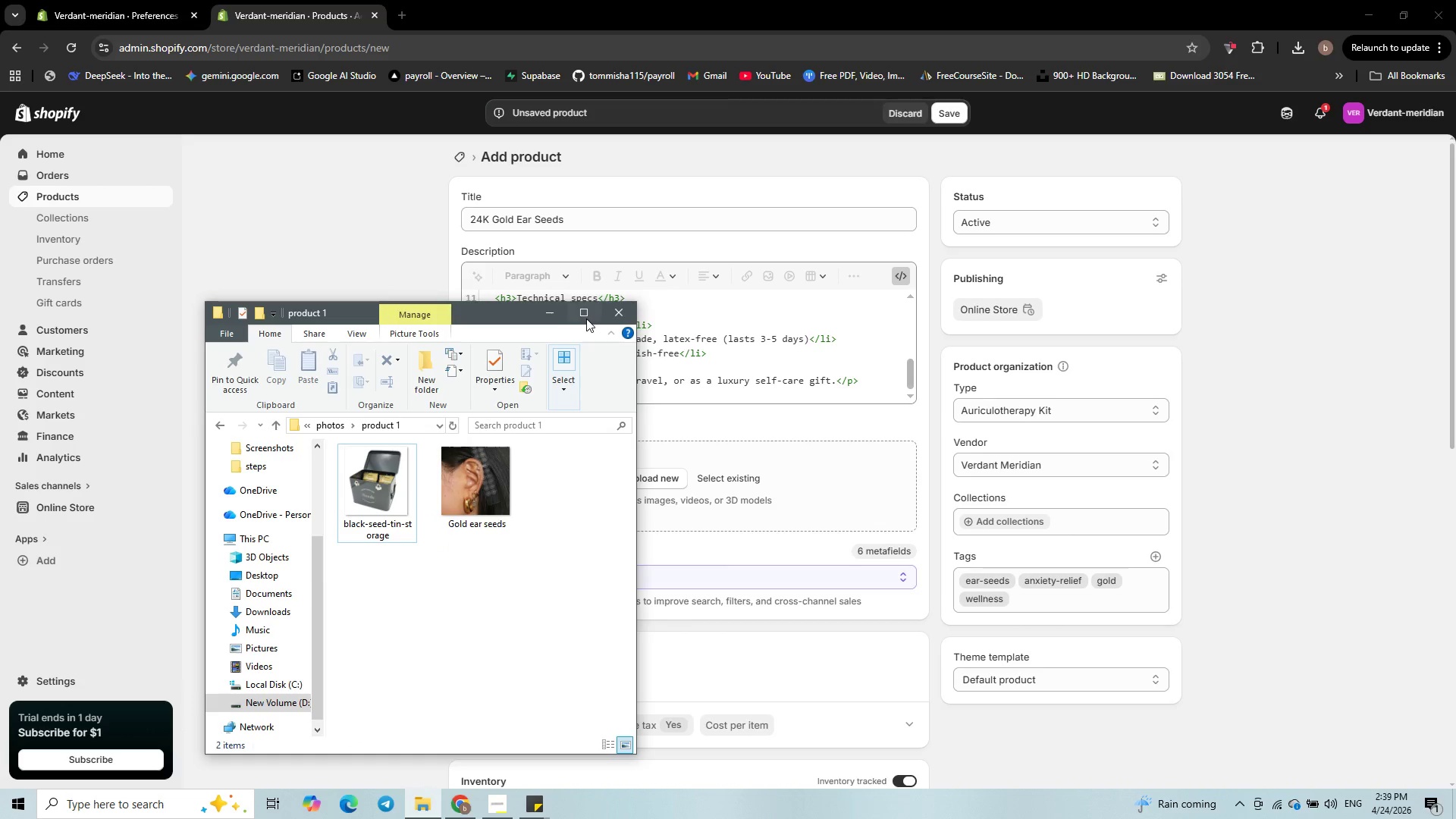 
left_click([586, 318])
 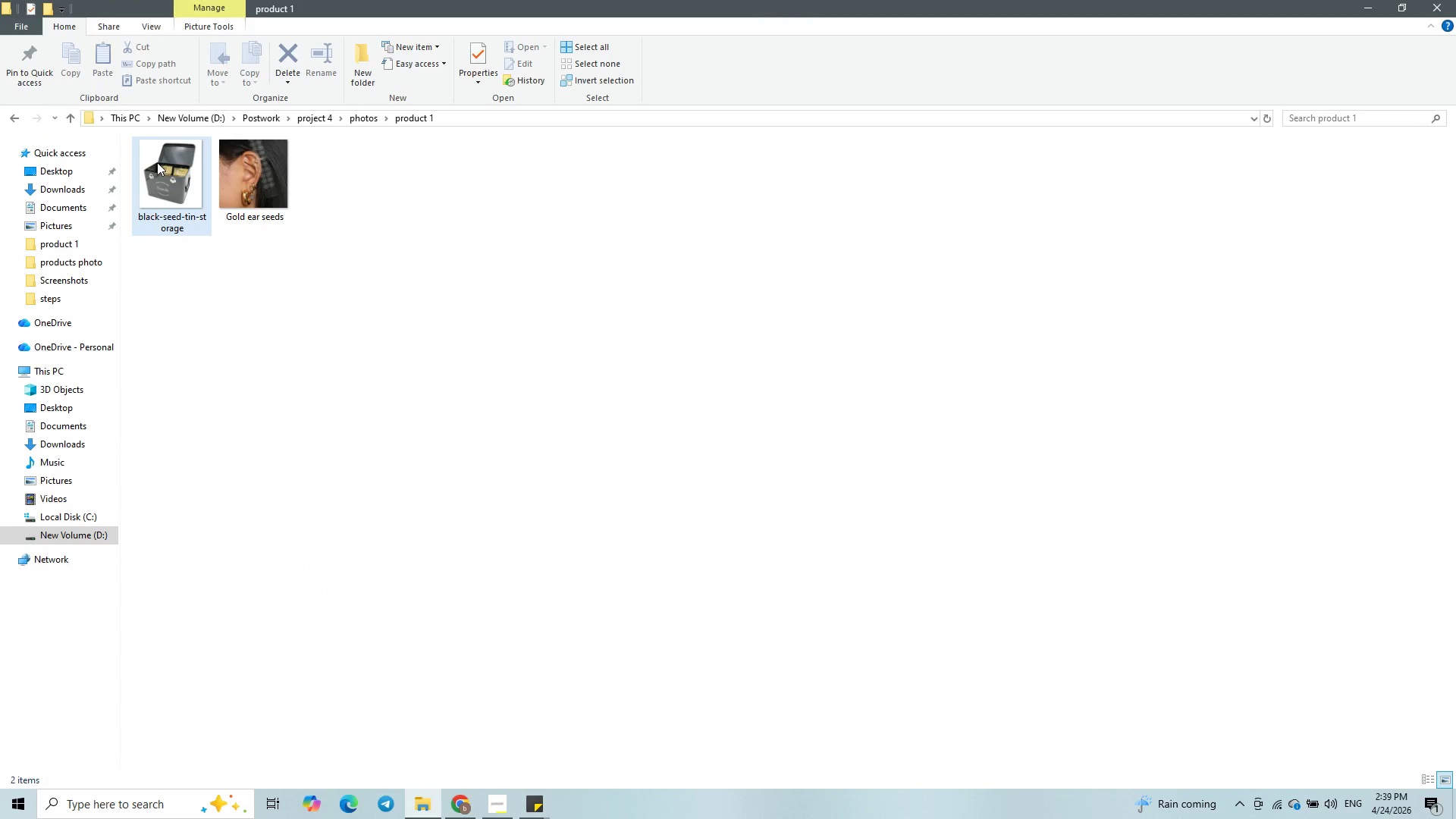 
right_click([157, 172])
 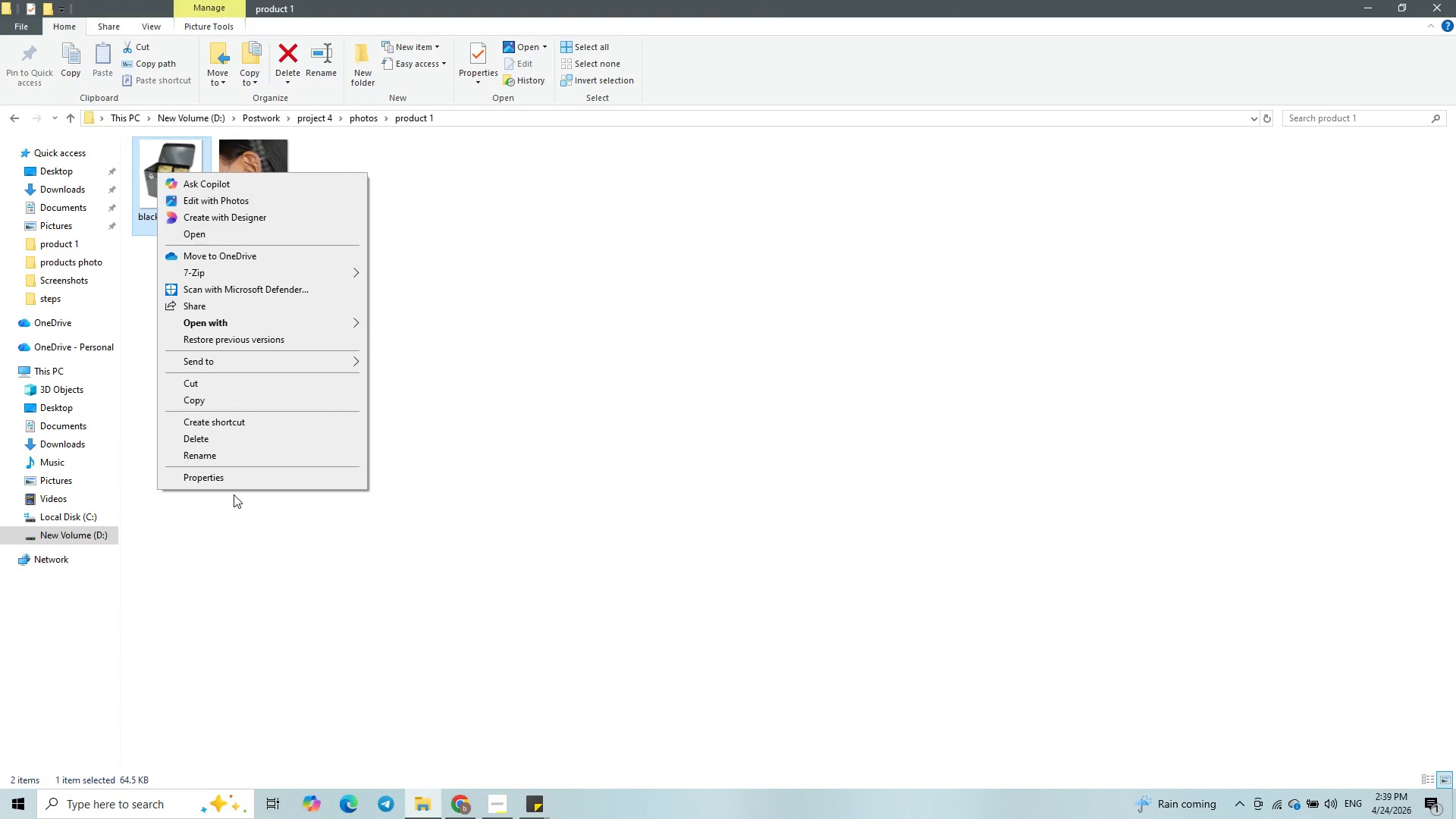 
left_click([224, 479])
 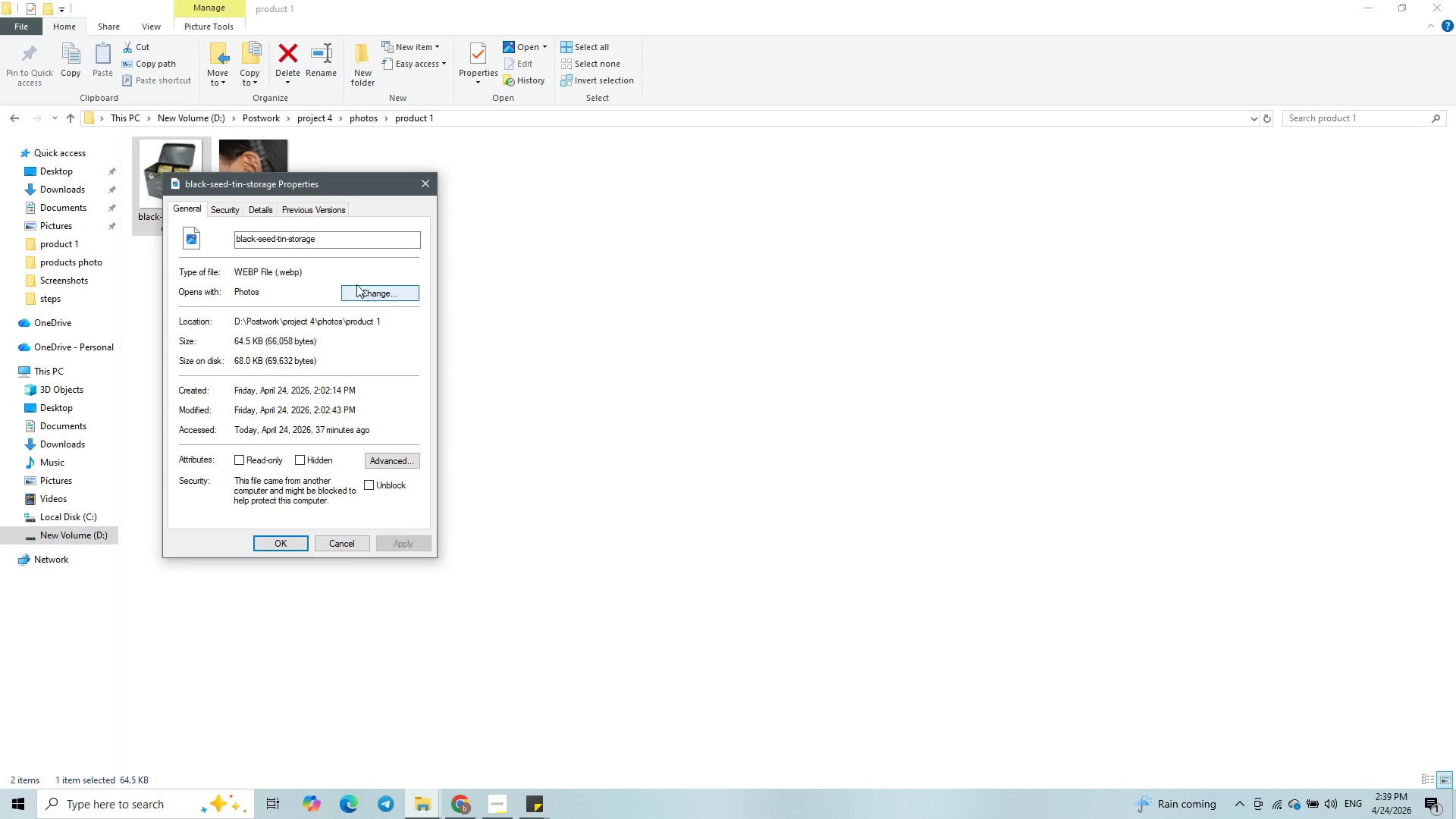 
wait(6.38)
 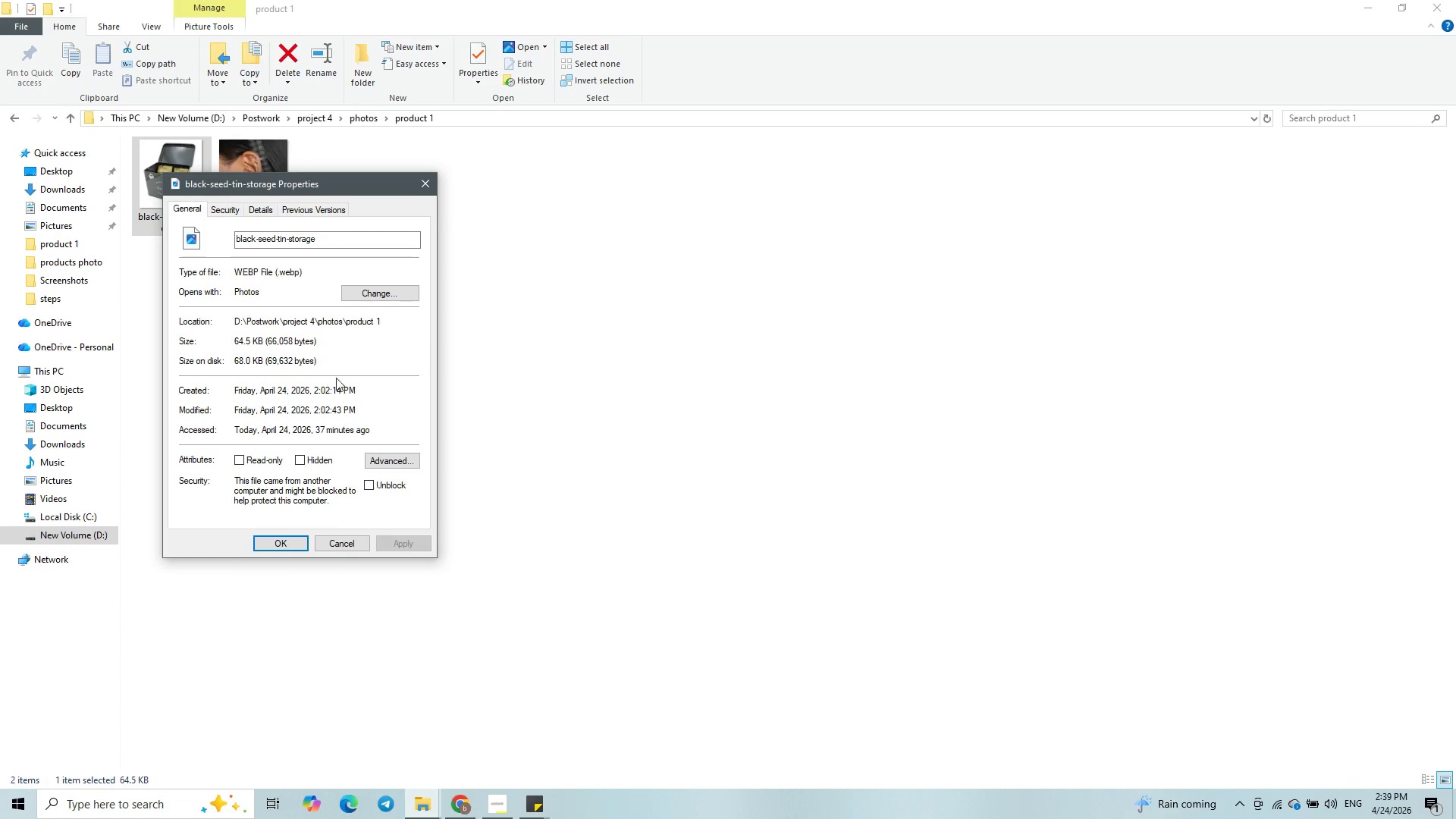 
left_click([423, 184])
 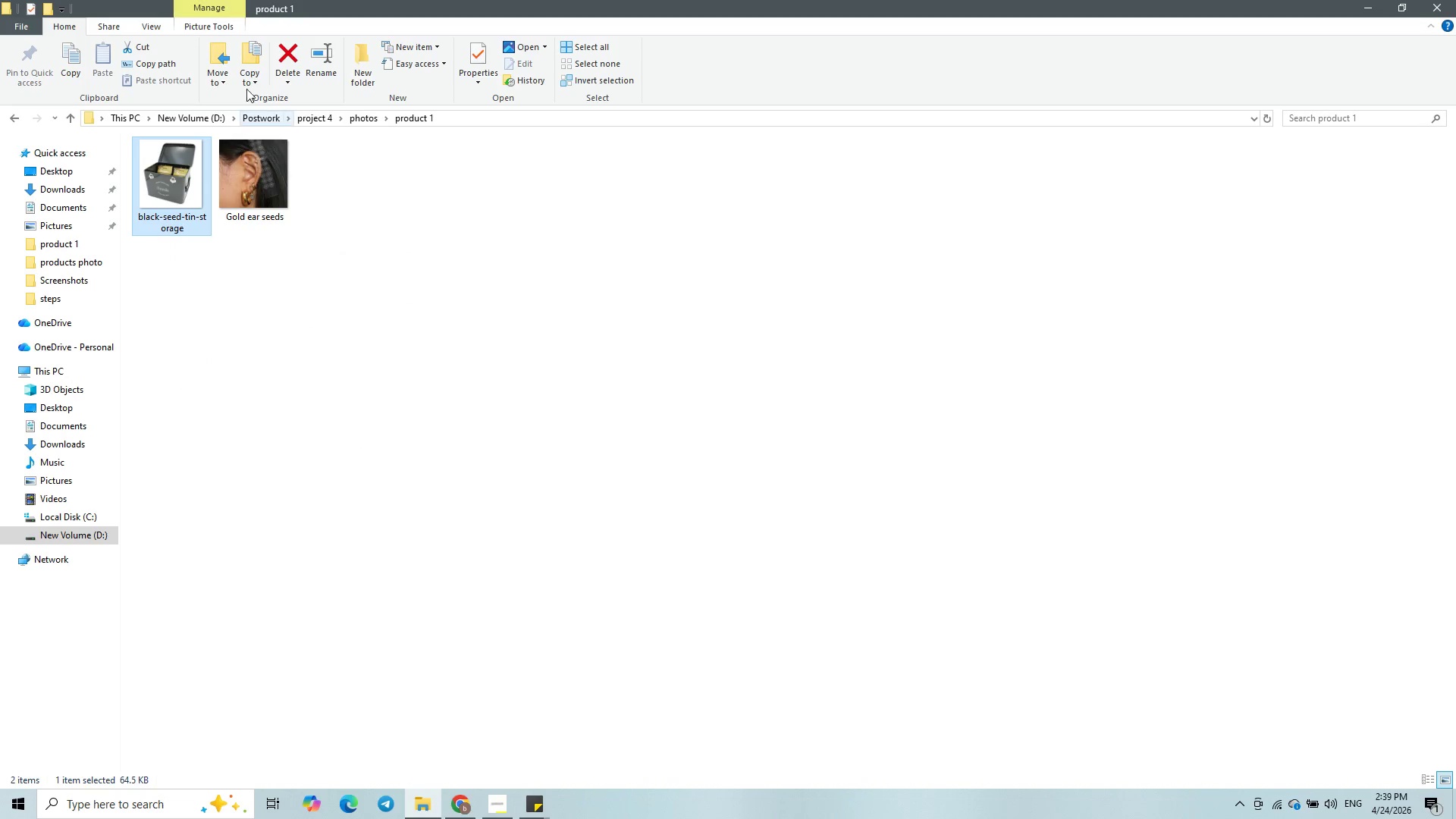 
left_click([148, 23])
 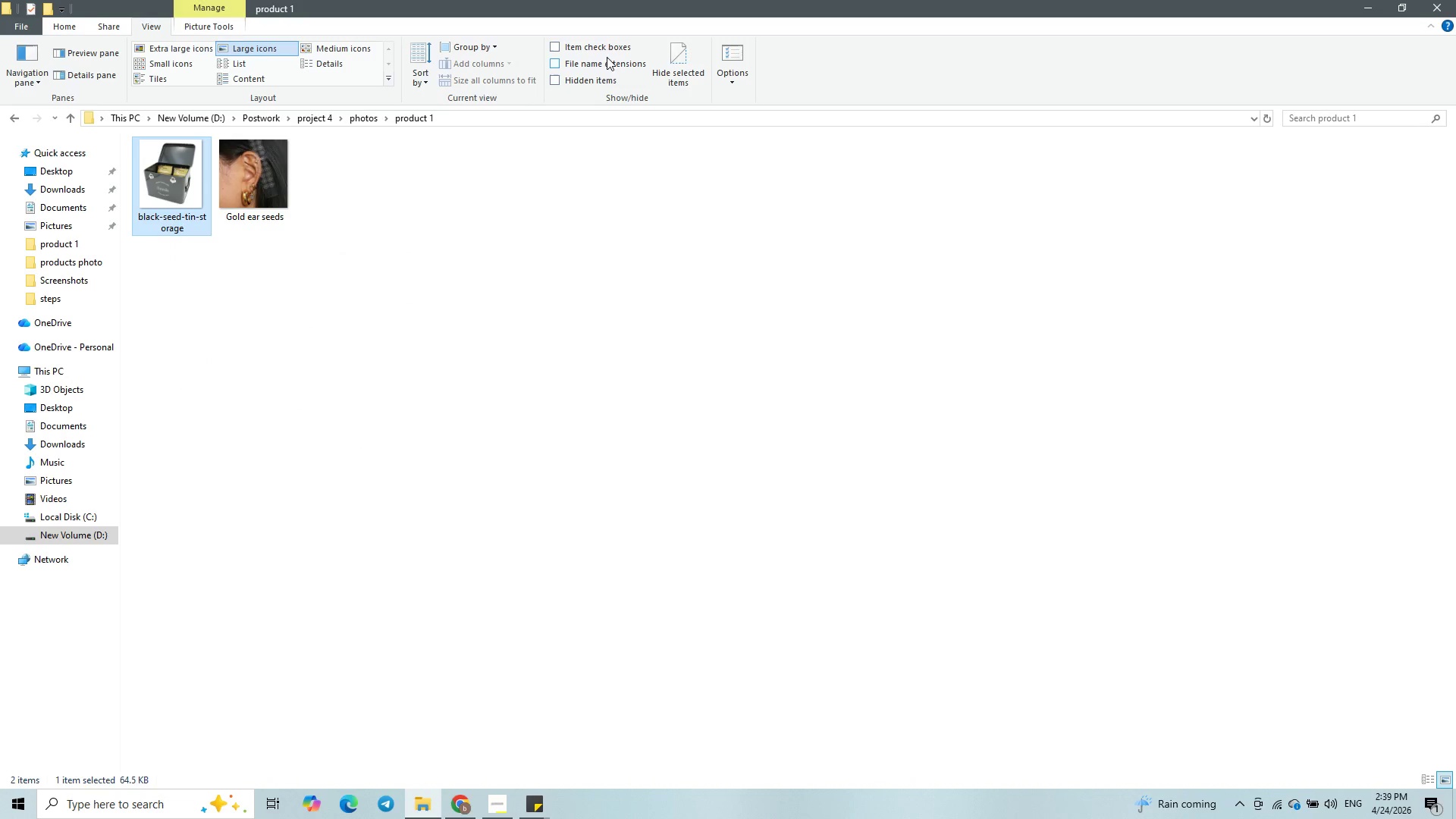 
left_click([602, 62])
 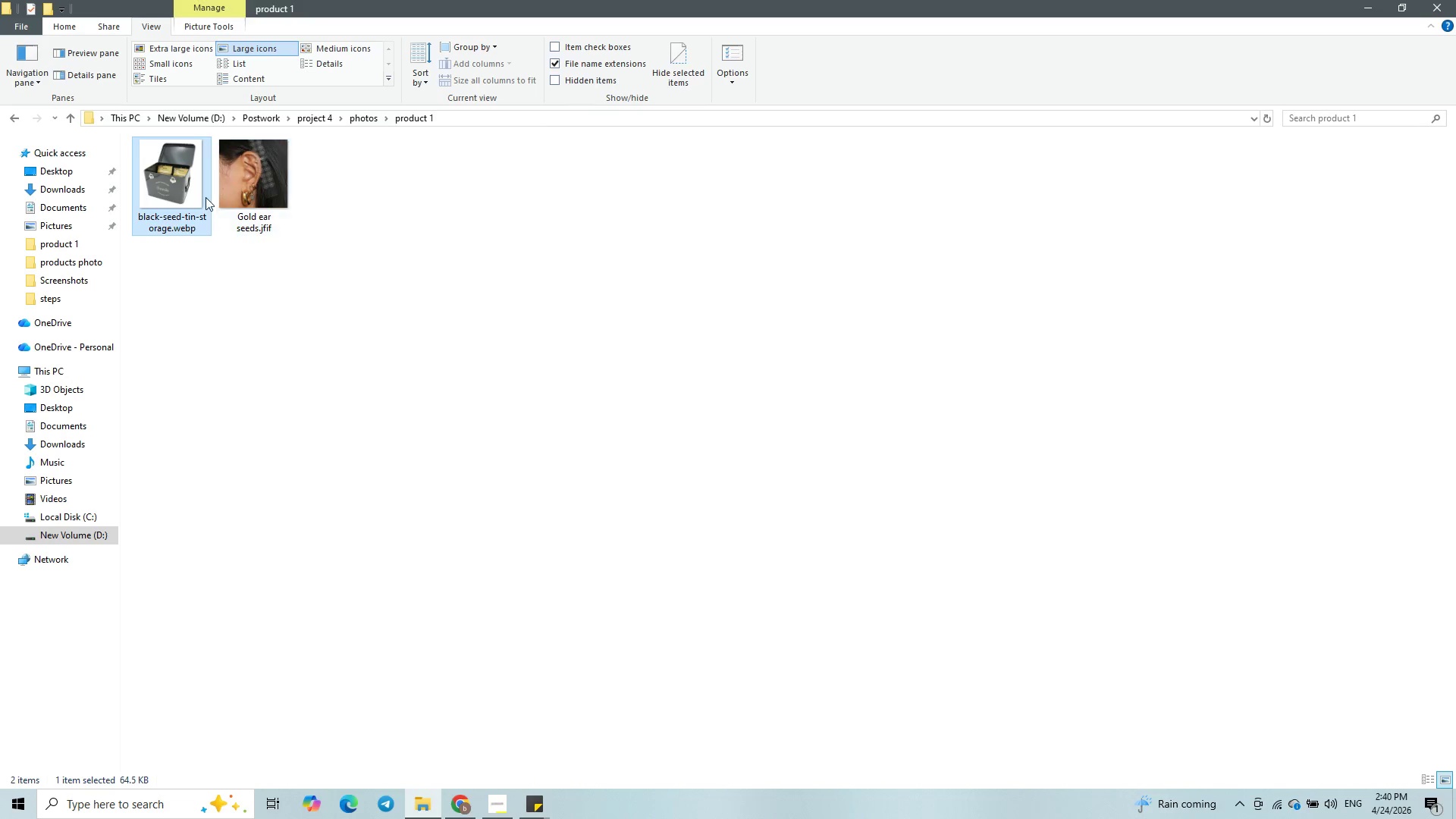 
left_click([180, 225])
 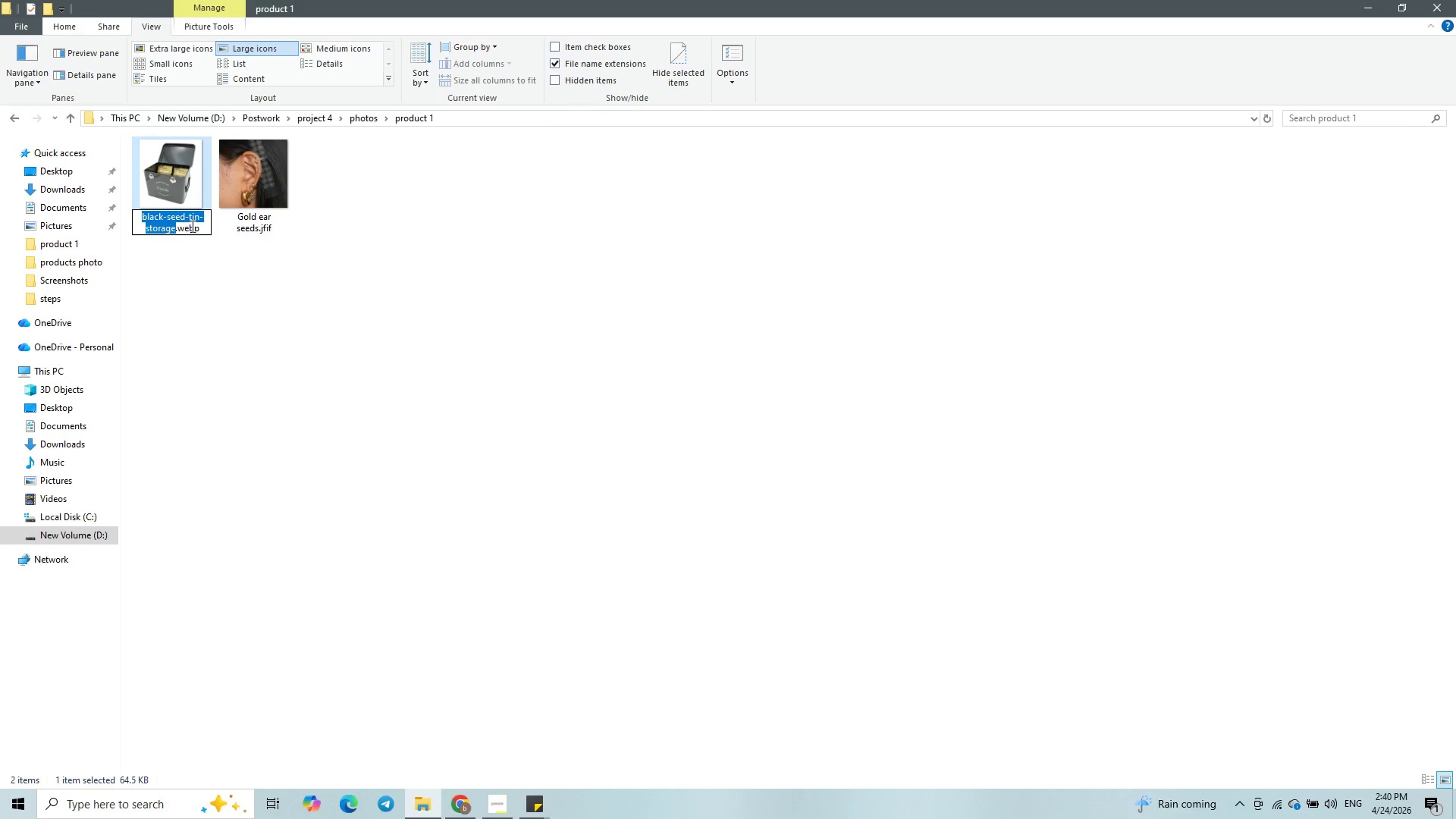 
double_click([191, 226])
 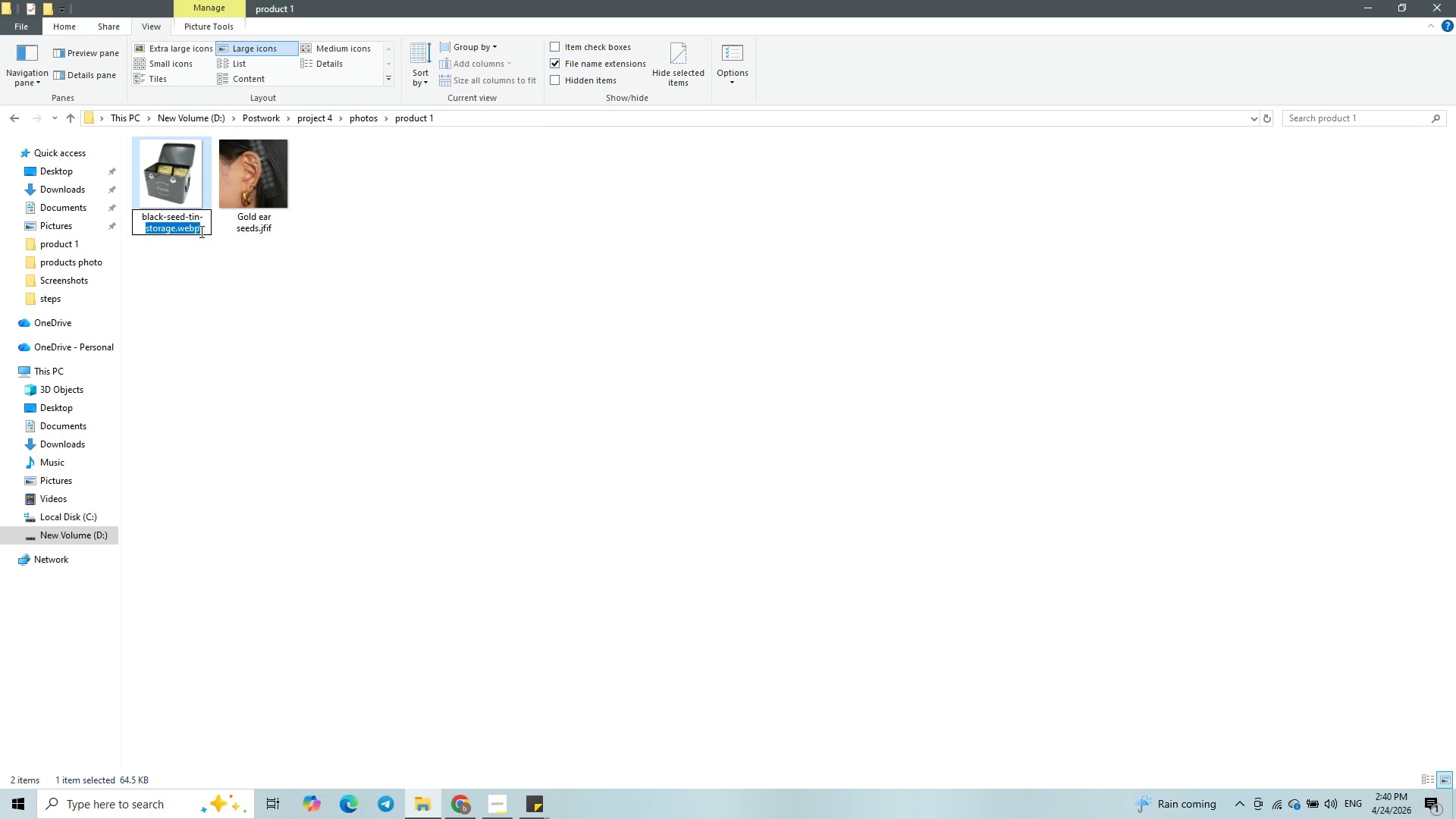 
left_click([199, 231])
 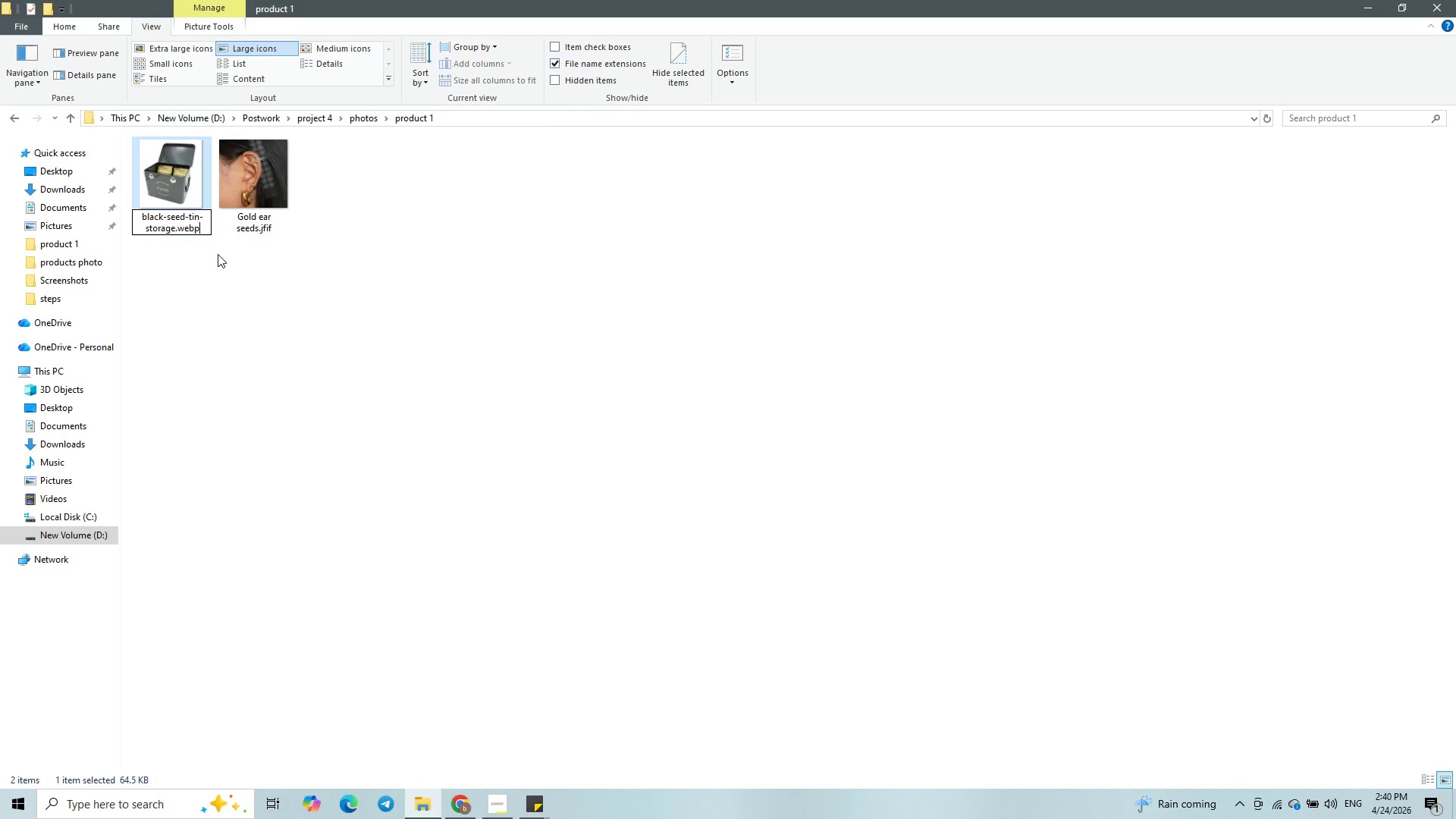 
key(Backspace)
key(Backspace)
key(Backspace)
key(Backspace)
type(je)
 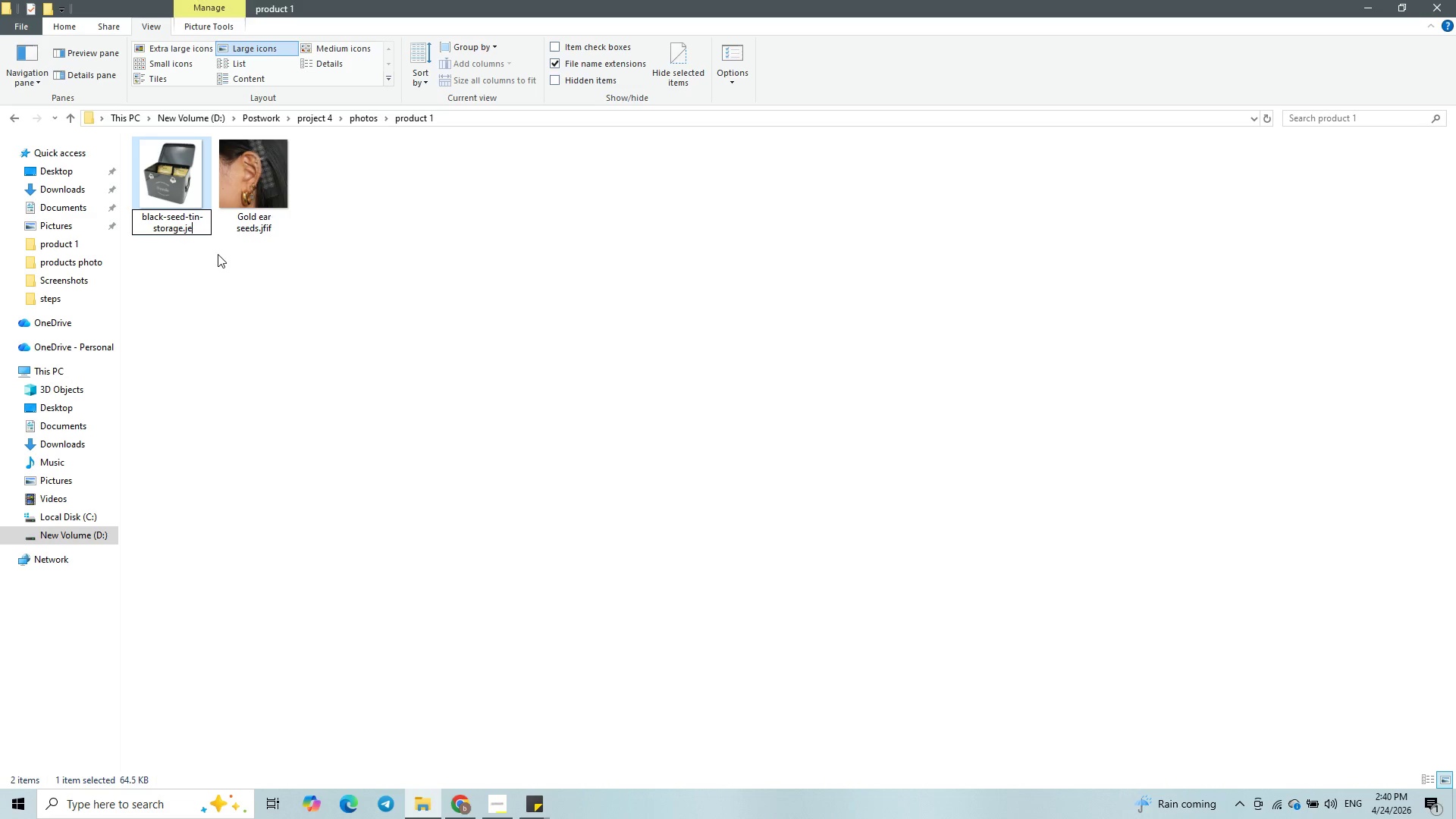 
key(Backspace)
type(pg)
 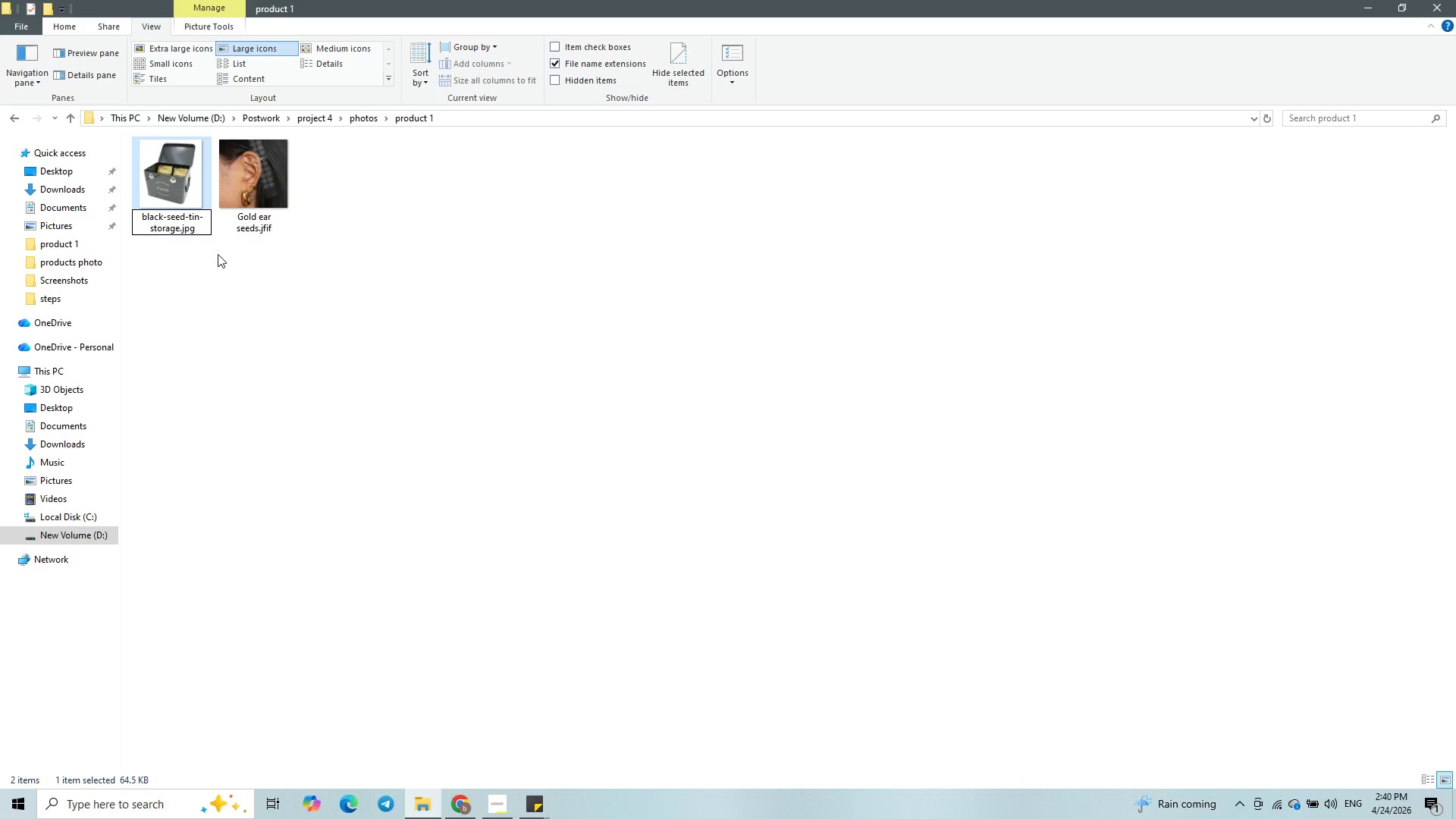 
key(Enter)
 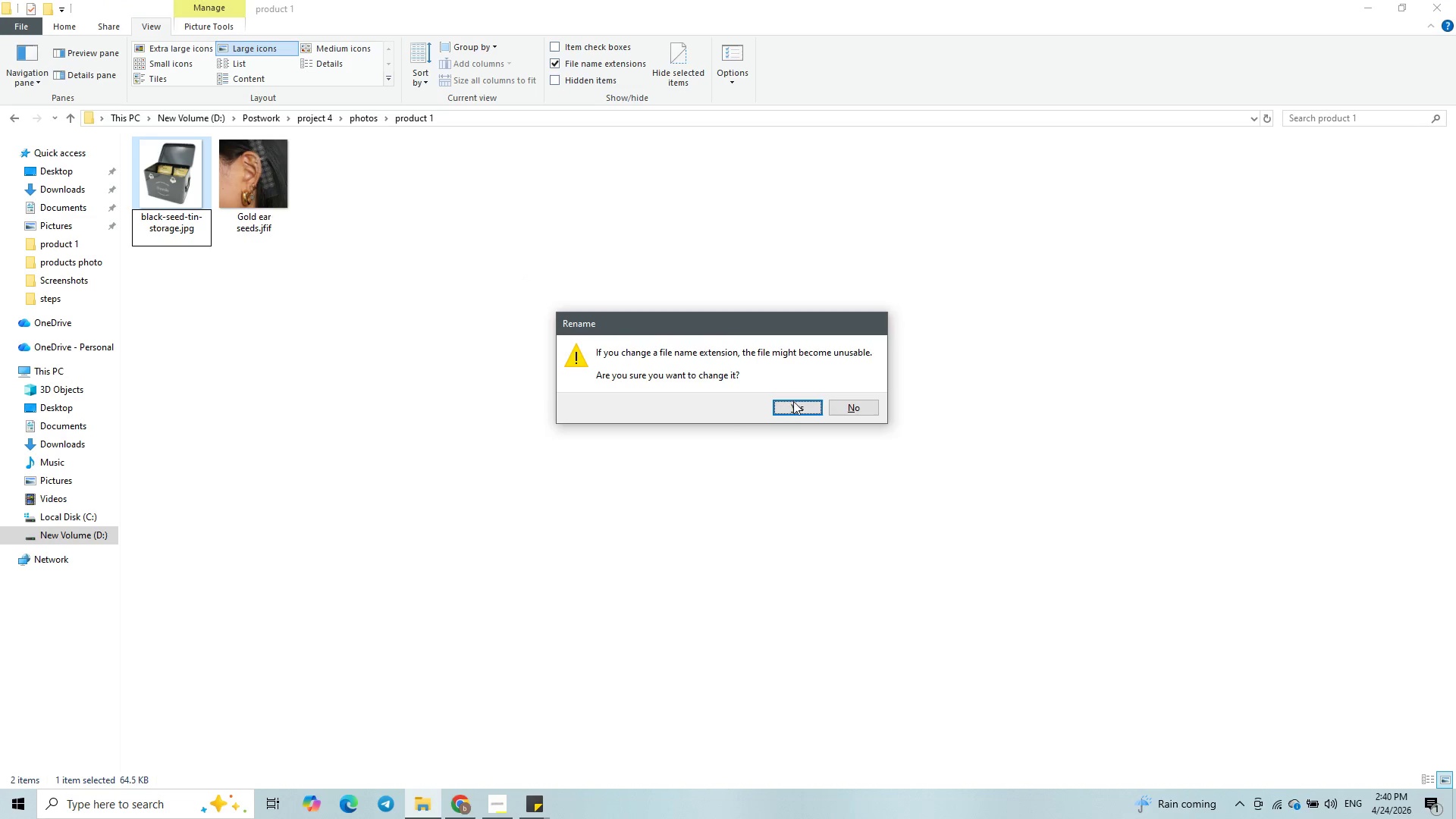 
left_click([798, 410])
 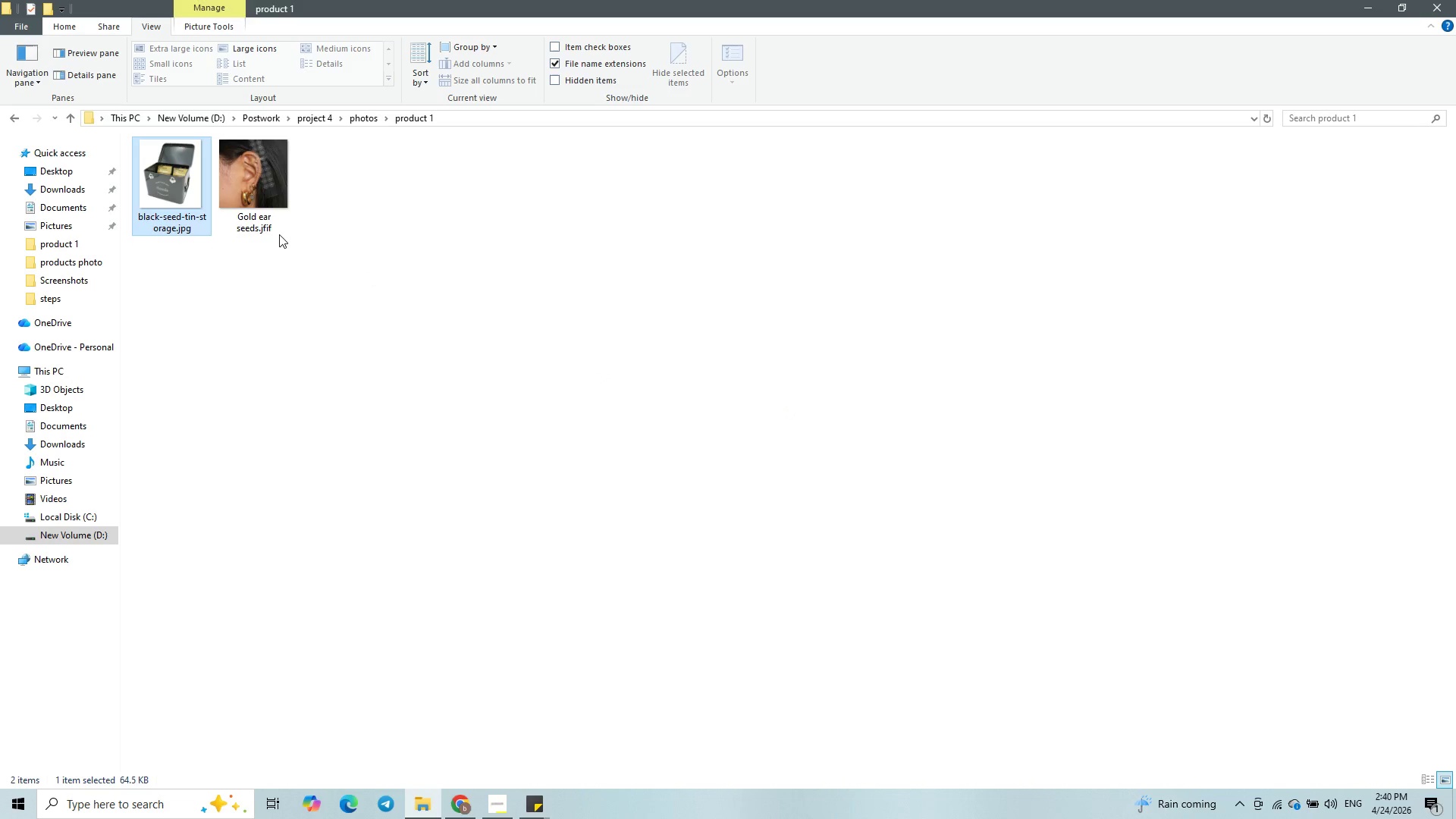 
left_click([259, 231])
 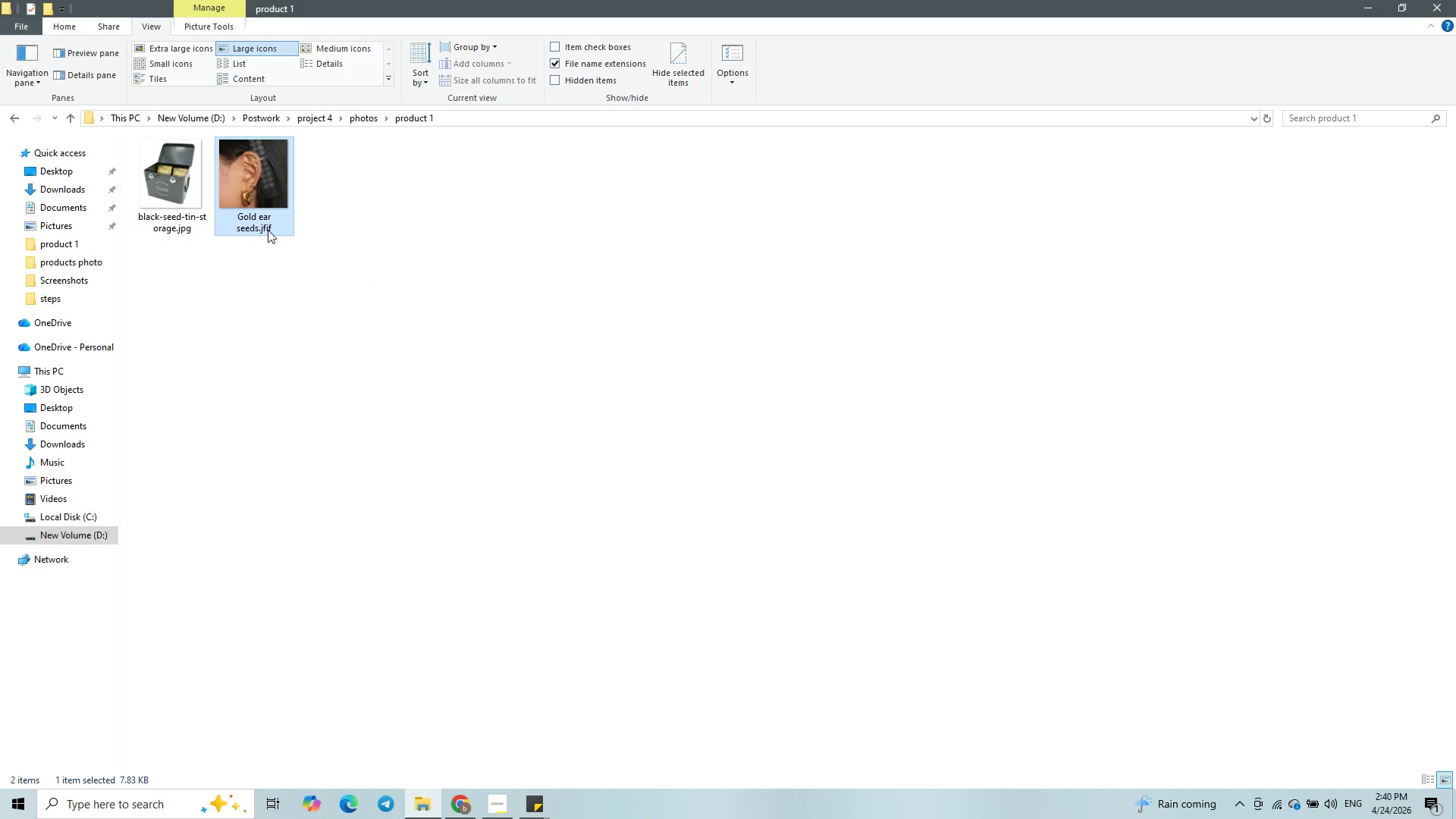 
left_click([268, 230])
 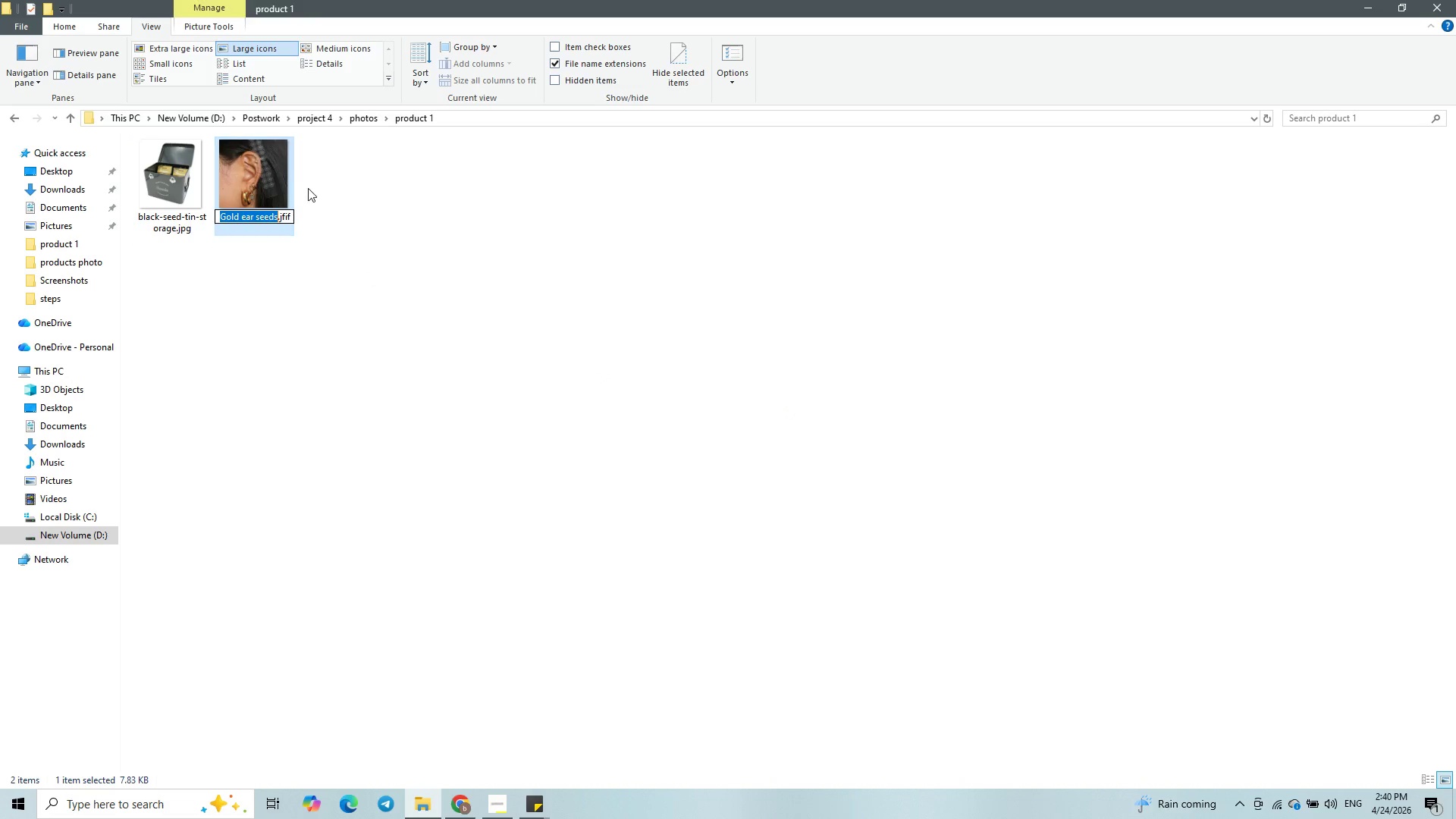 
wait(5.34)
 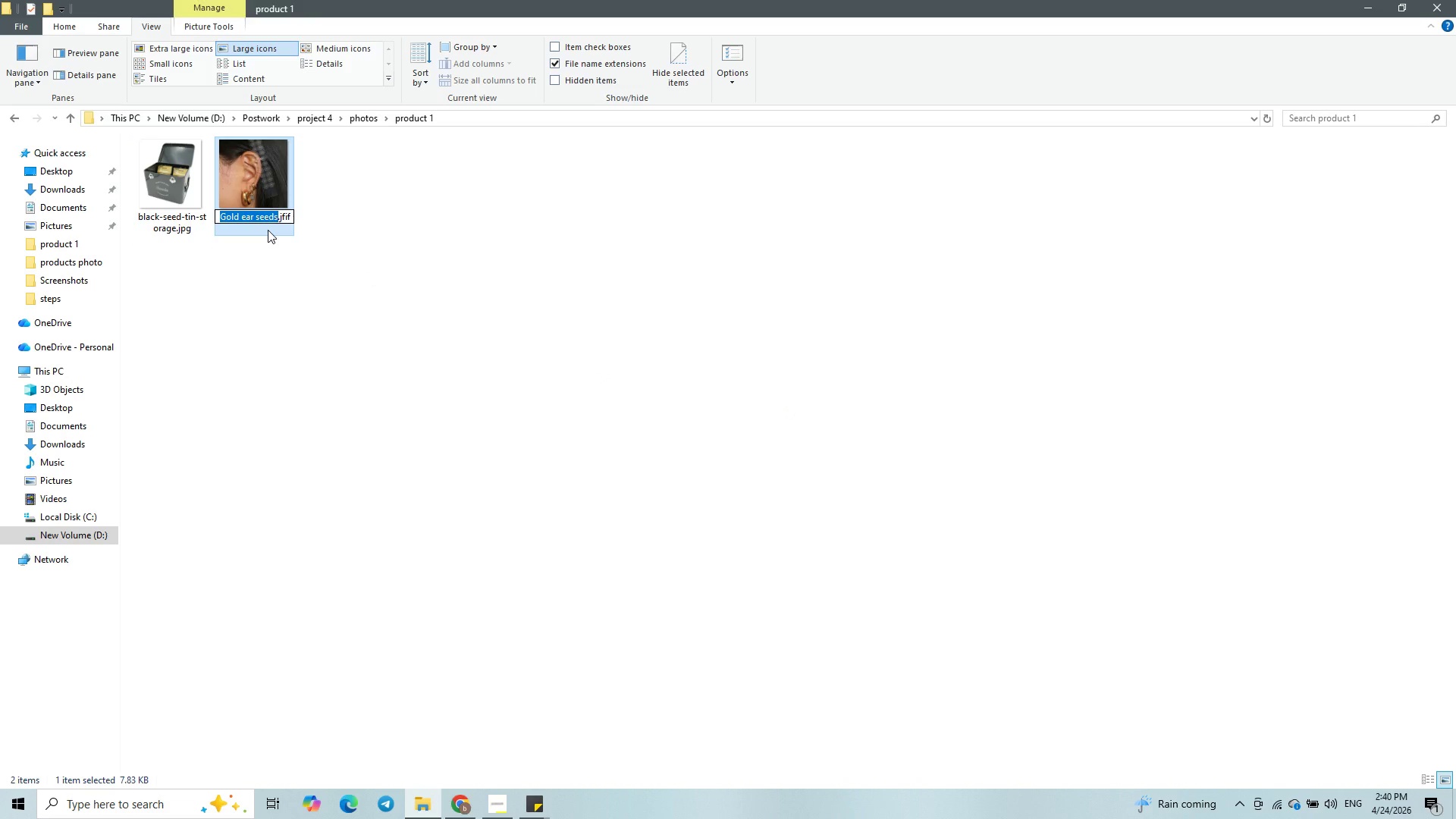 
double_click([288, 218])
 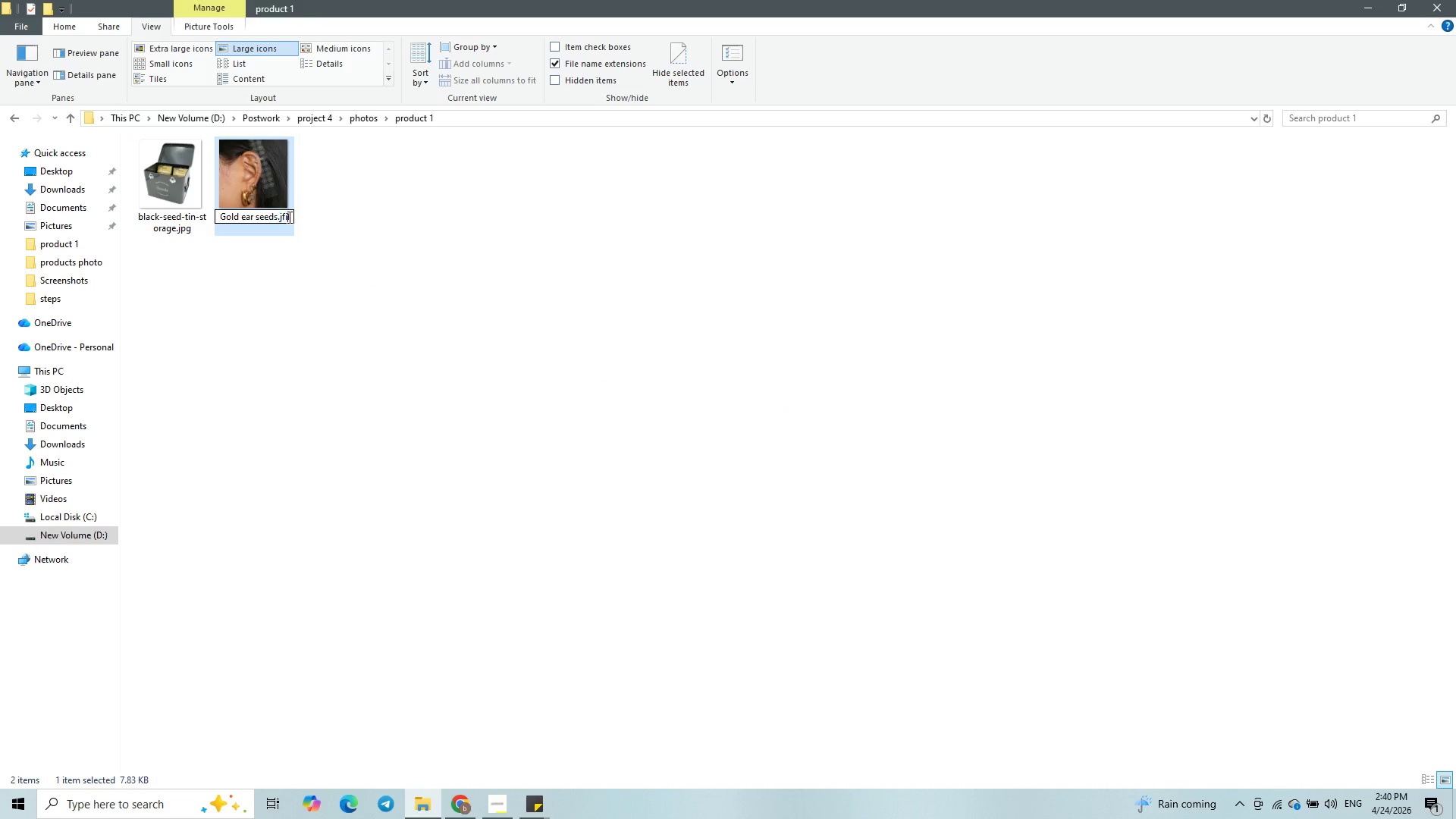 
left_click([288, 217])
 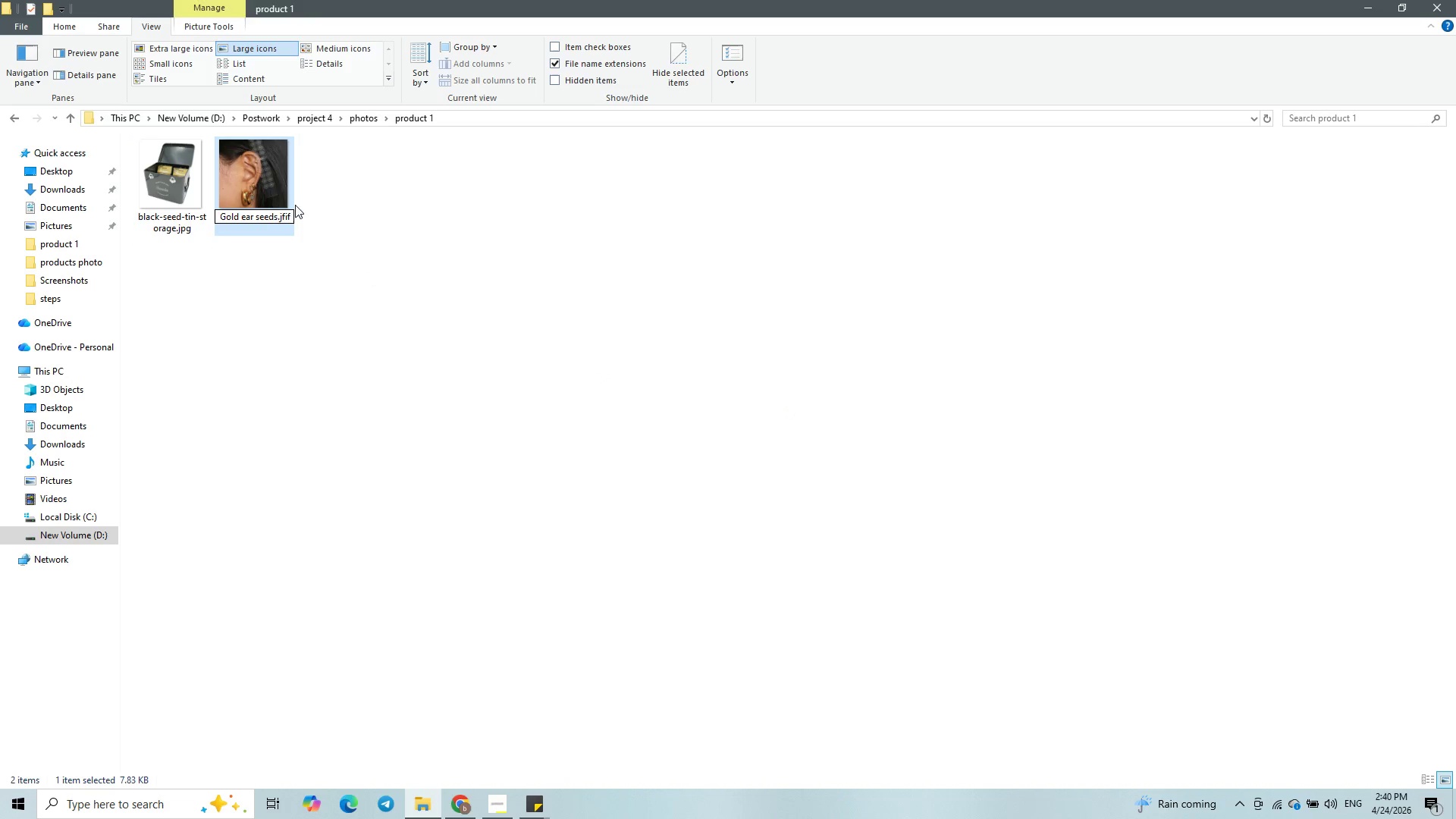 
left_click([291, 212])
 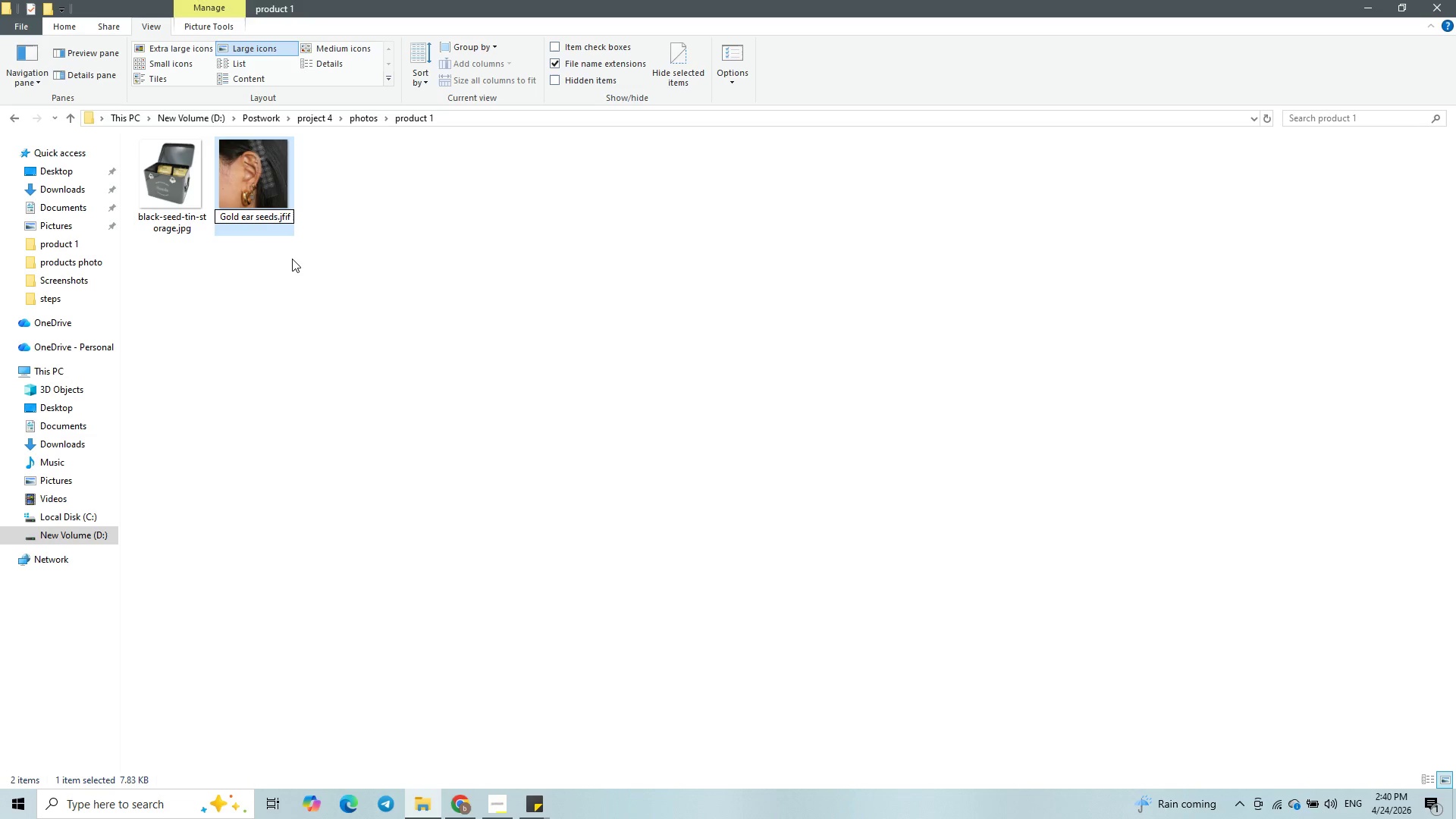 
key(Backspace)
key(Backspace)
key(Backspace)
key(Backspace)
type(jpg)
 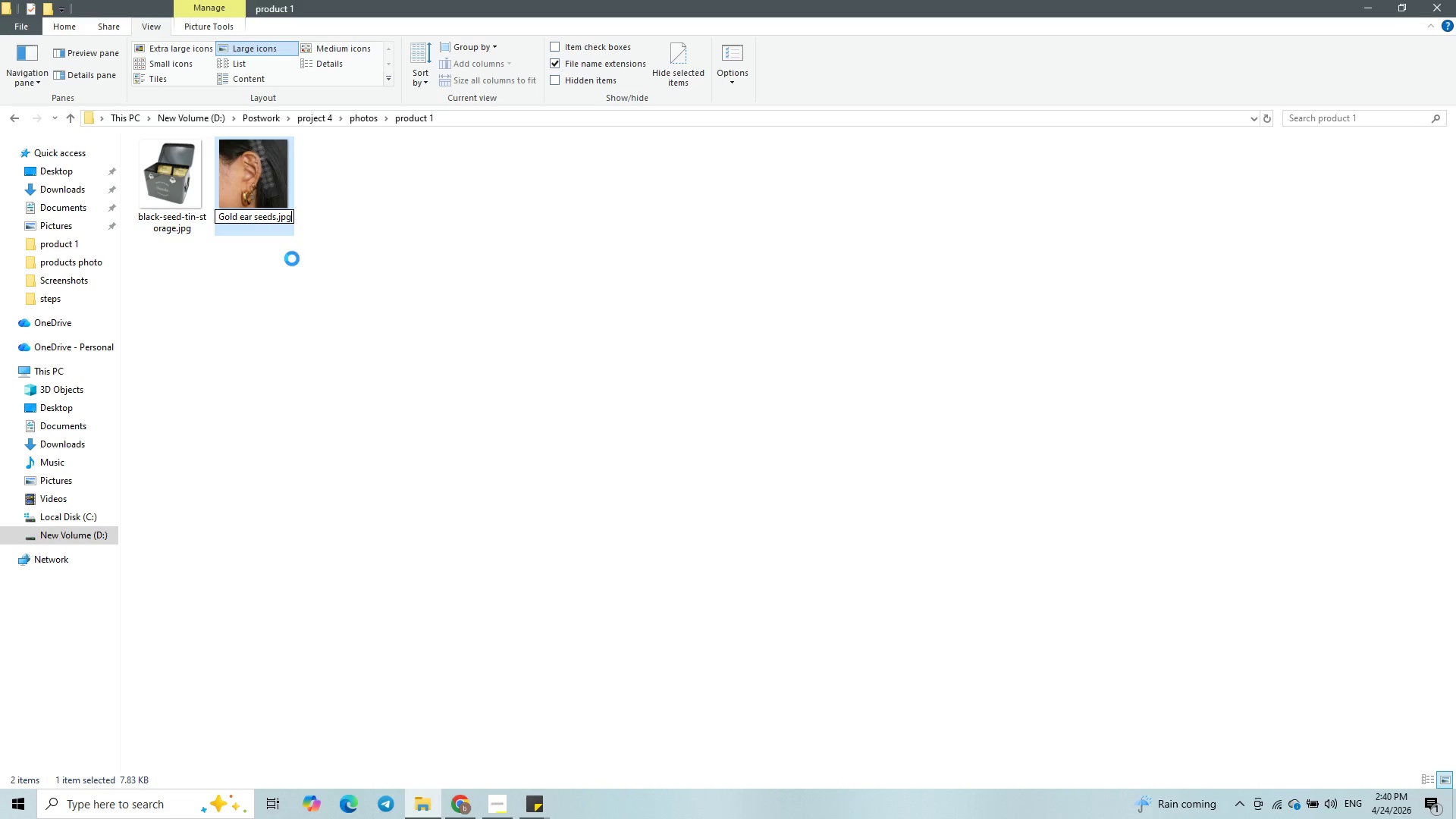 
key(Enter)
 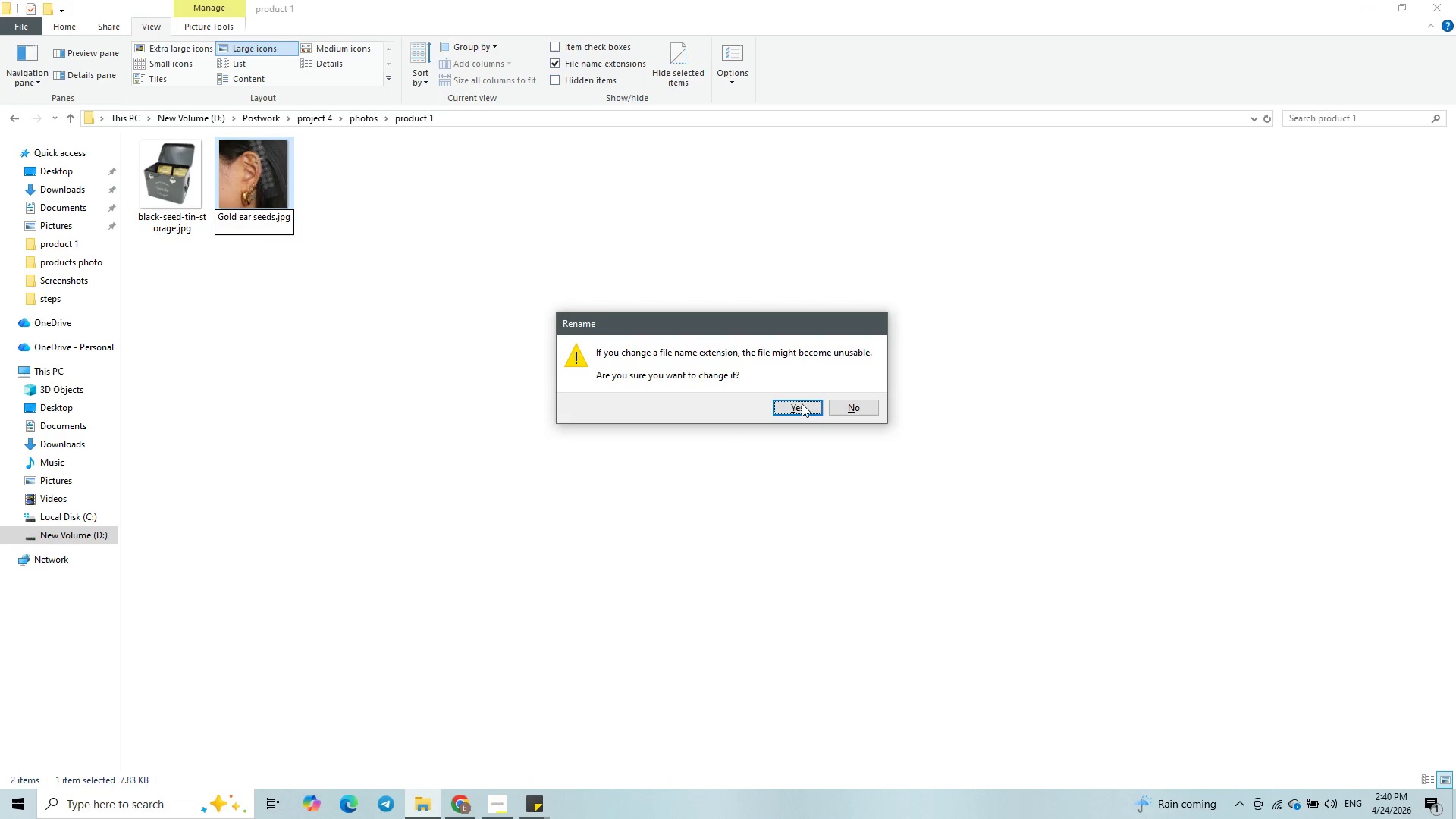 
left_click([801, 405])
 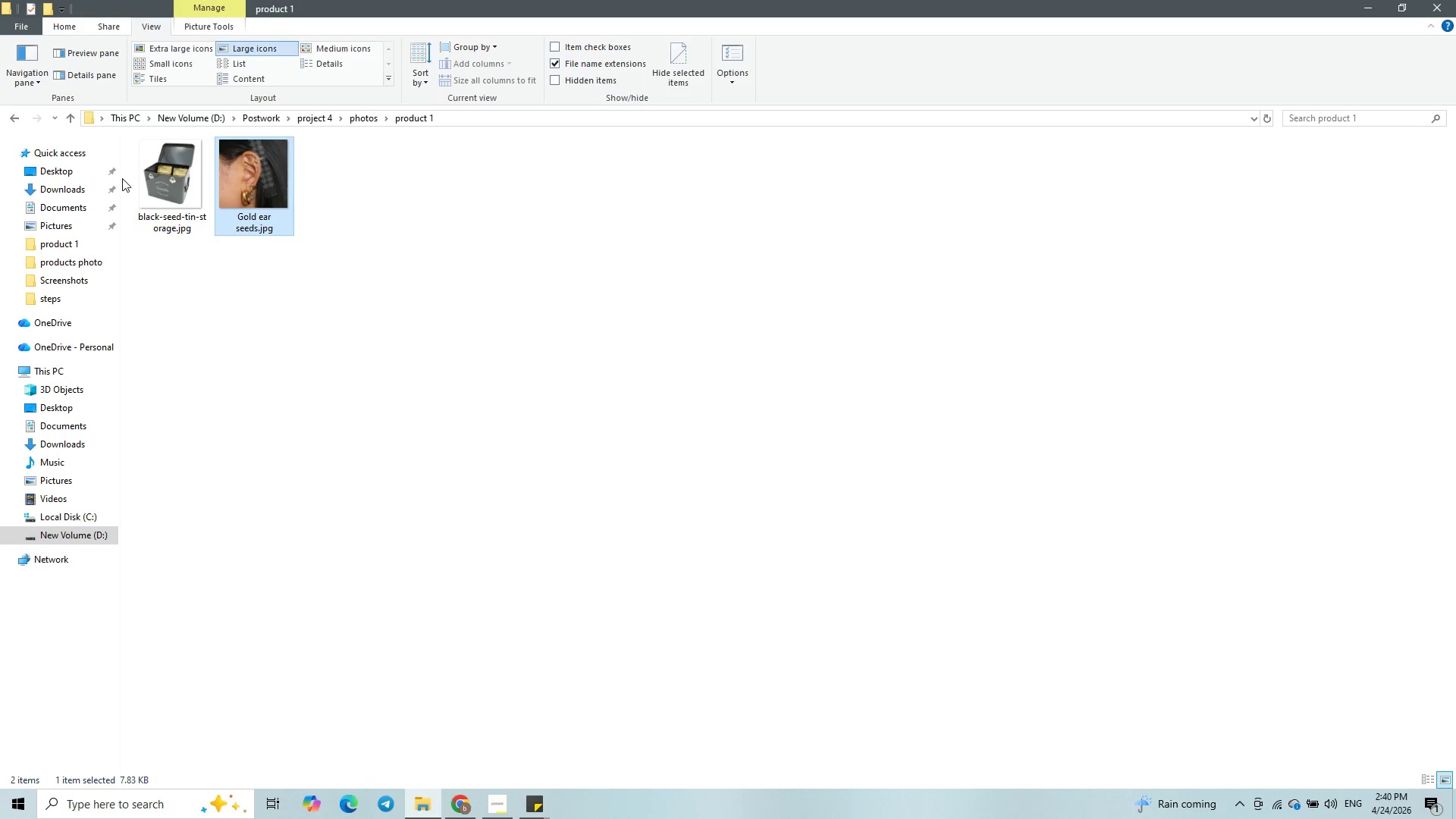 
left_click([159, 181])
 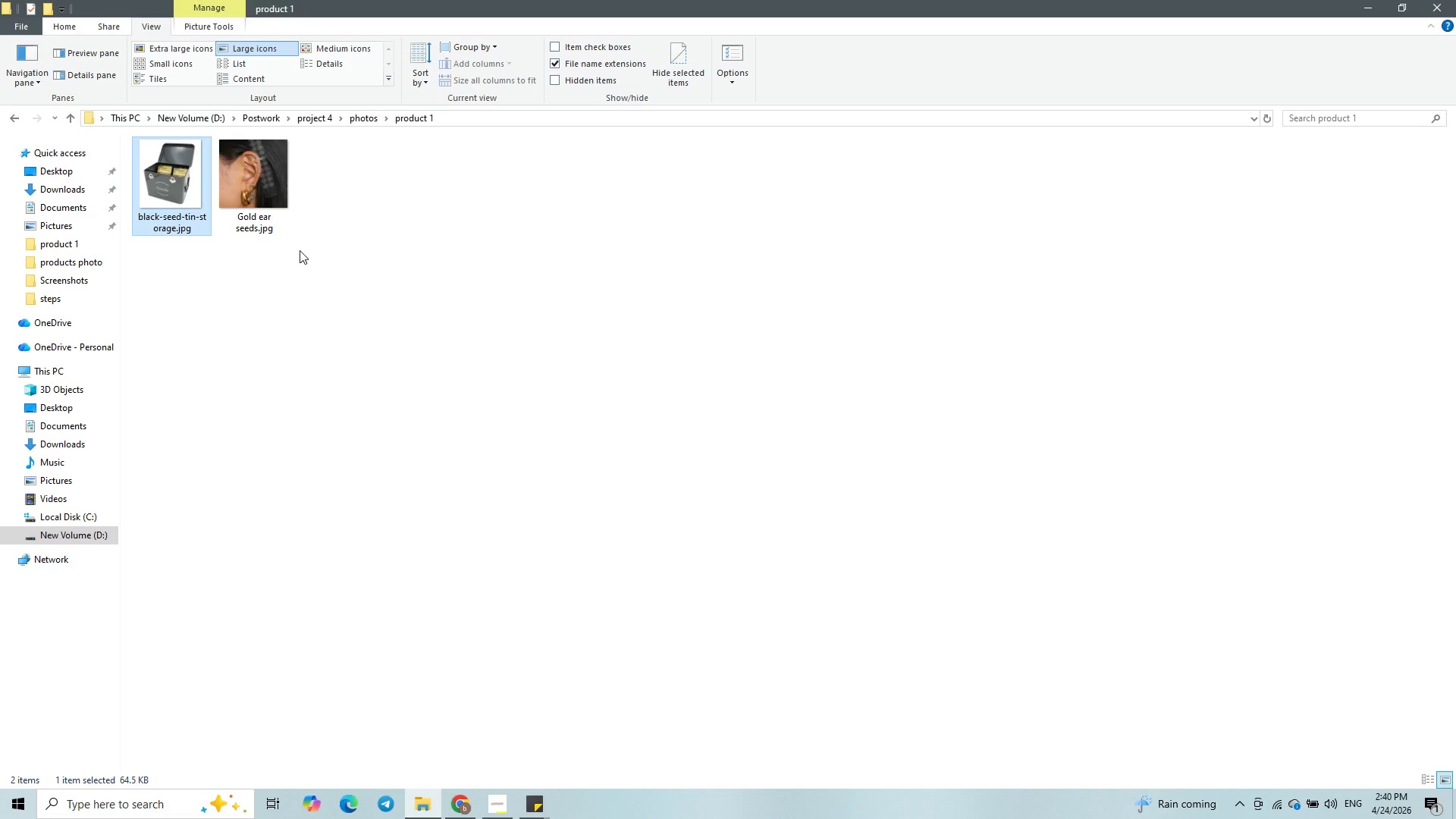 
left_click([268, 191])
 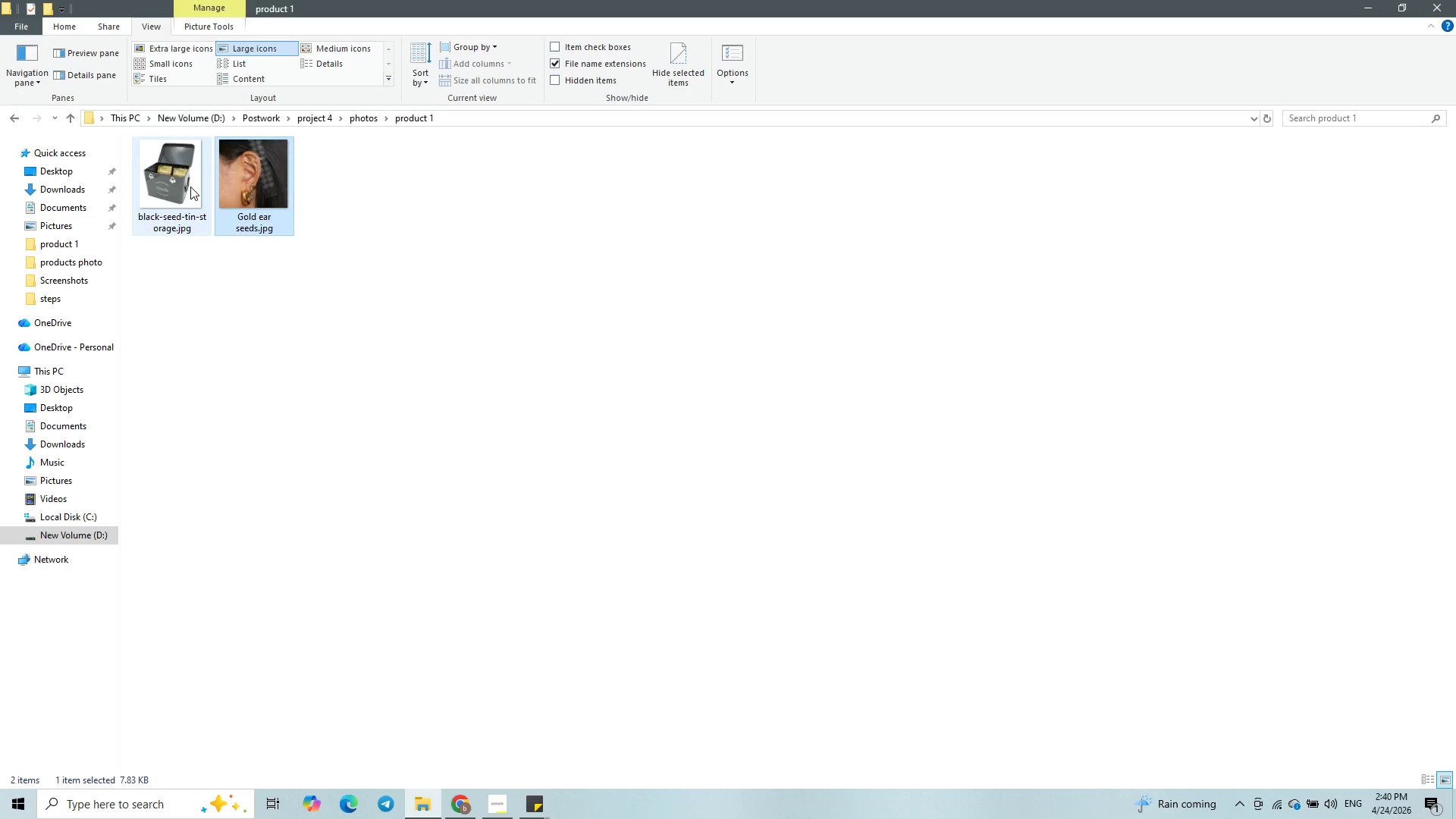 
left_click([190, 187])
 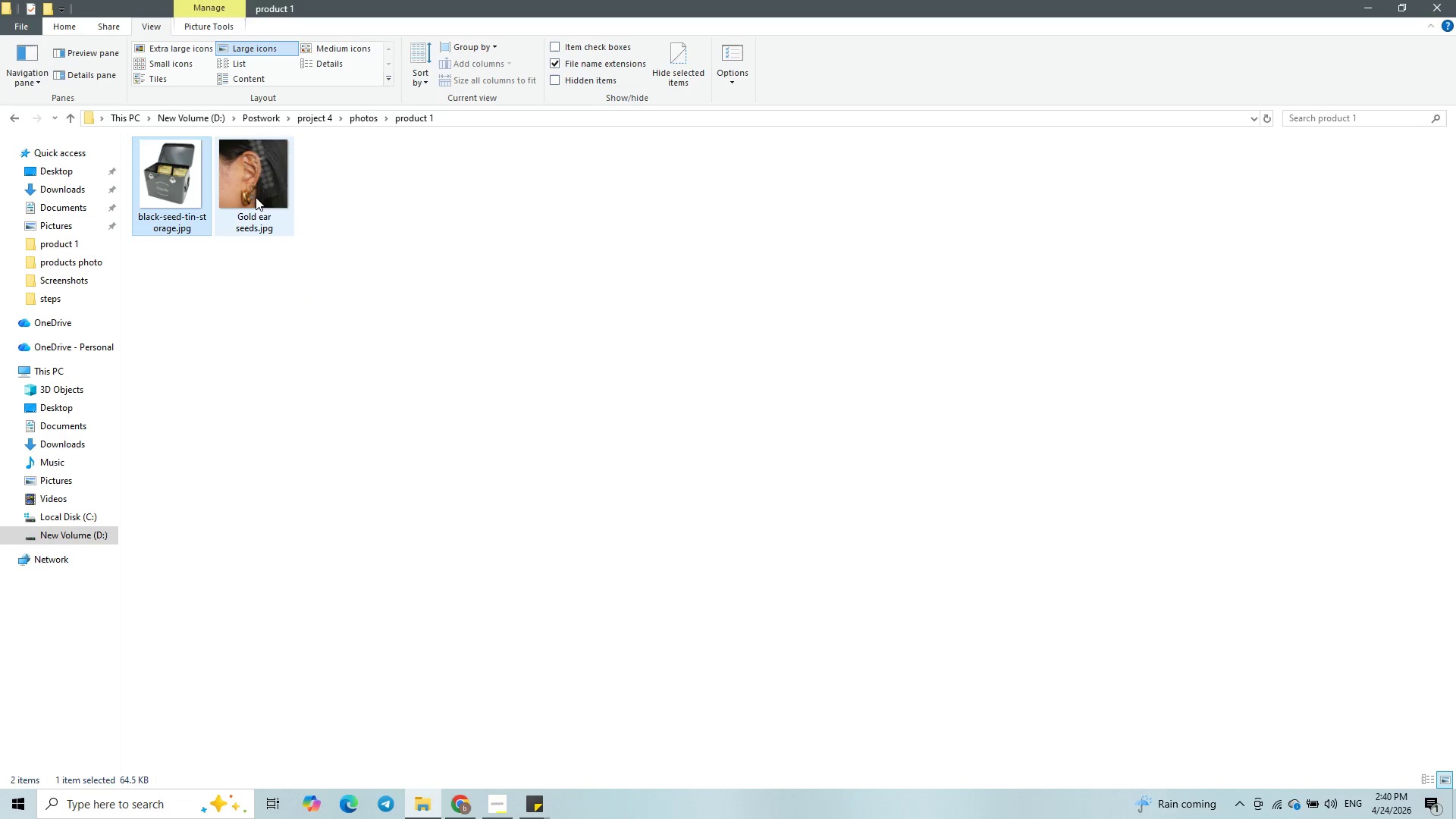 
left_click([256, 197])
 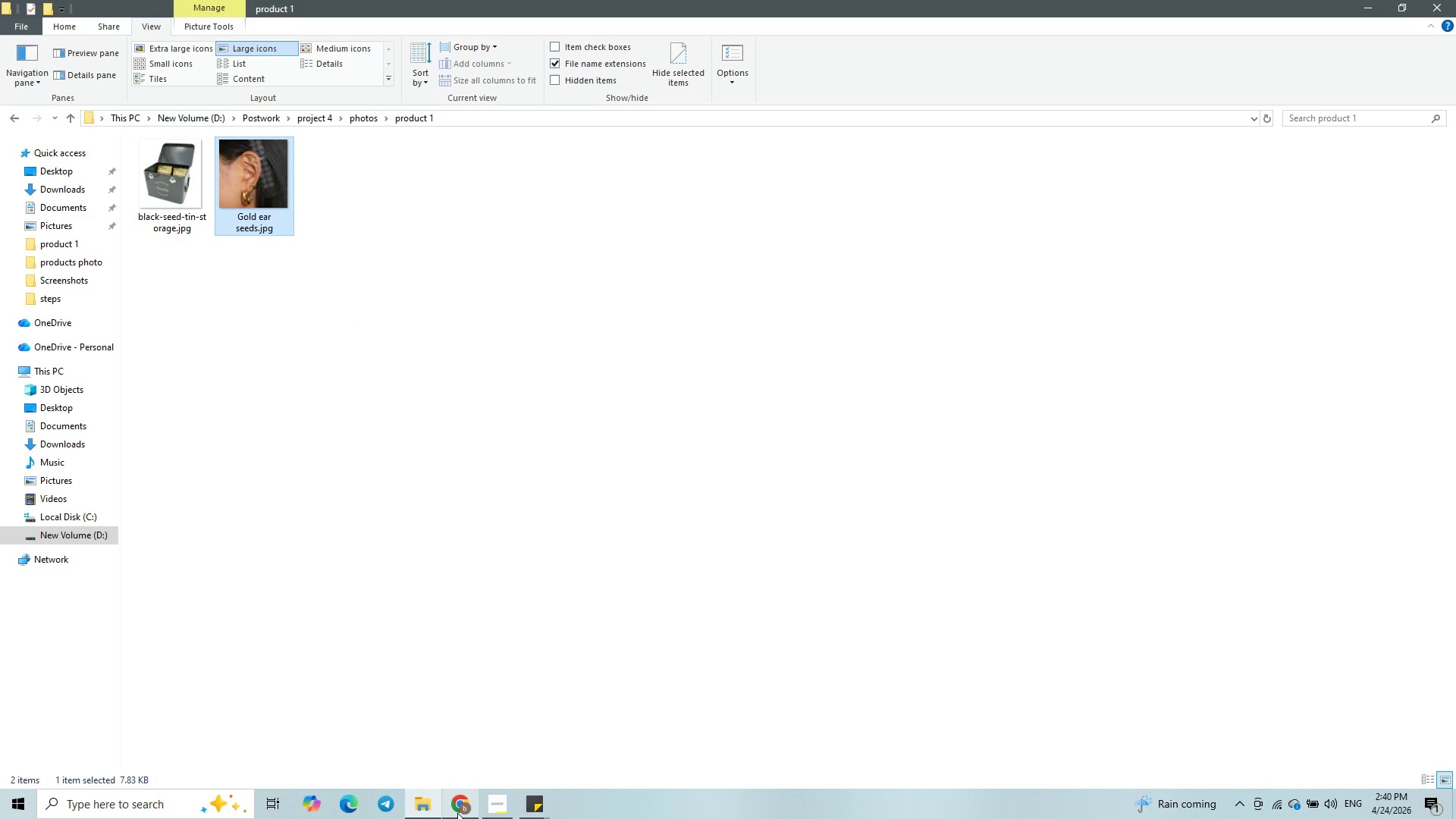 
wait(10.8)
 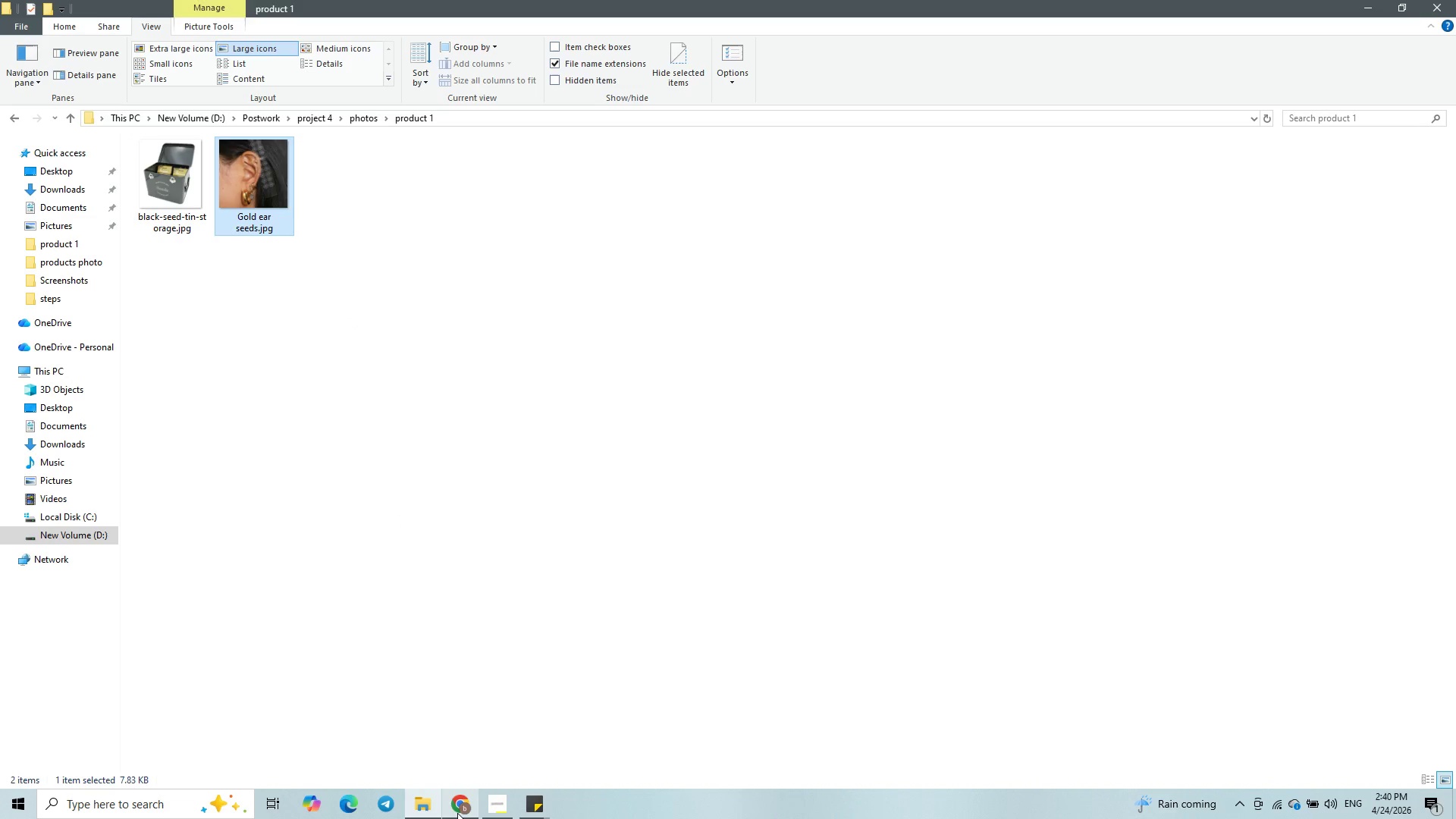 
left_click([527, 456])
 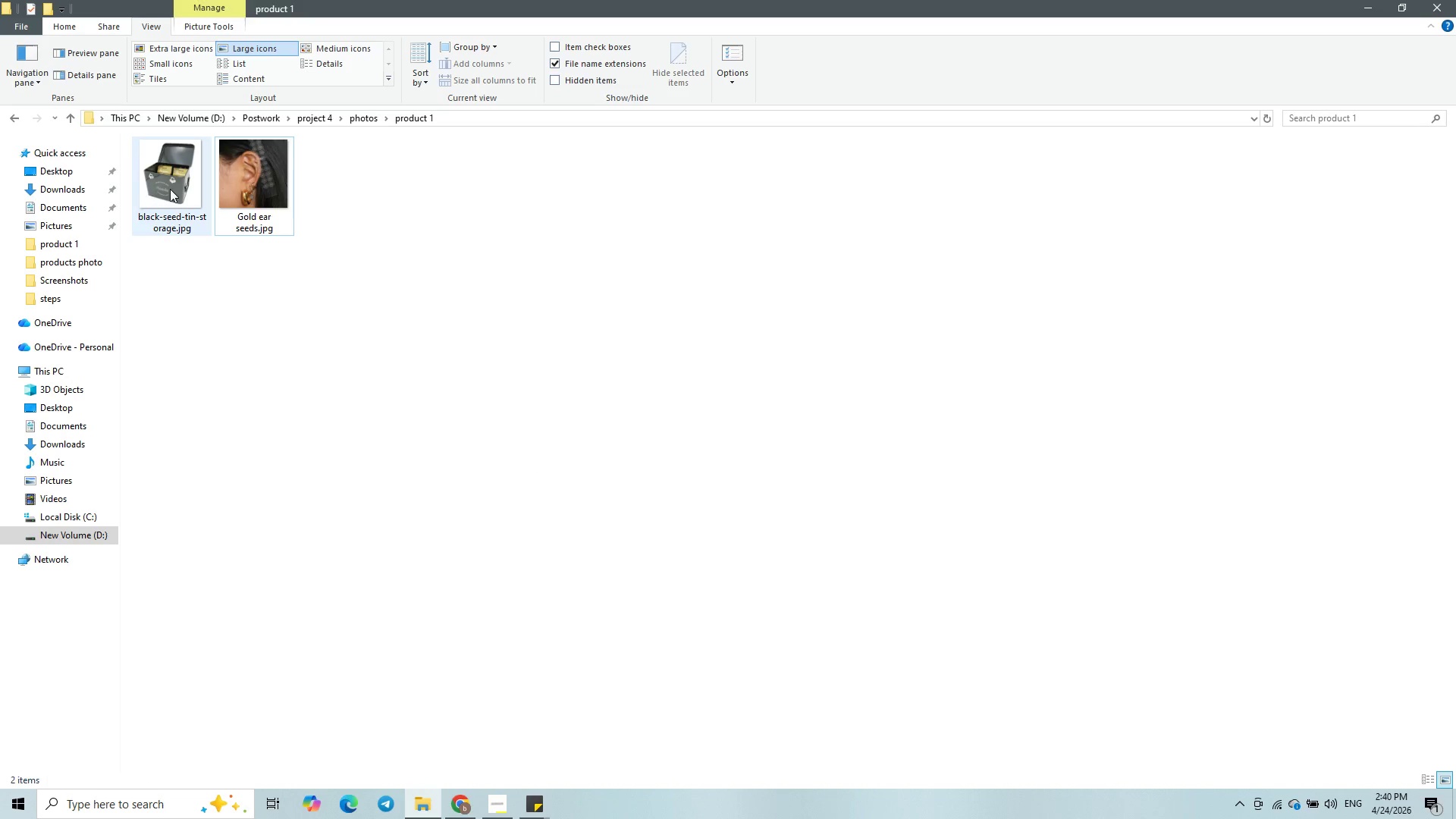 
left_click([171, 189])
 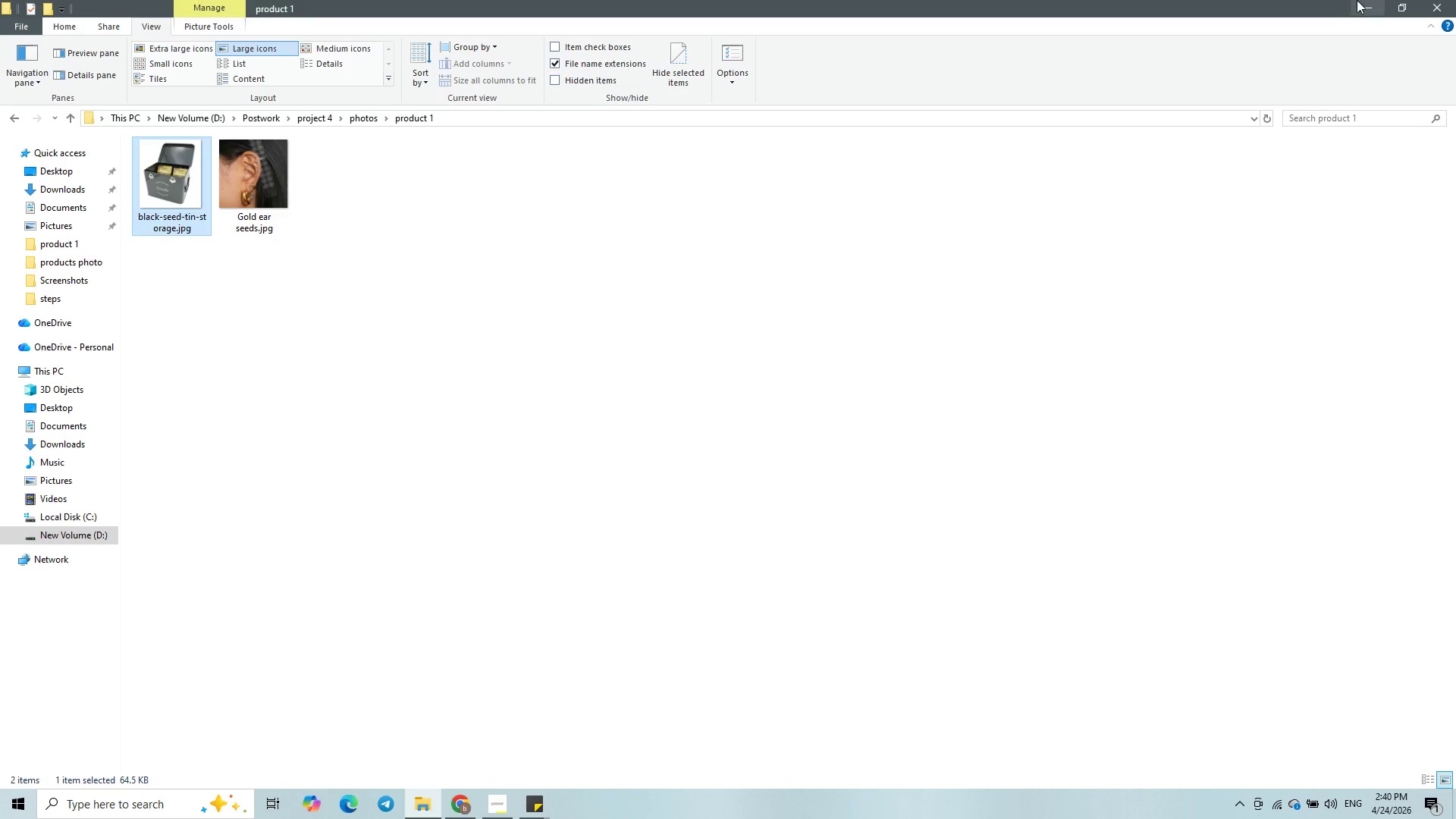 
left_click([1361, 0])
 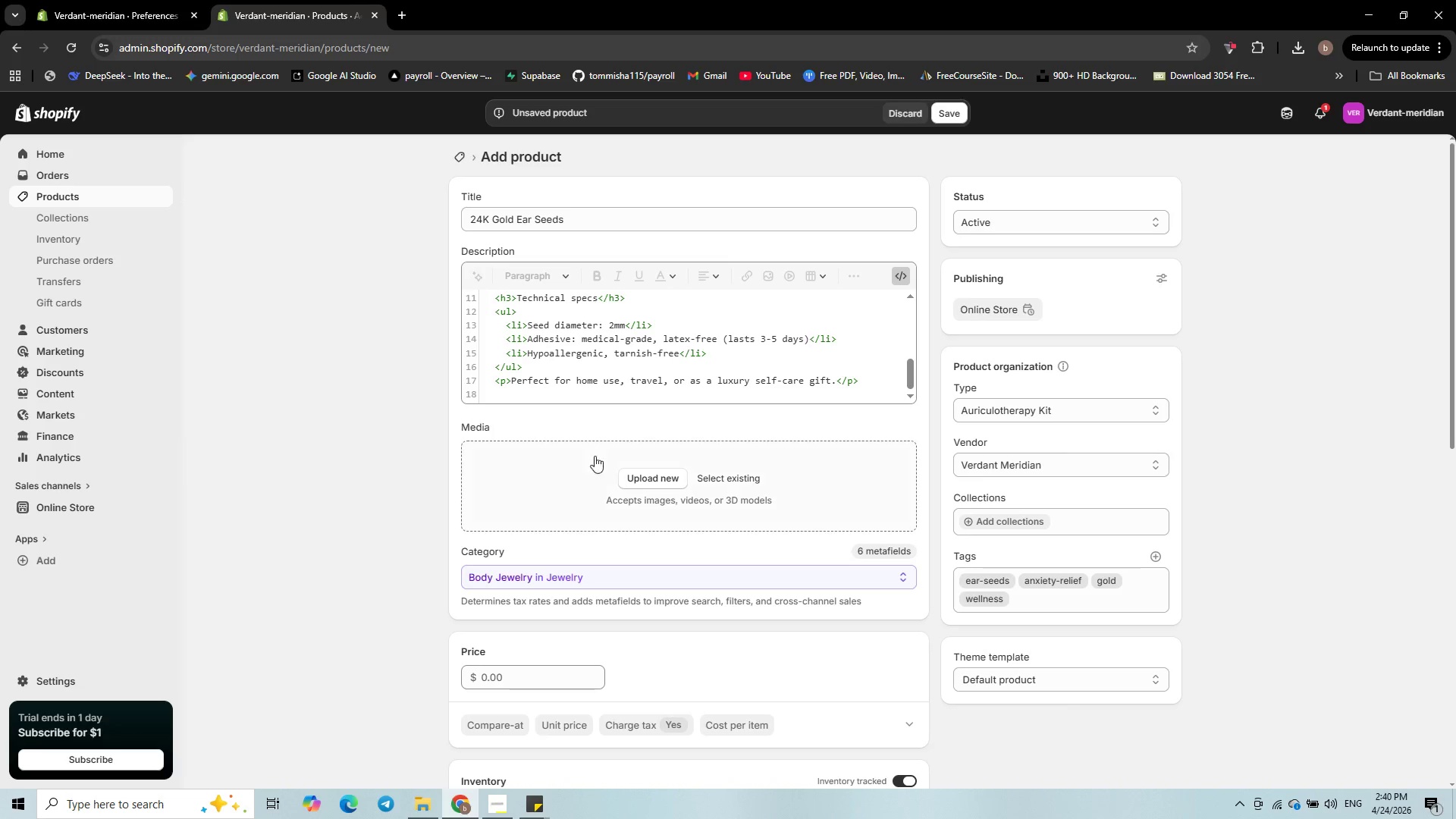 
left_click([651, 479])
 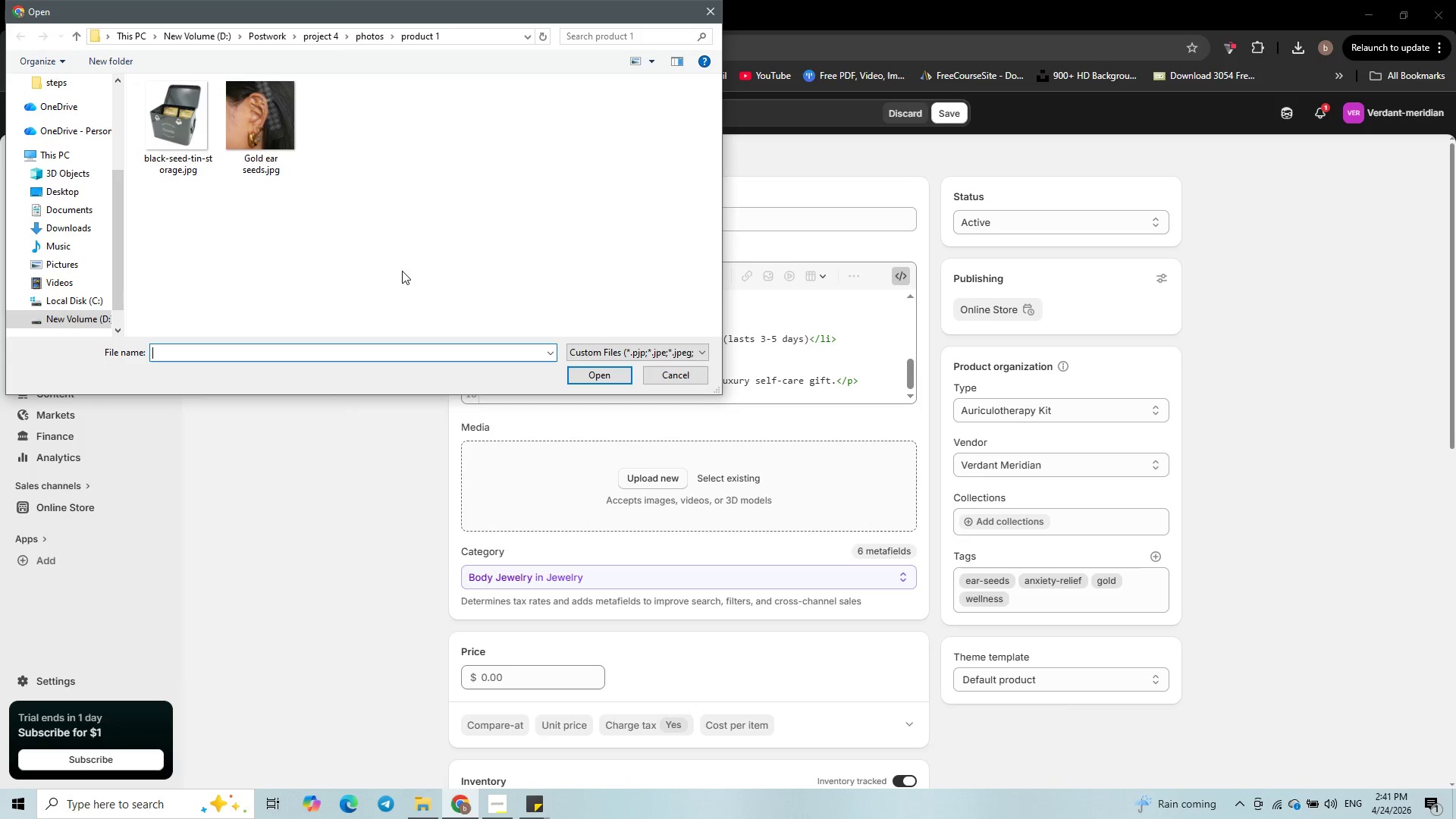 
left_click_drag(start_coordinate=[323, 133], to_coordinate=[164, 130])
 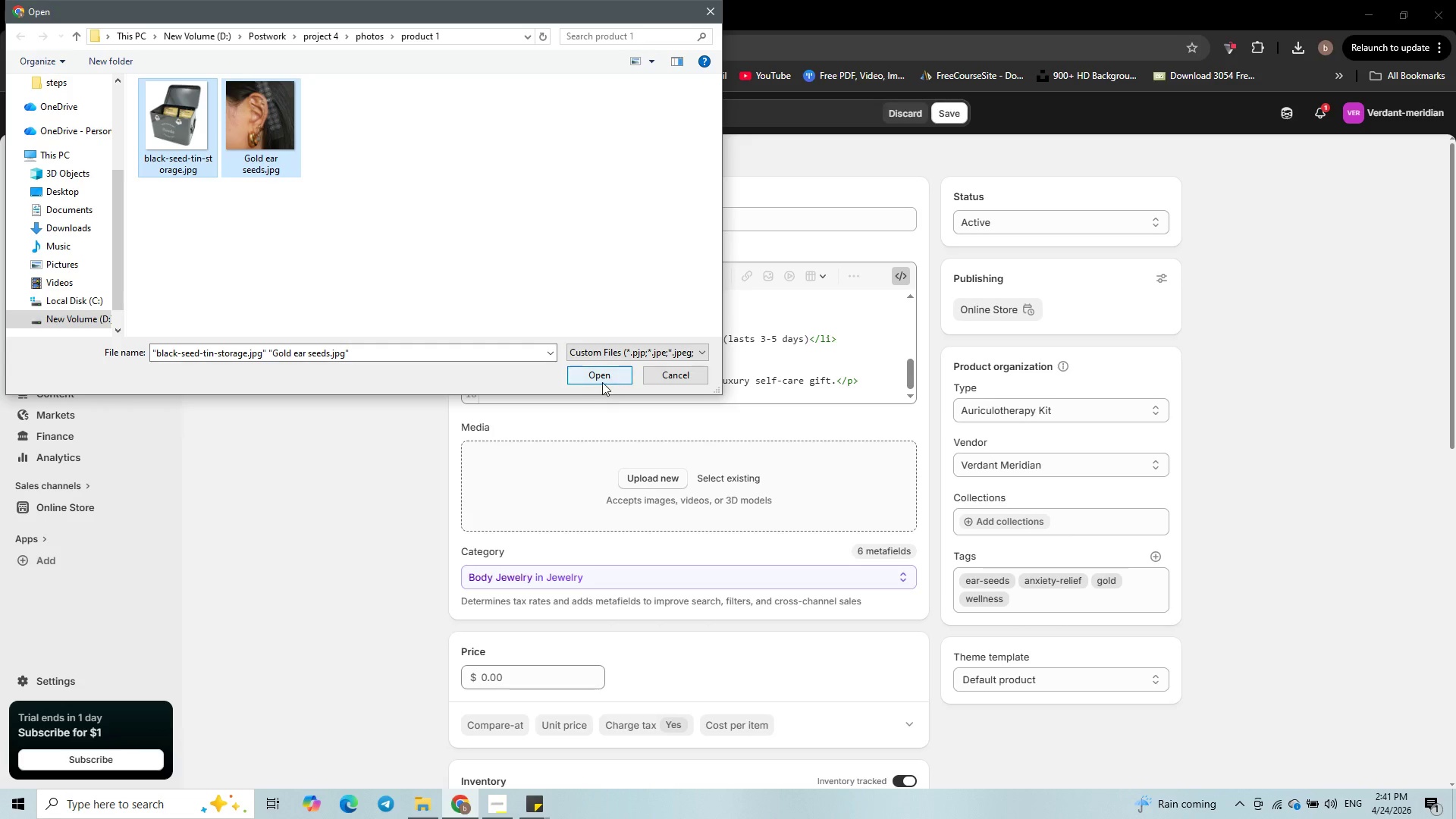 
left_click([604, 380])
 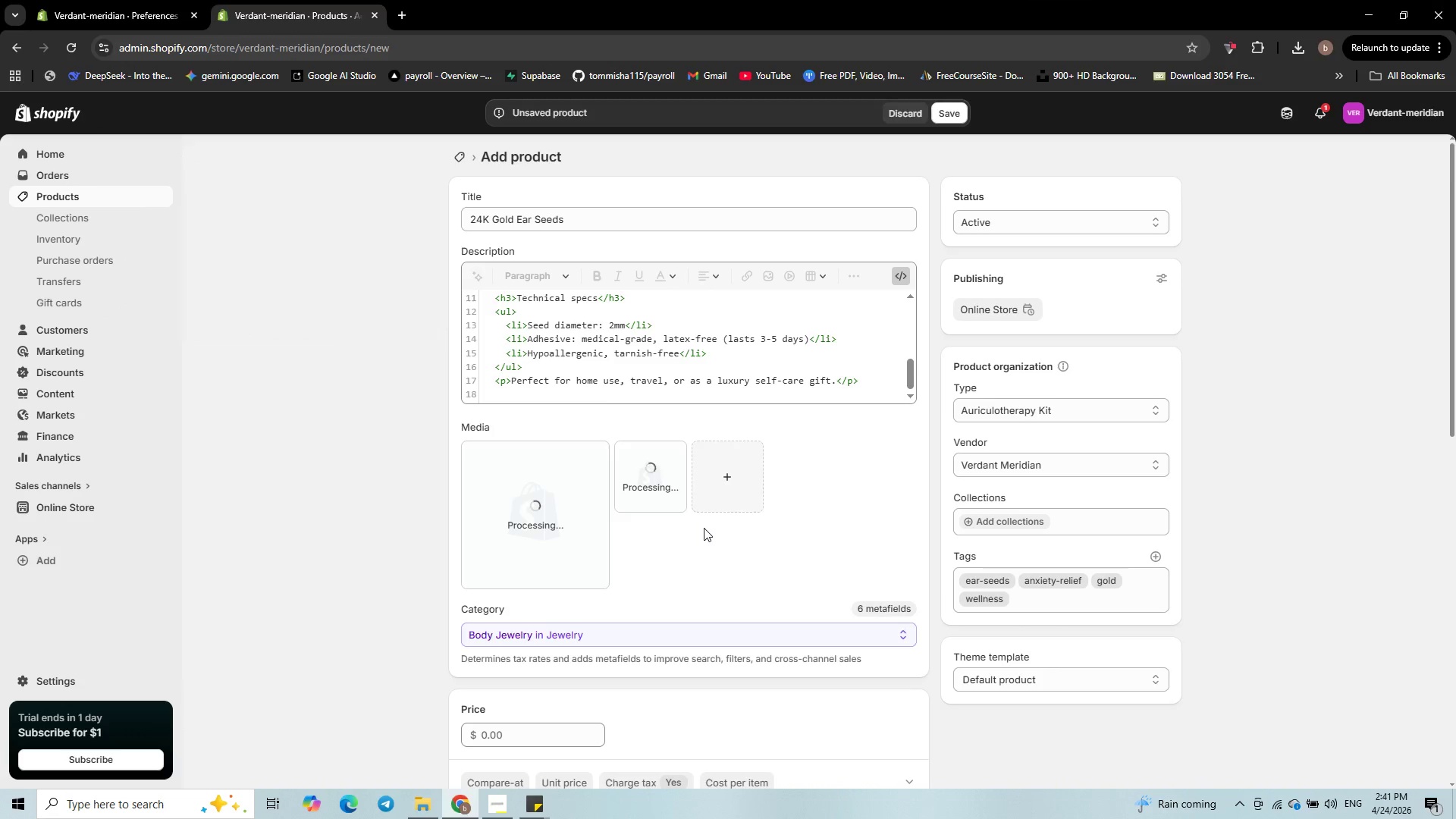 
wait(10.58)
 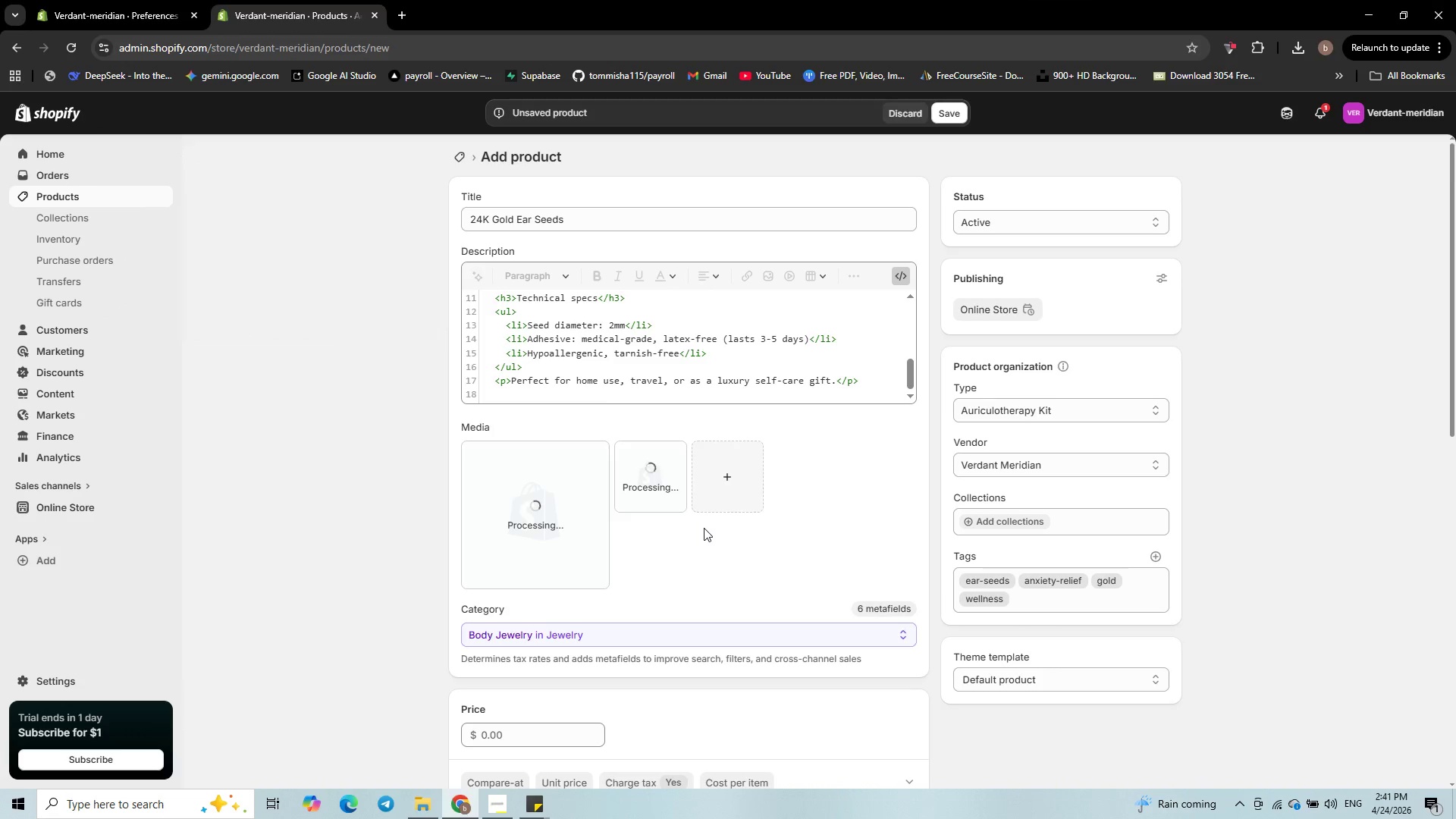 
scroll: coordinate [734, 547], scroll_direction: down, amount: 2.0
 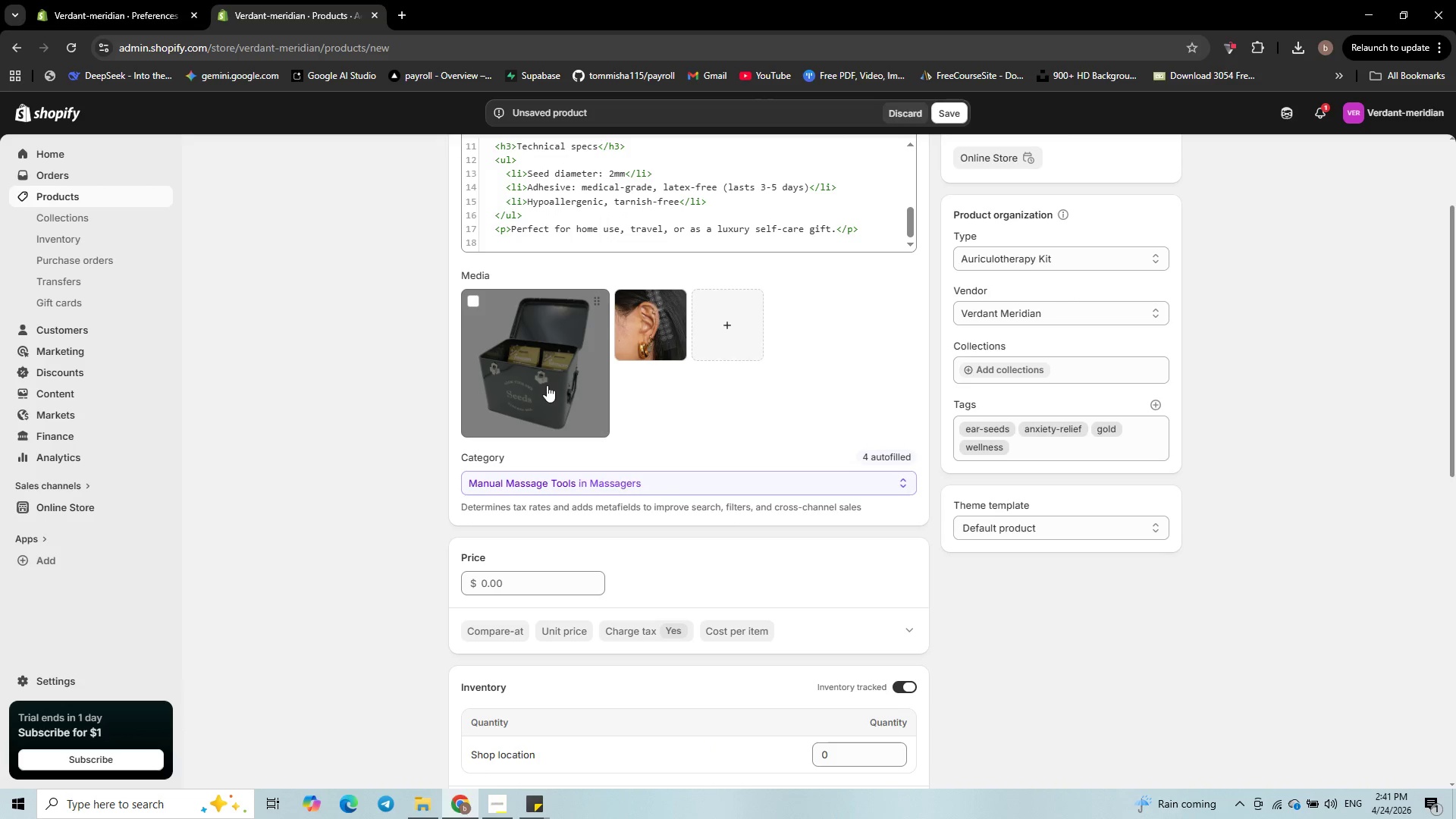 
left_click_drag(start_coordinate=[660, 325], to_coordinate=[543, 365])
 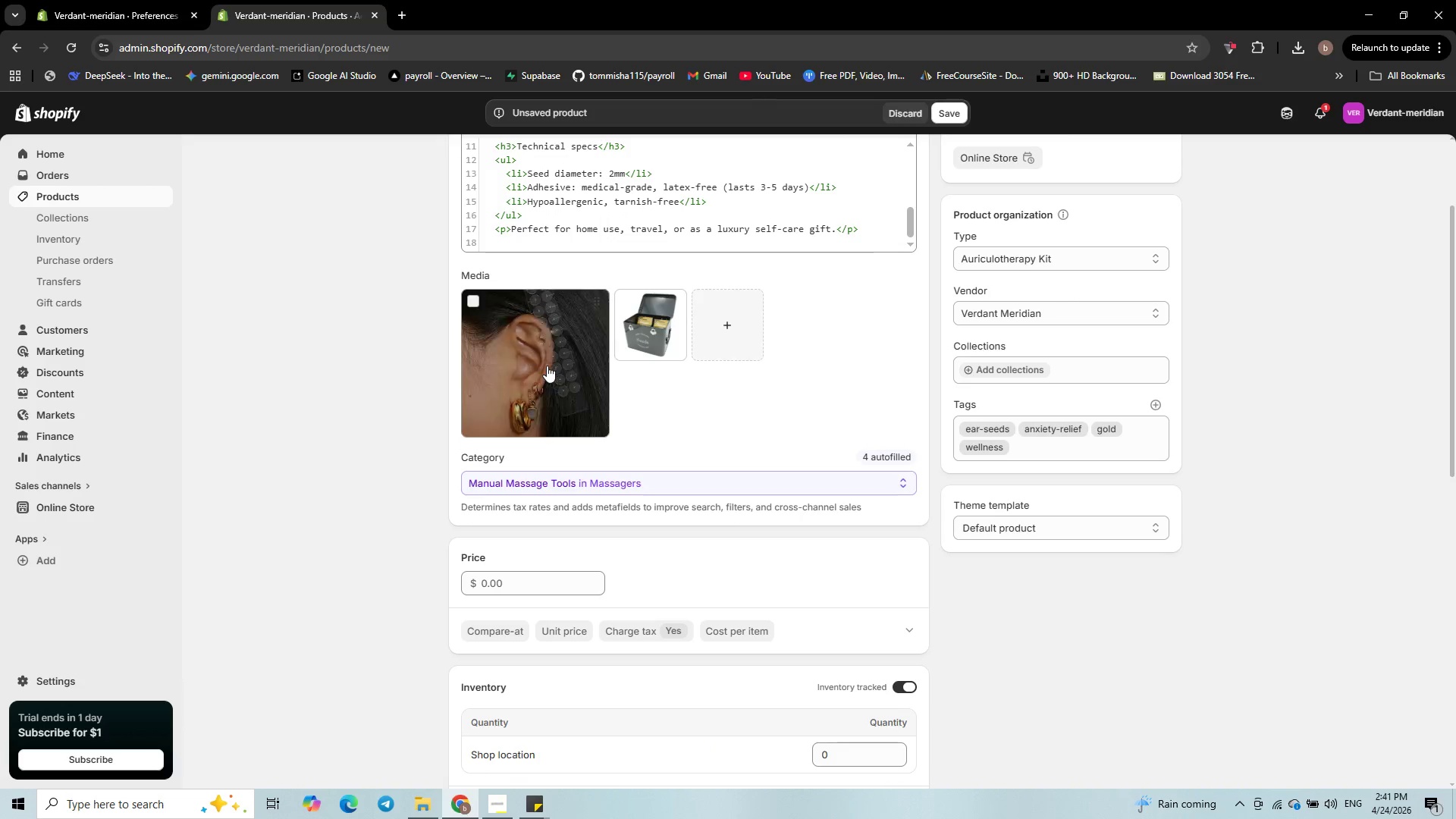 
left_click([546, 367])
 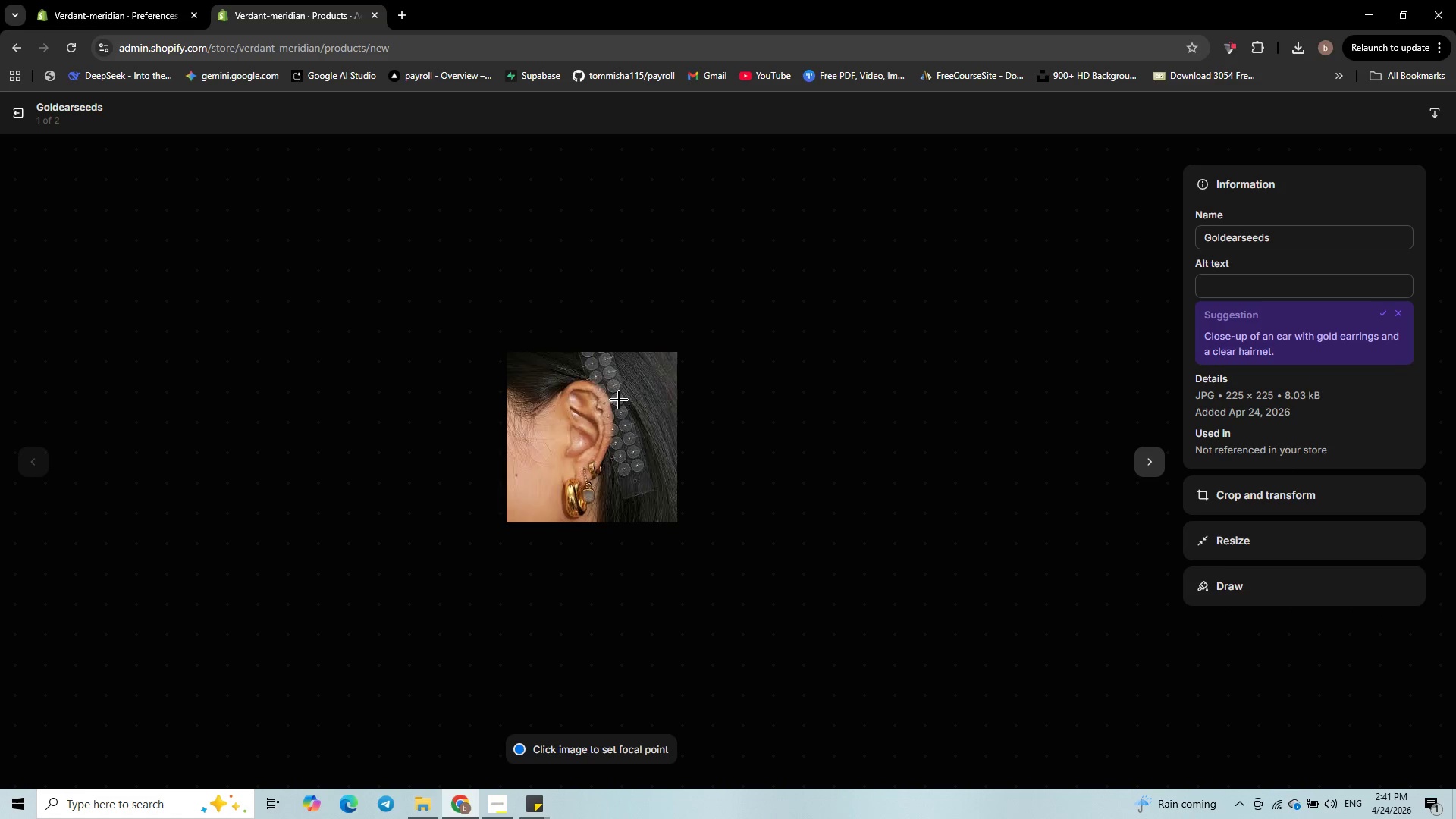 
wait(6.06)
 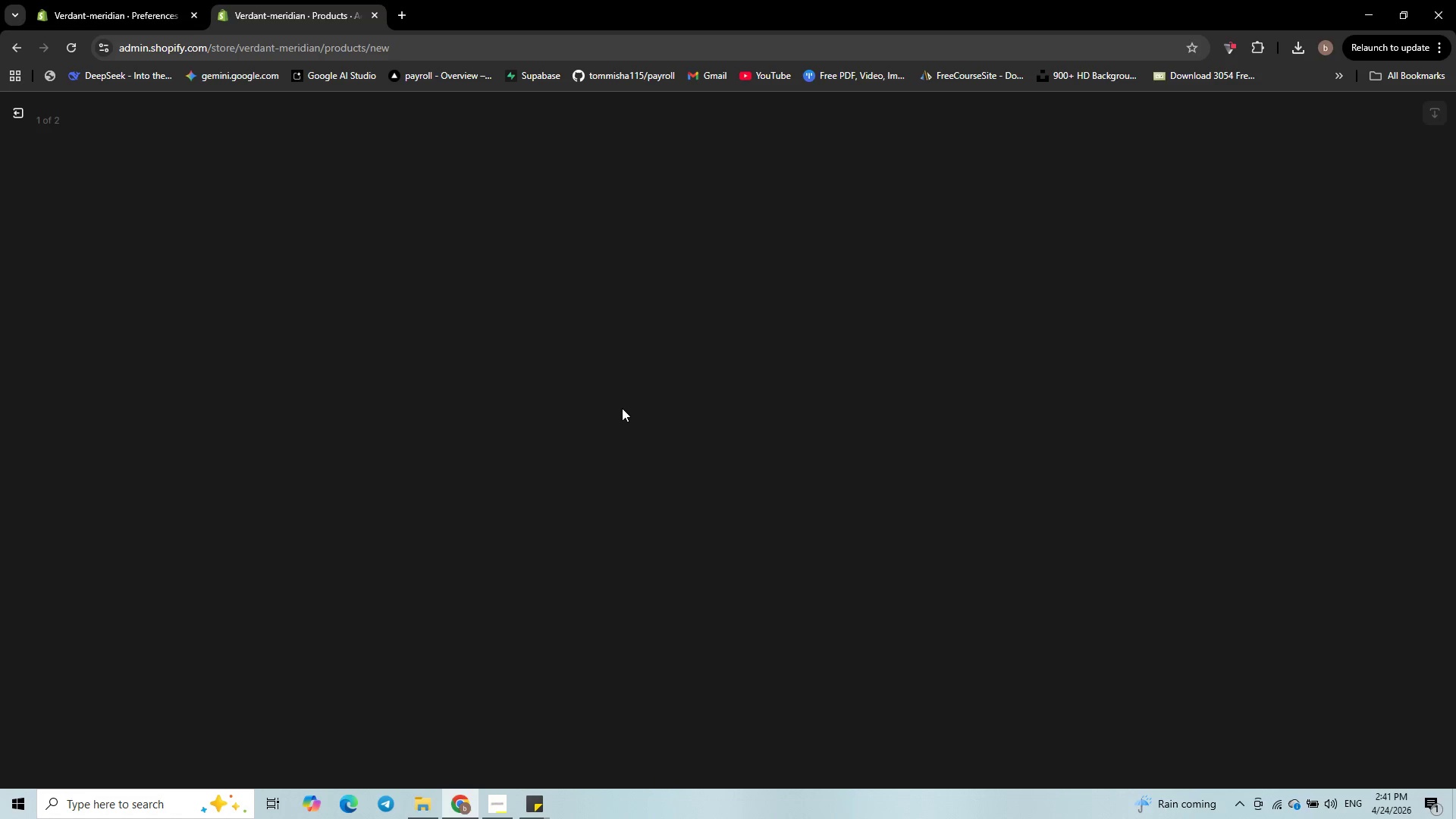 
left_click([1230, 288])
 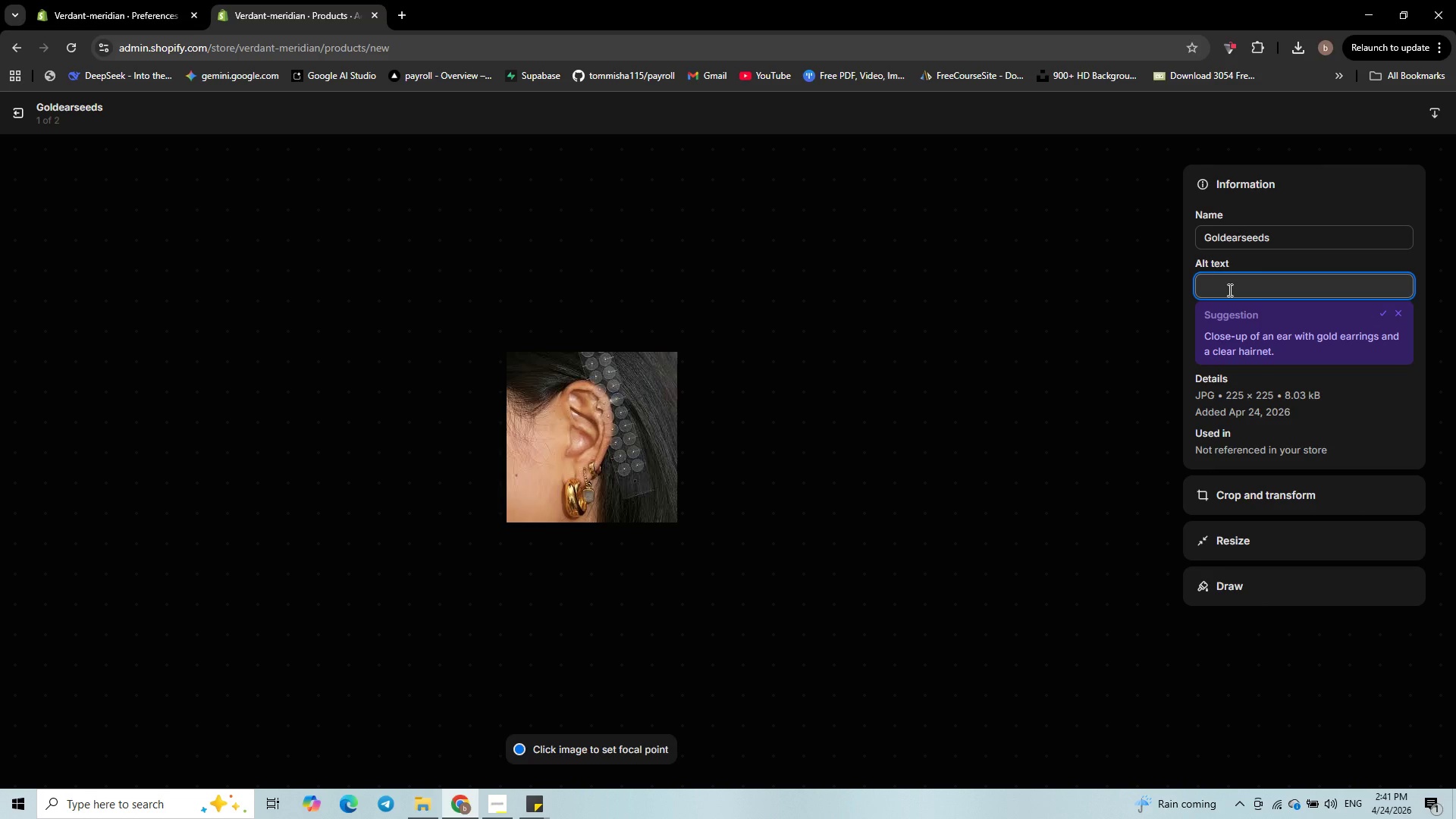 
wait(14.92)
 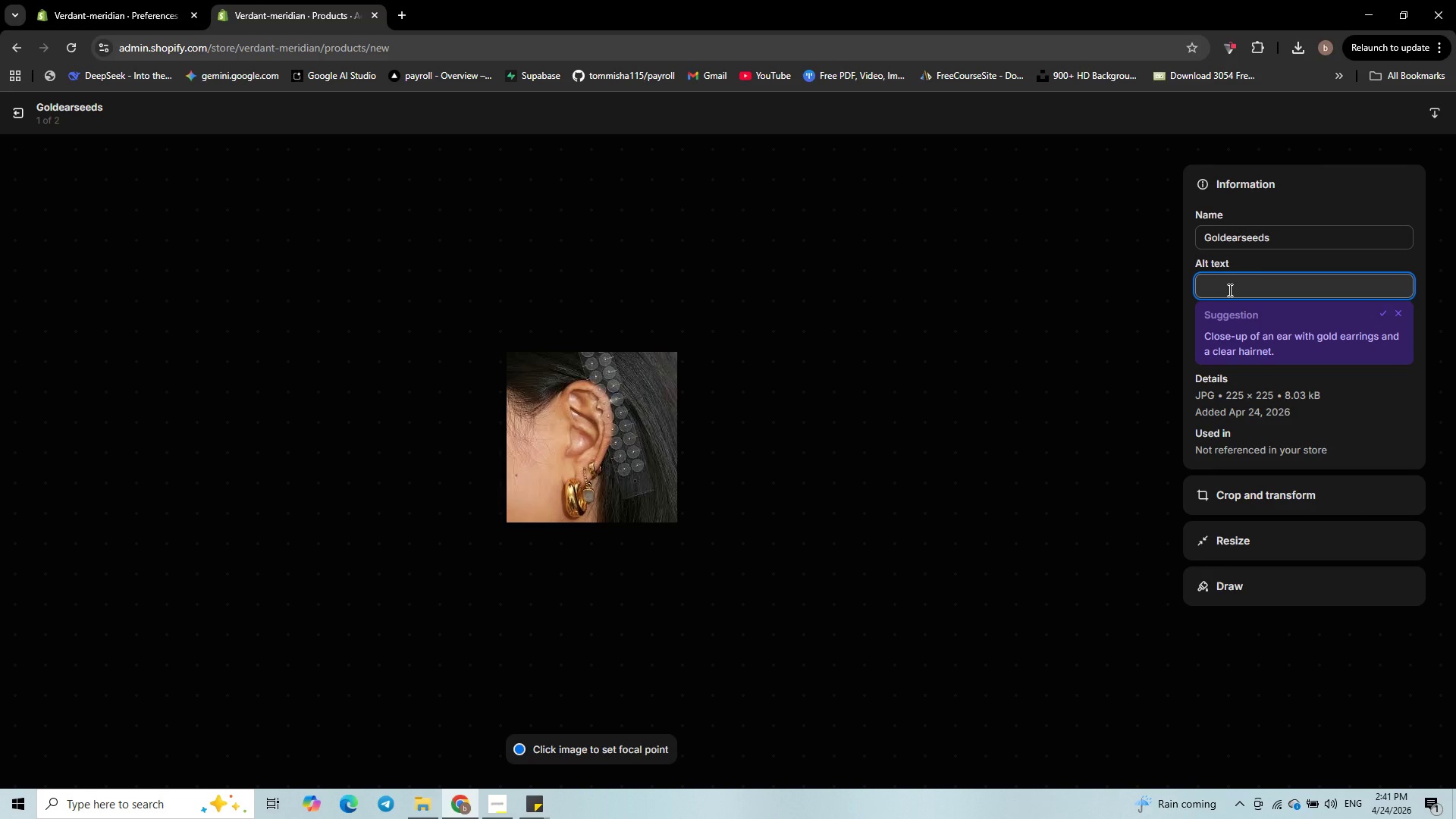 
type(Gold )
 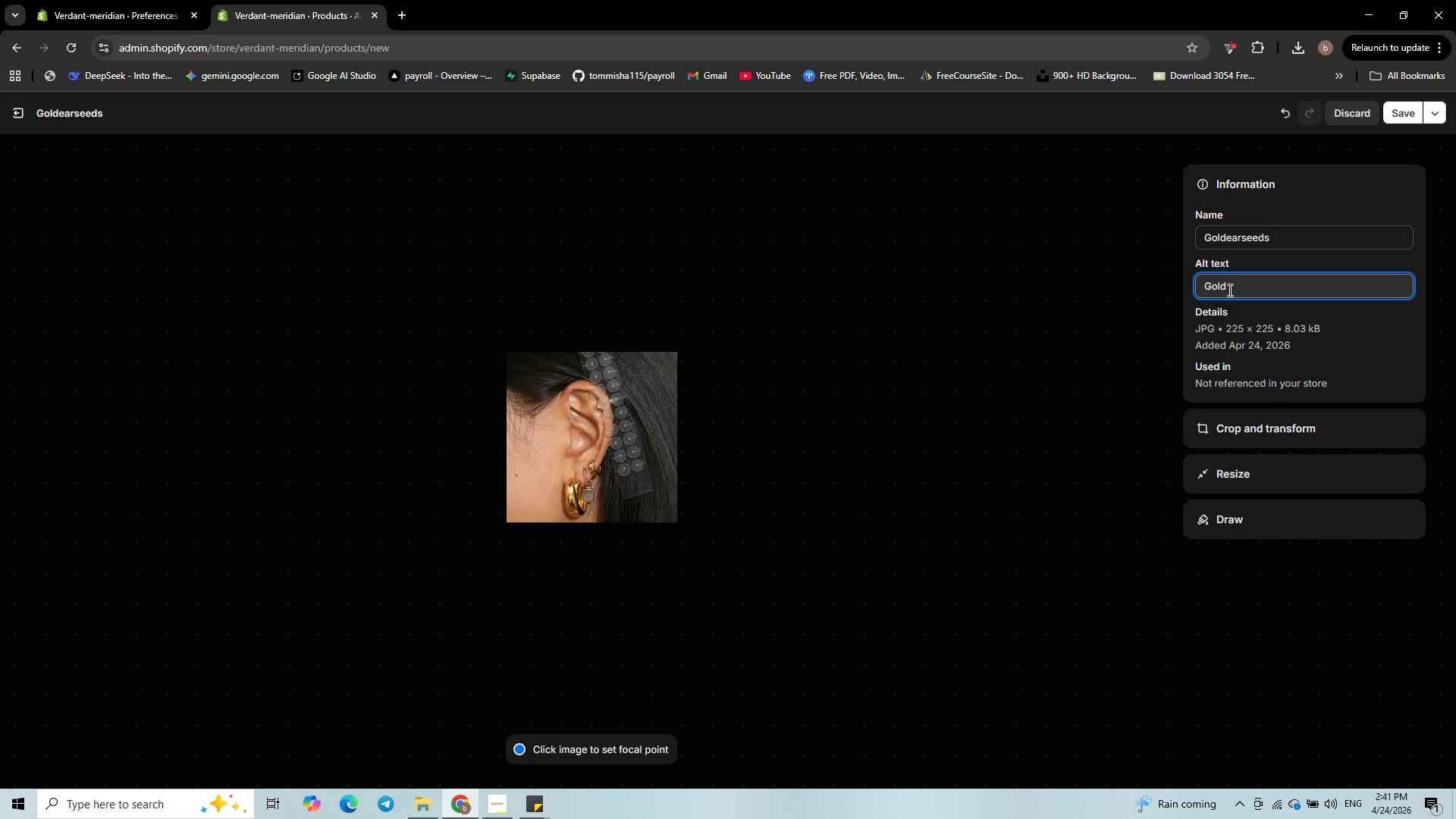 
wait(16.38)
 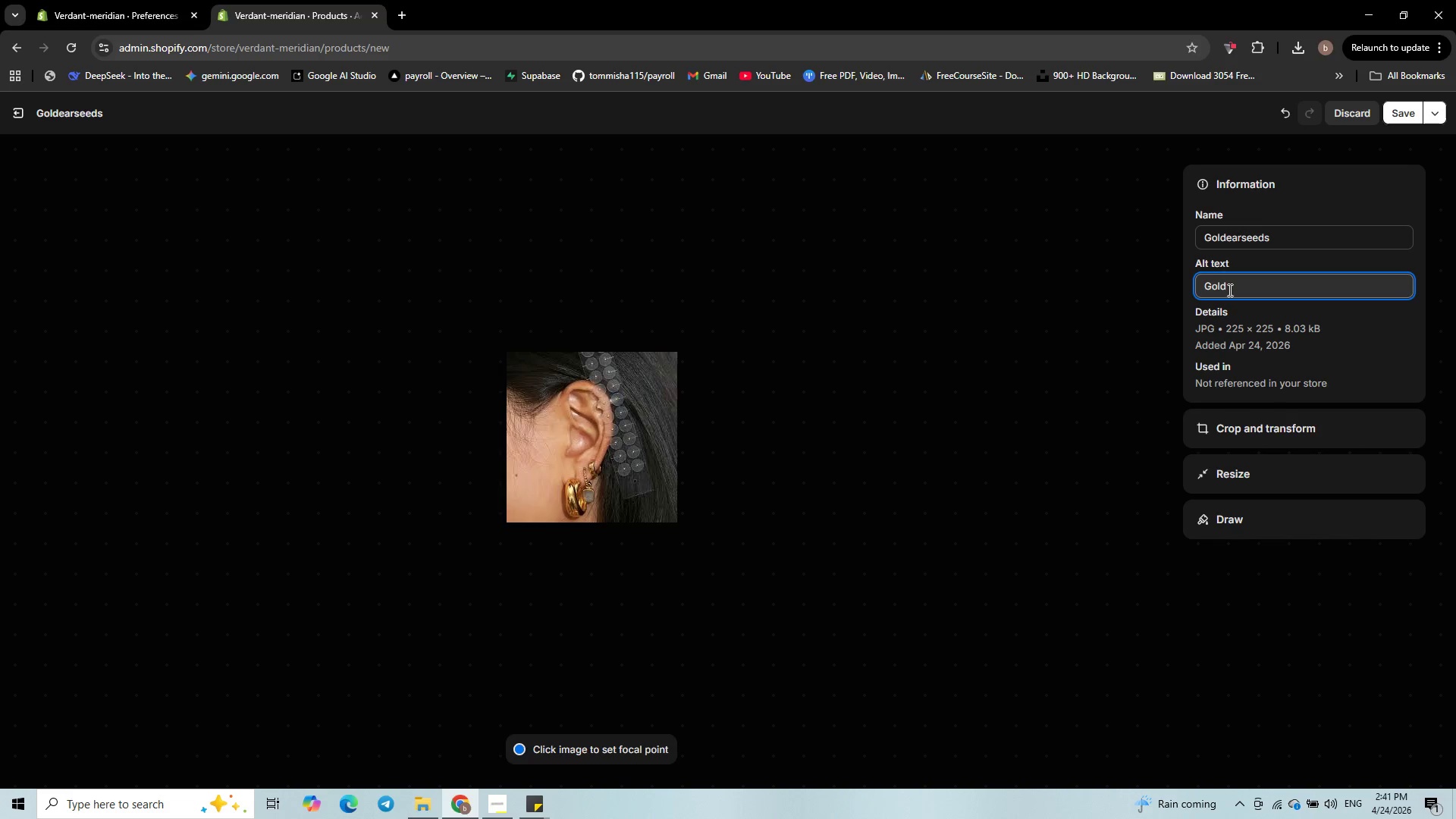 
type(ear seeding kit )
 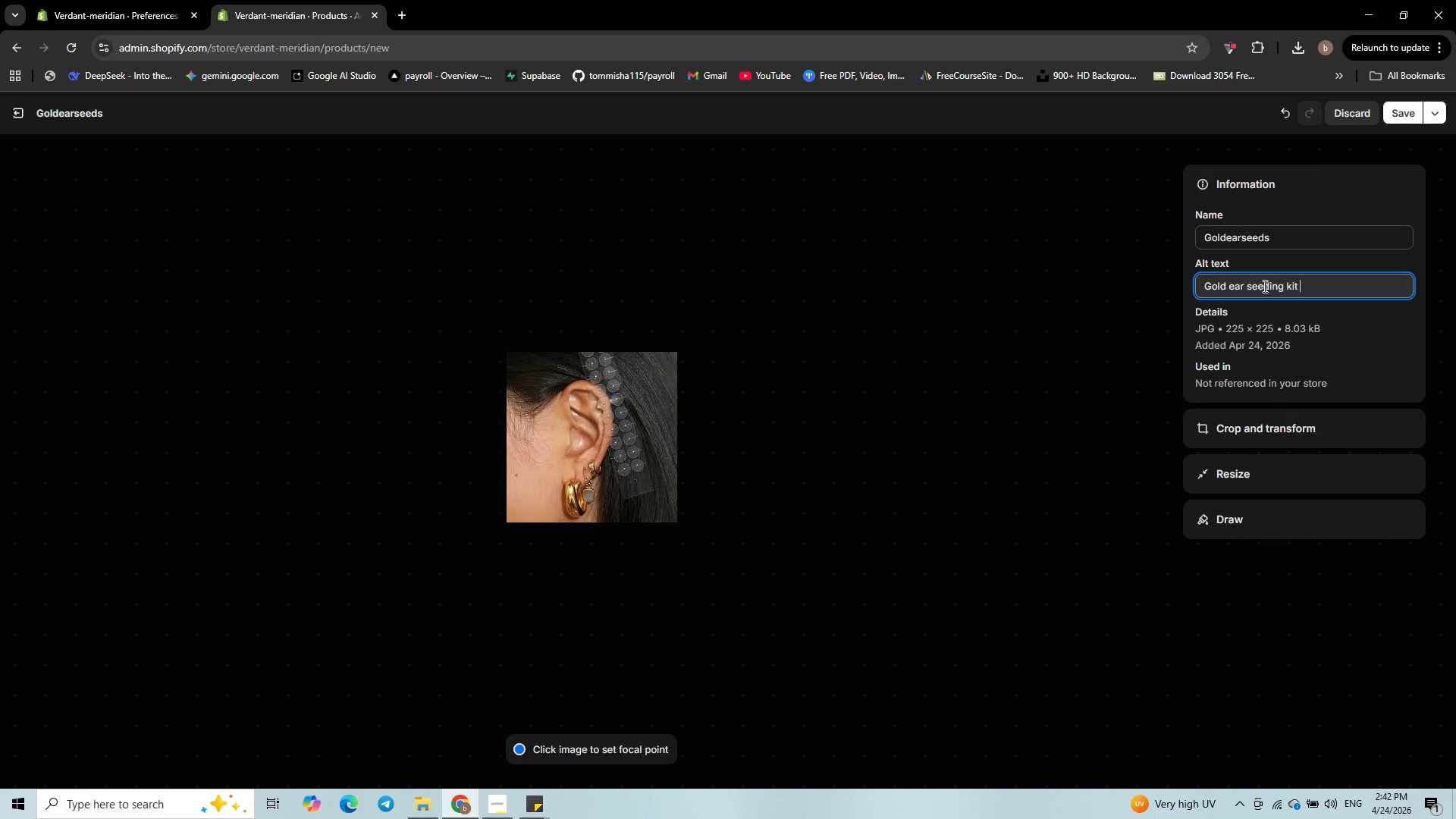 
type(placed in outer ear )
 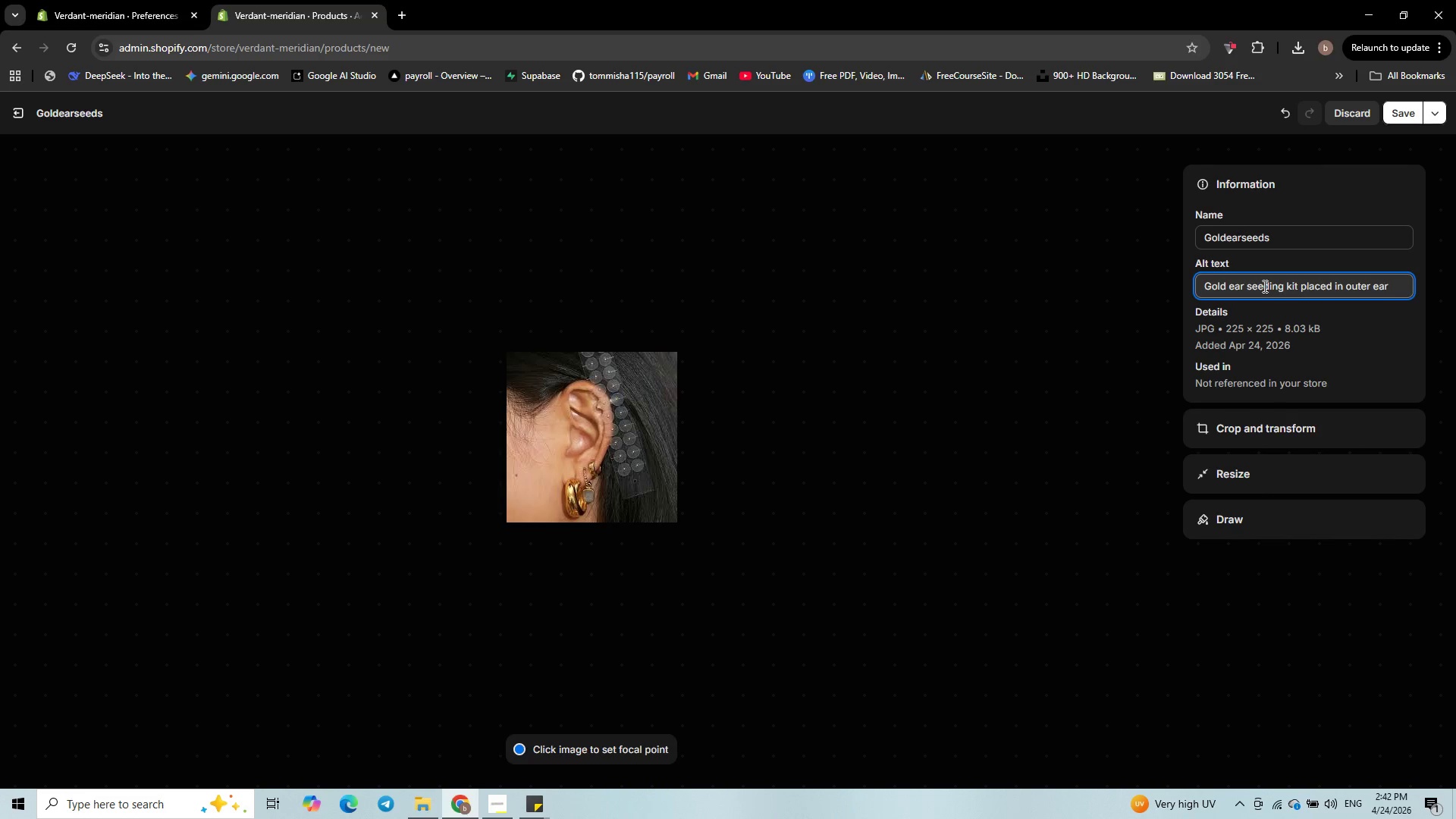 
wait(31.91)
 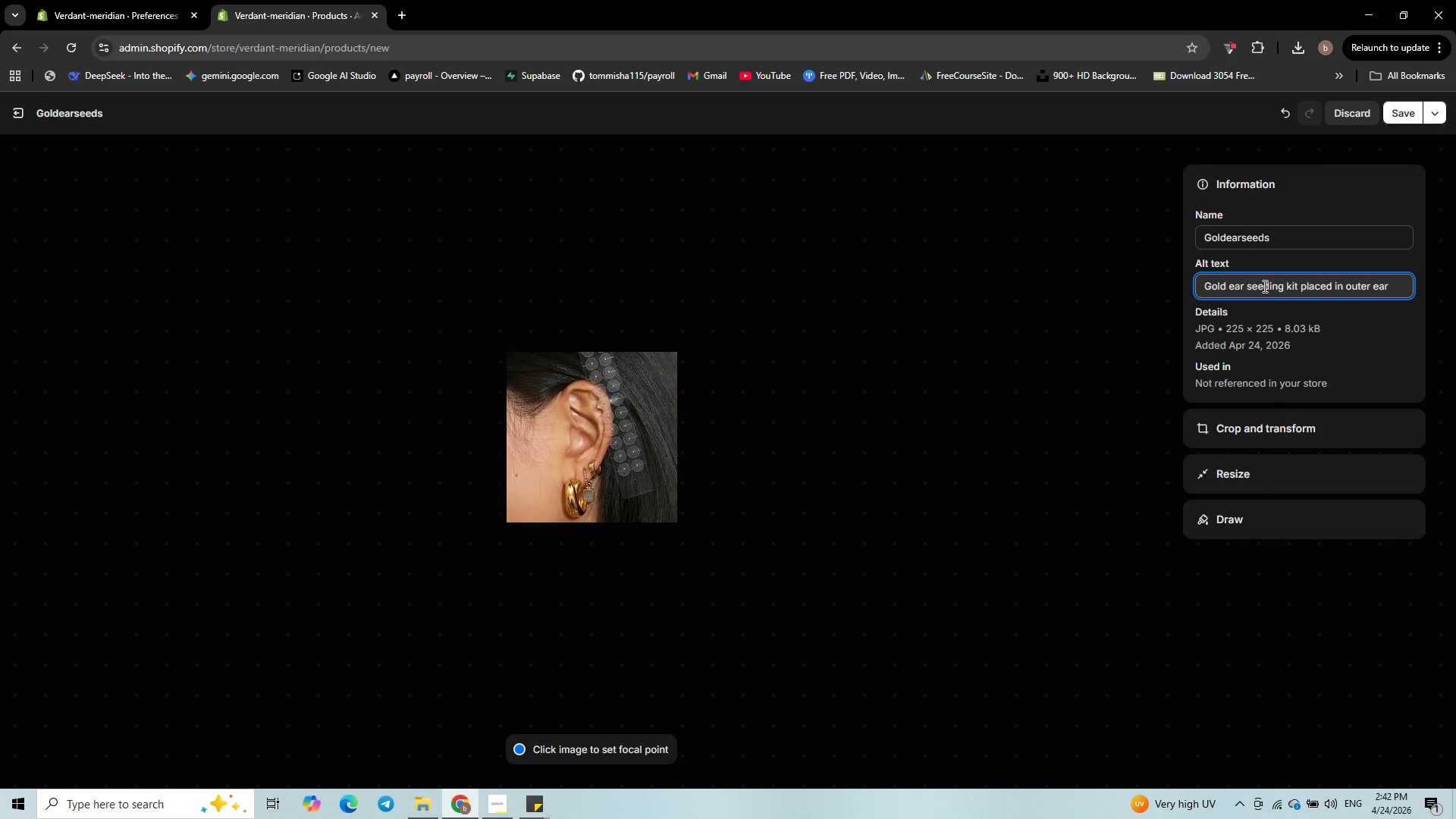 
type(for natural anxiety )
 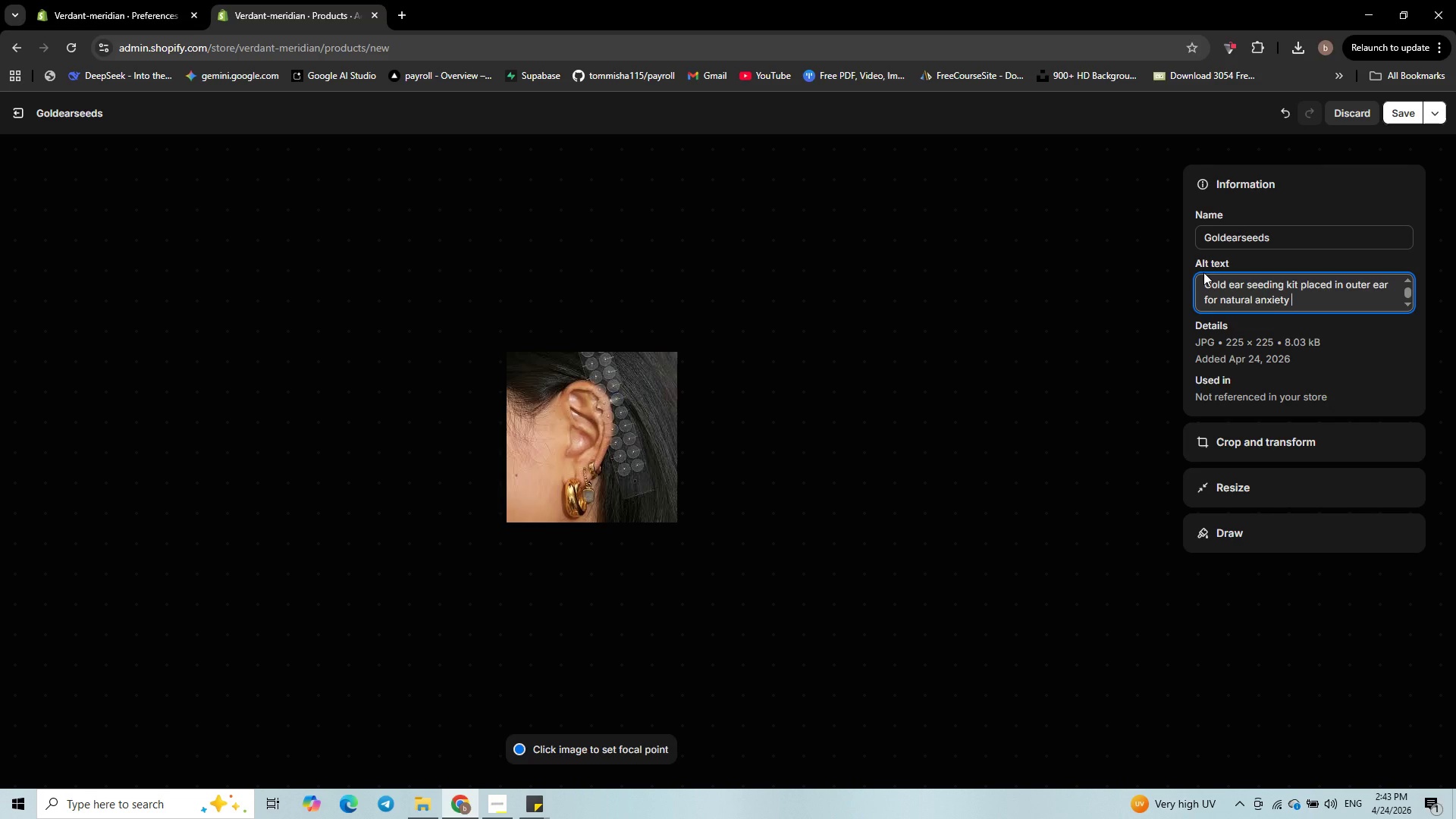 
type( relief- )
key(Backspace)
key(Backspace)
type( - )
 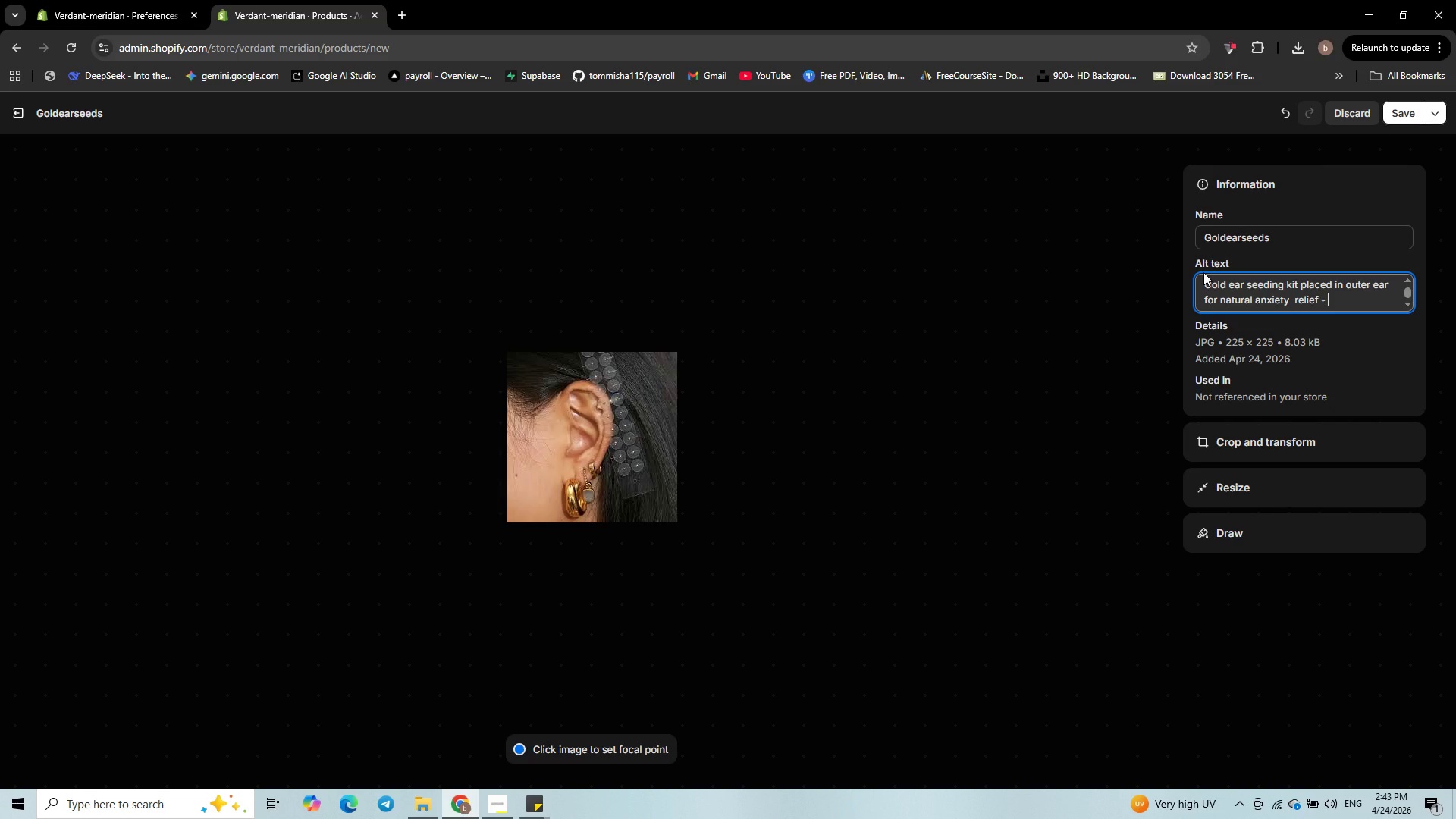 
wait(9.5)
 